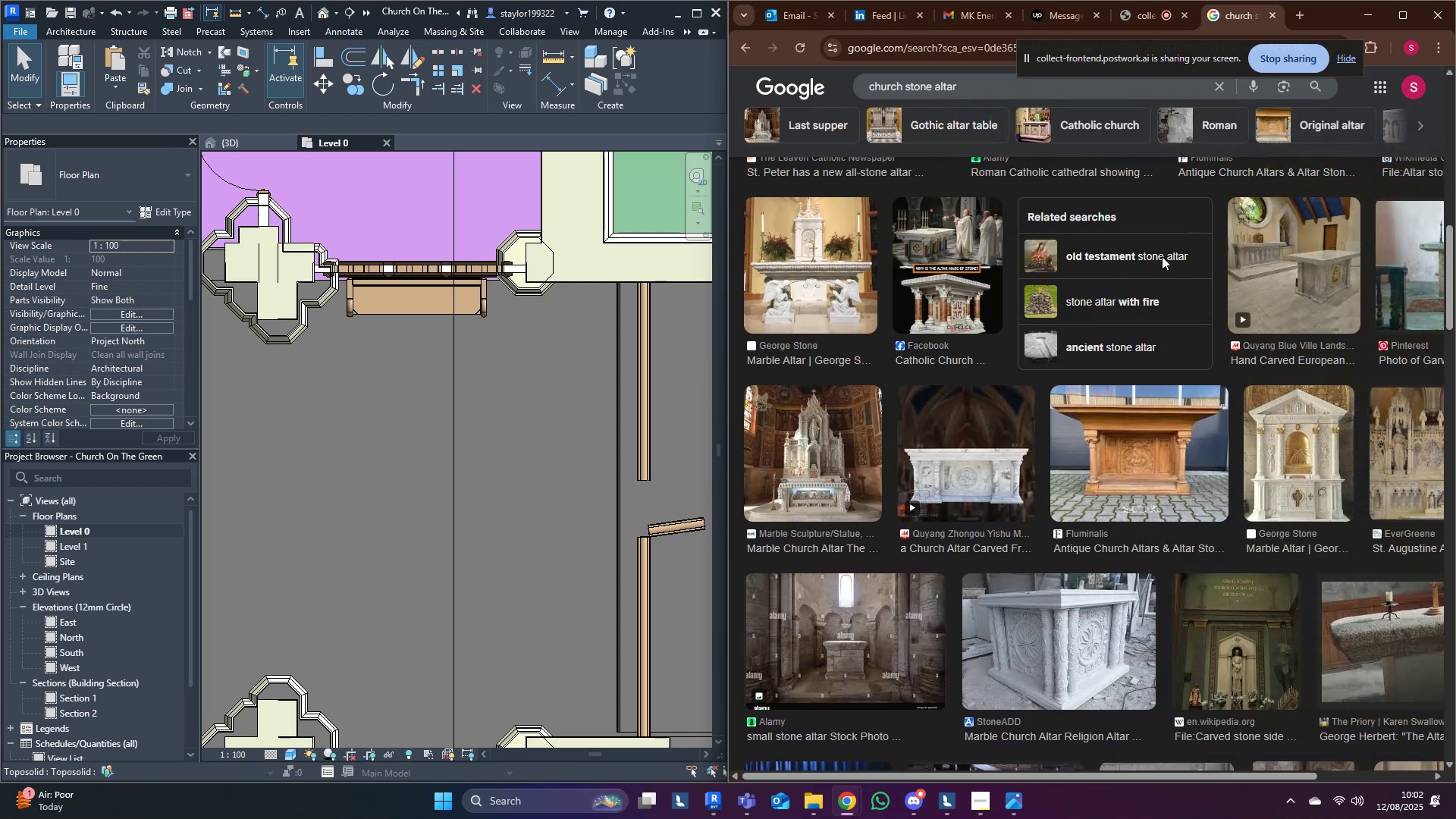 
scroll: coordinate [981, 517], scroll_direction: up, amount: 9.0
 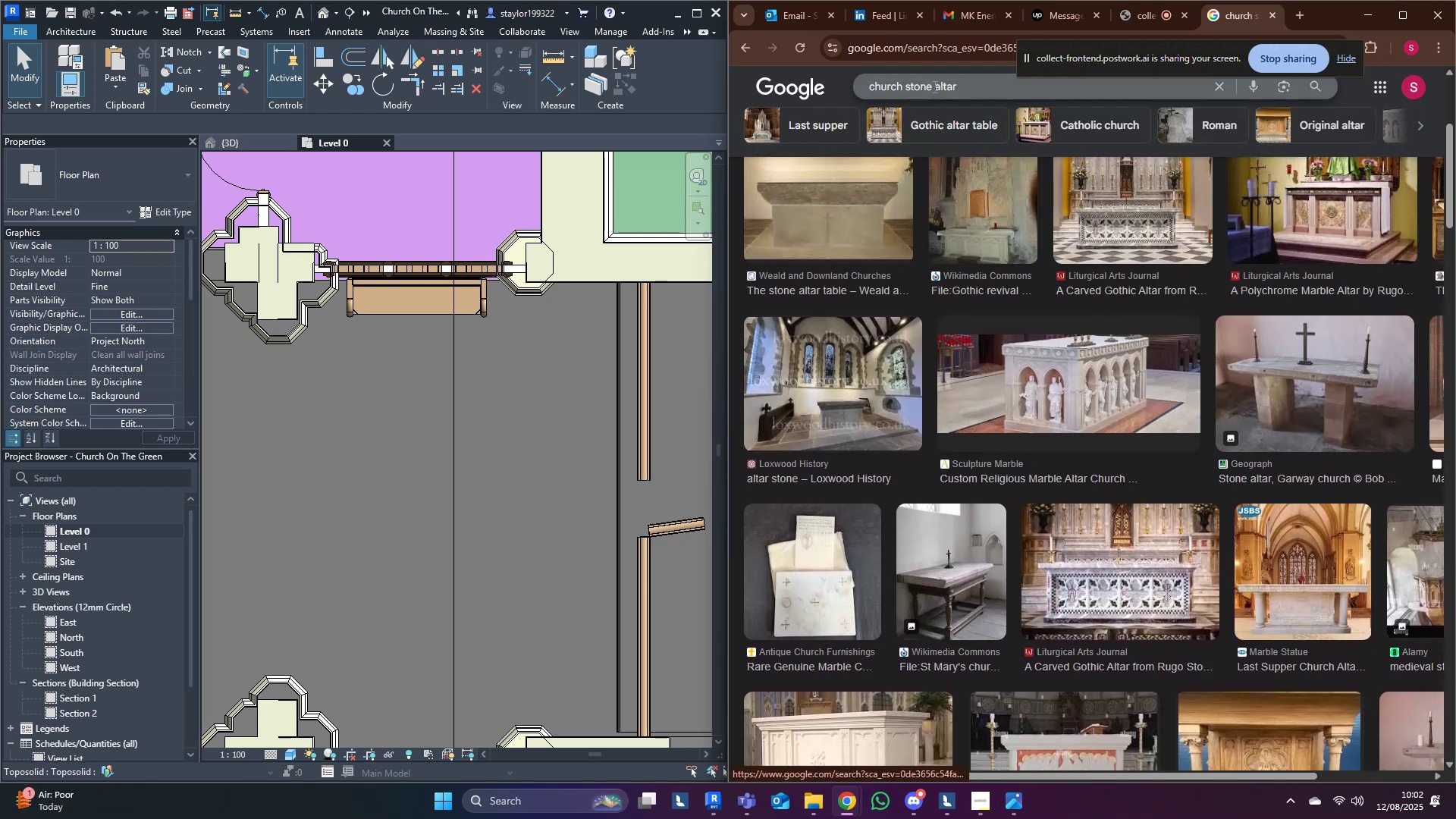 
left_click_drag(start_coordinate=[933, 83], to_coordinate=[903, 78])
 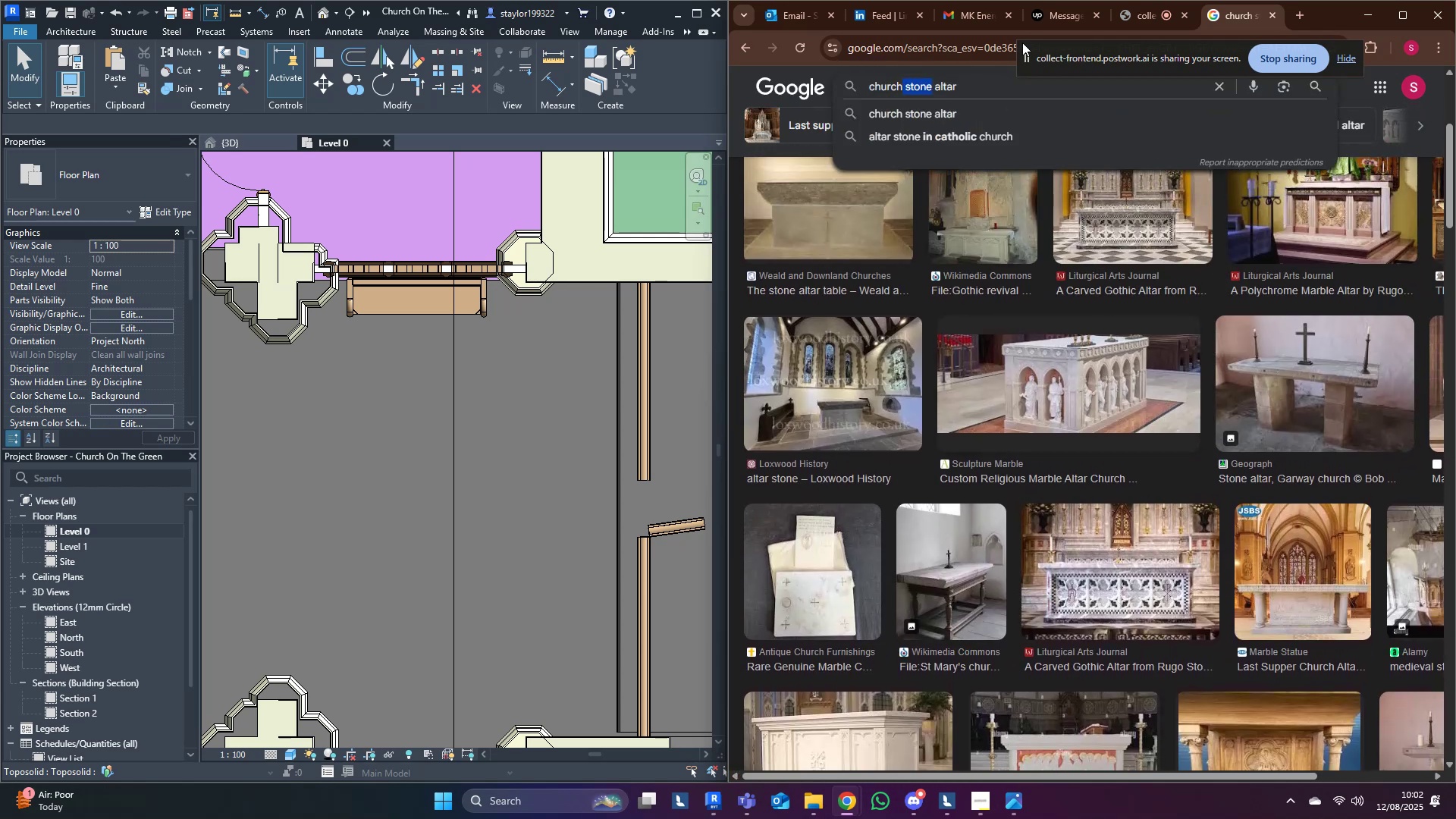 
key(Space)
 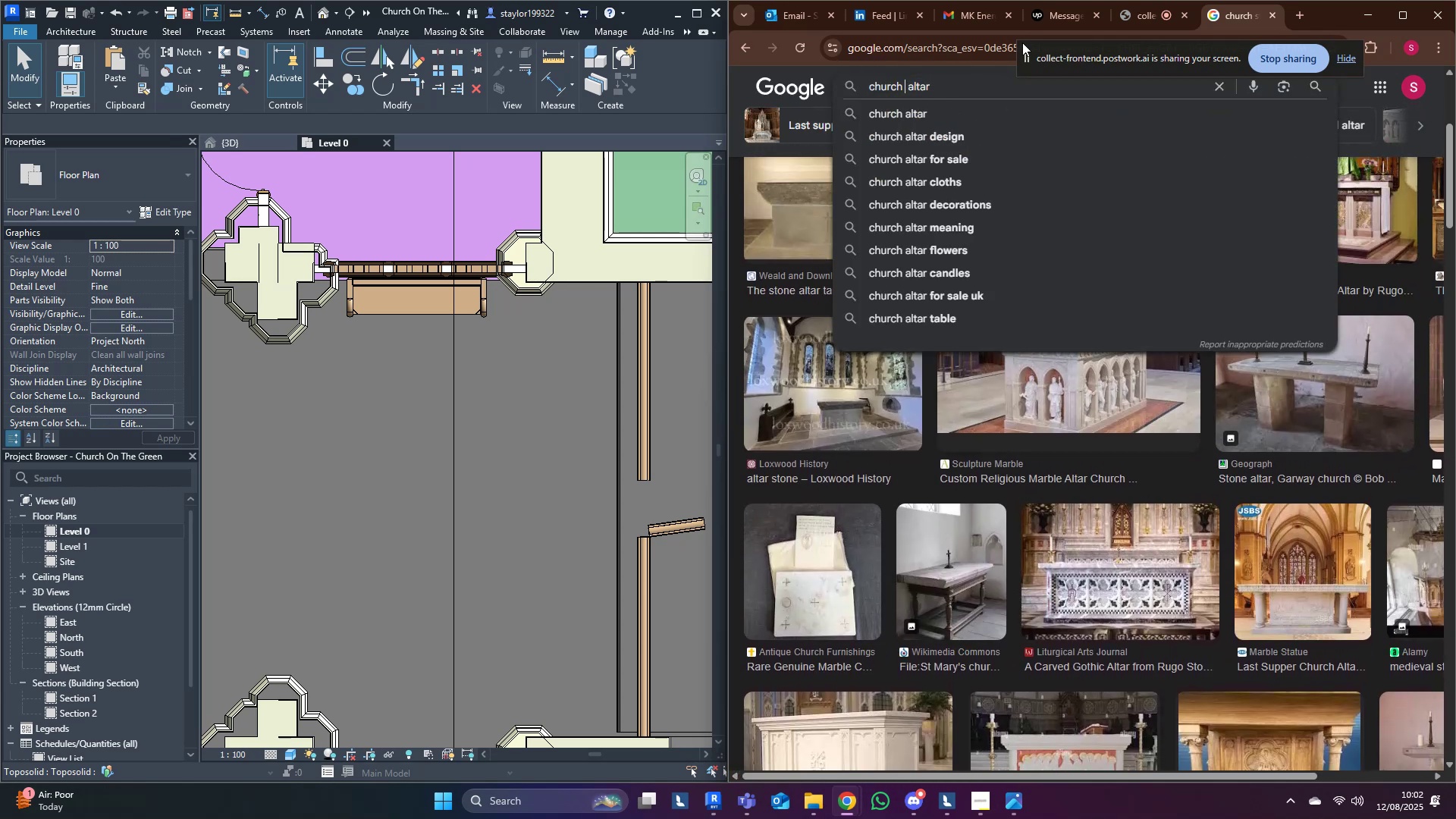 
key(Enter)
 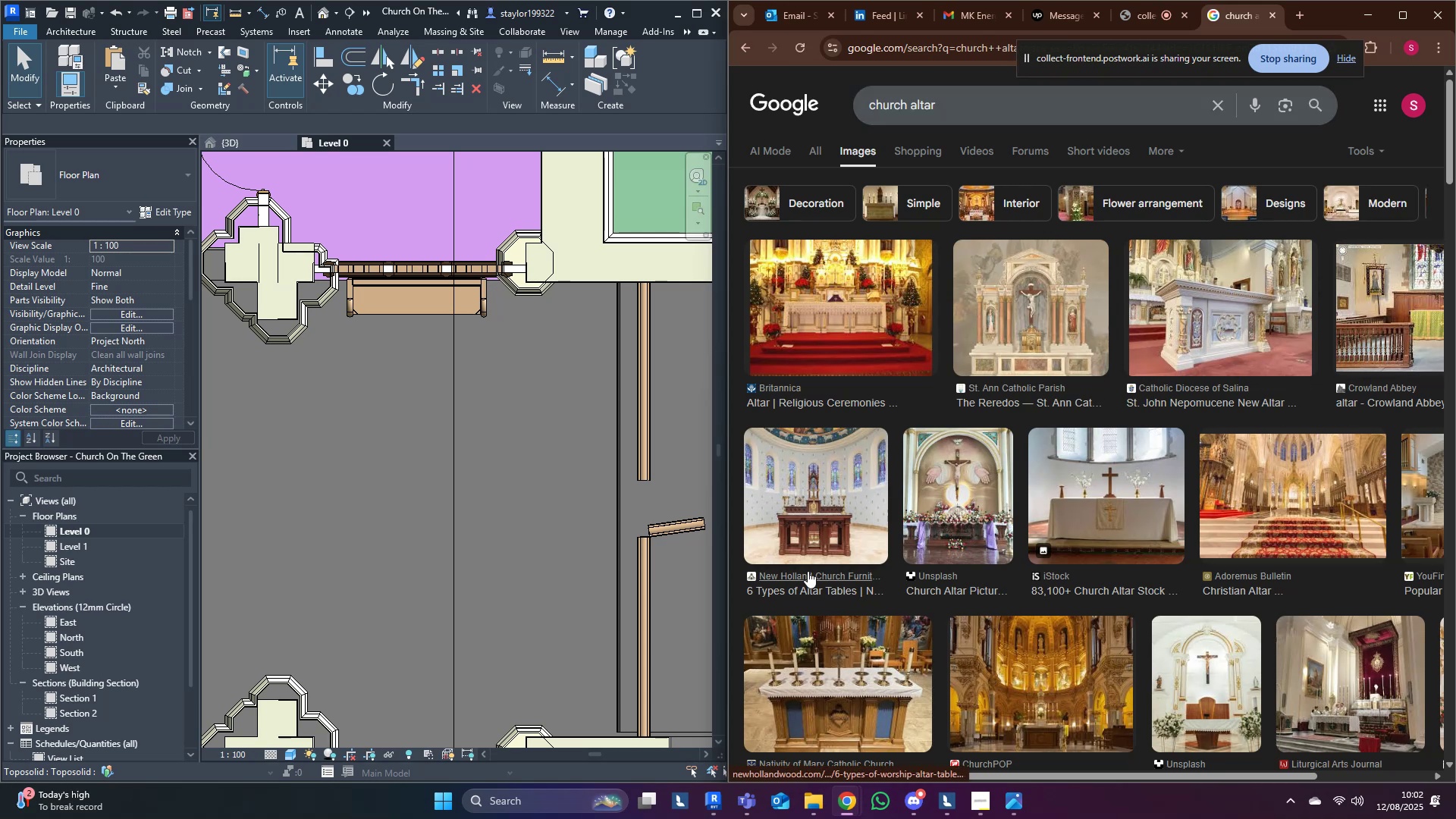 
wait(5.03)
 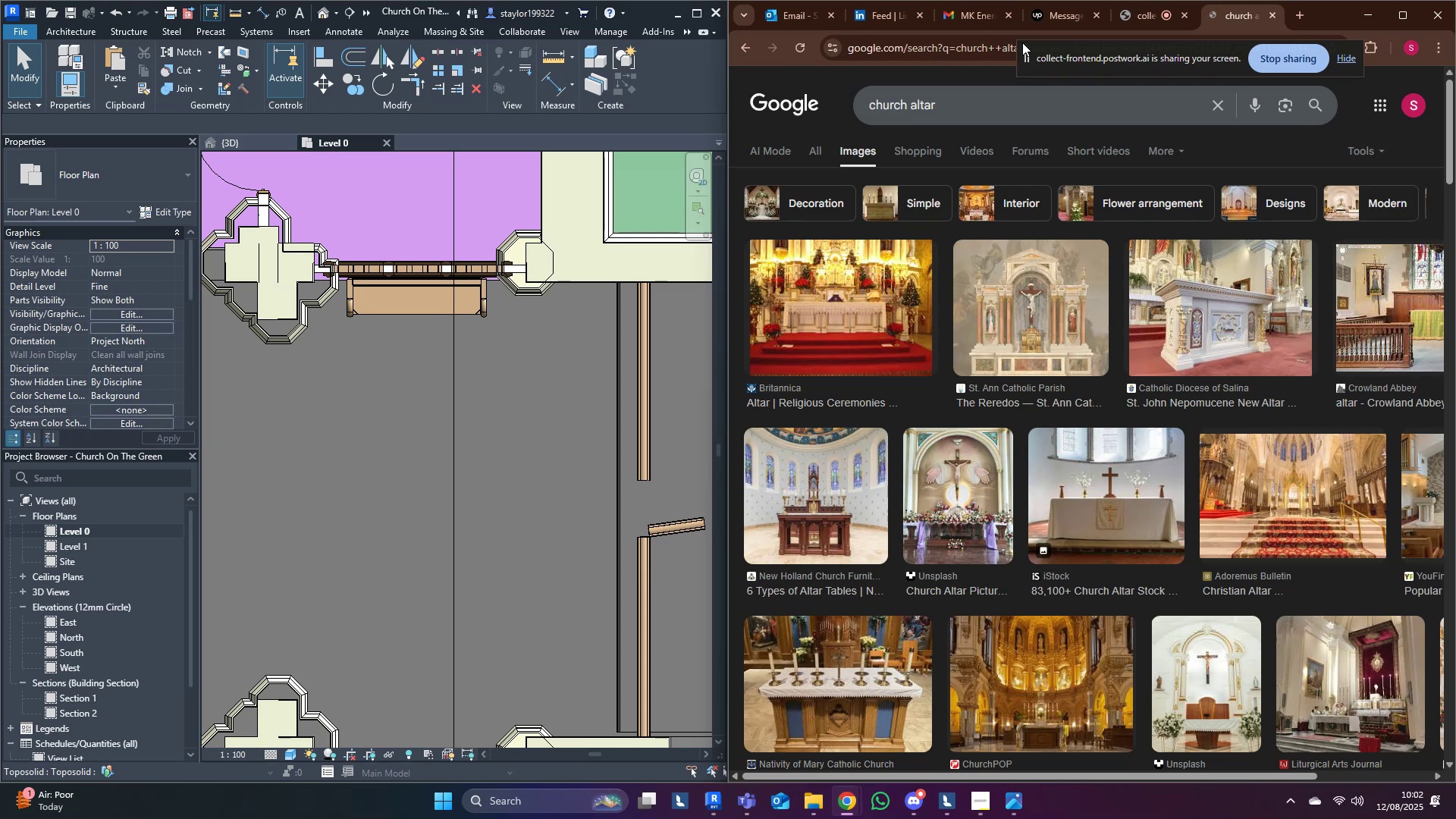 
left_click([1263, 271])
 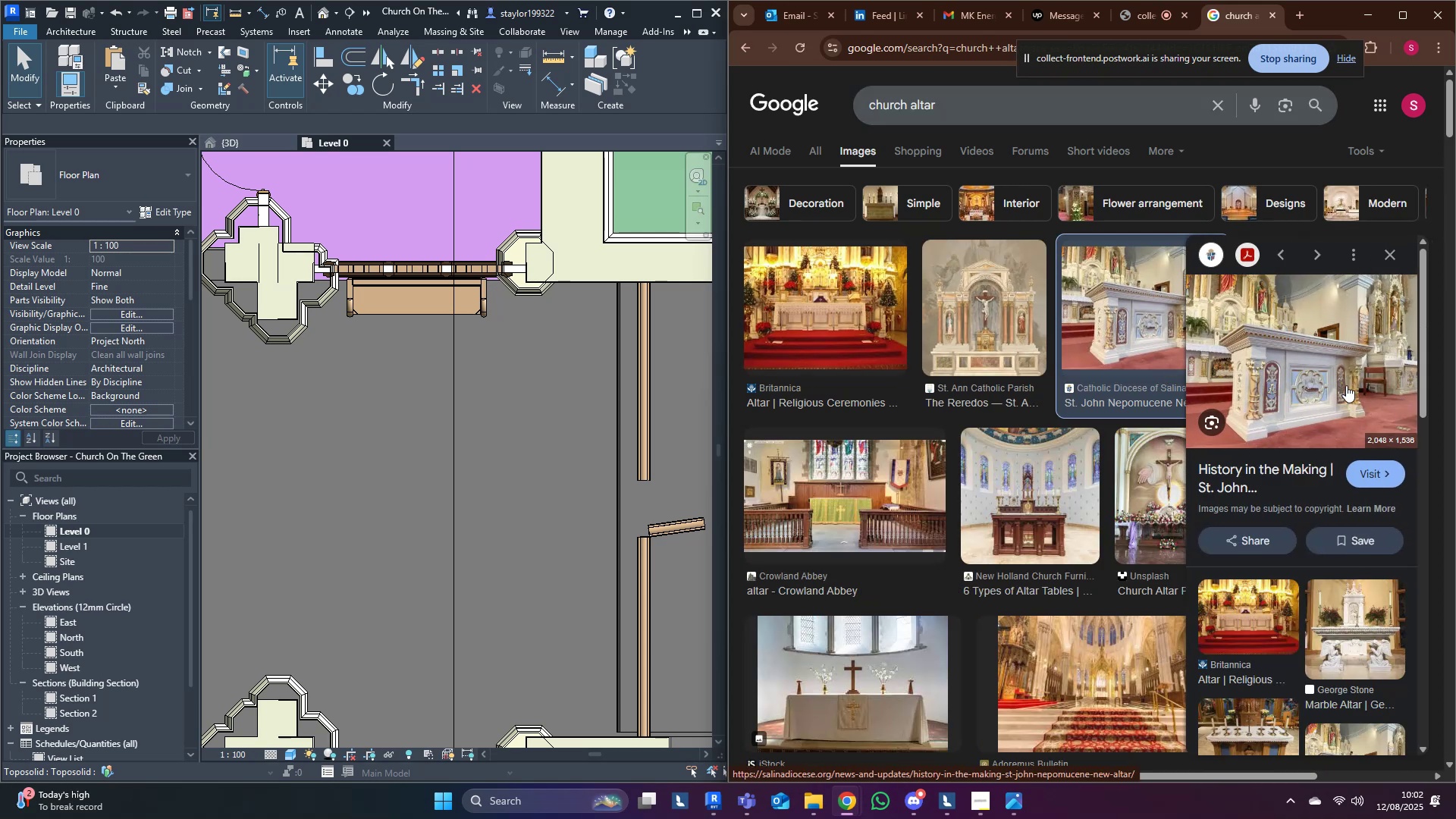 
wait(7.4)
 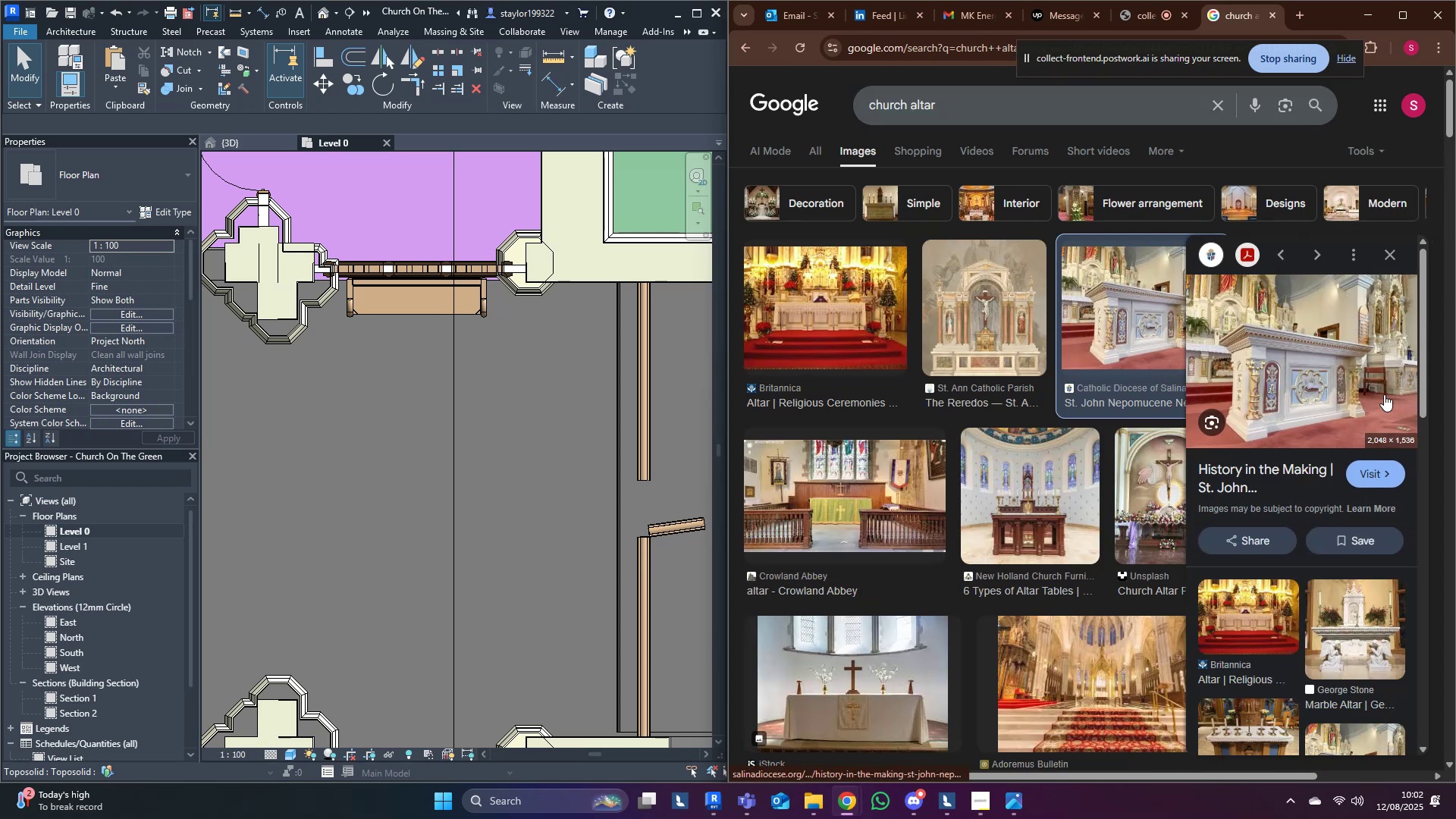 
right_click([1294, 378])
 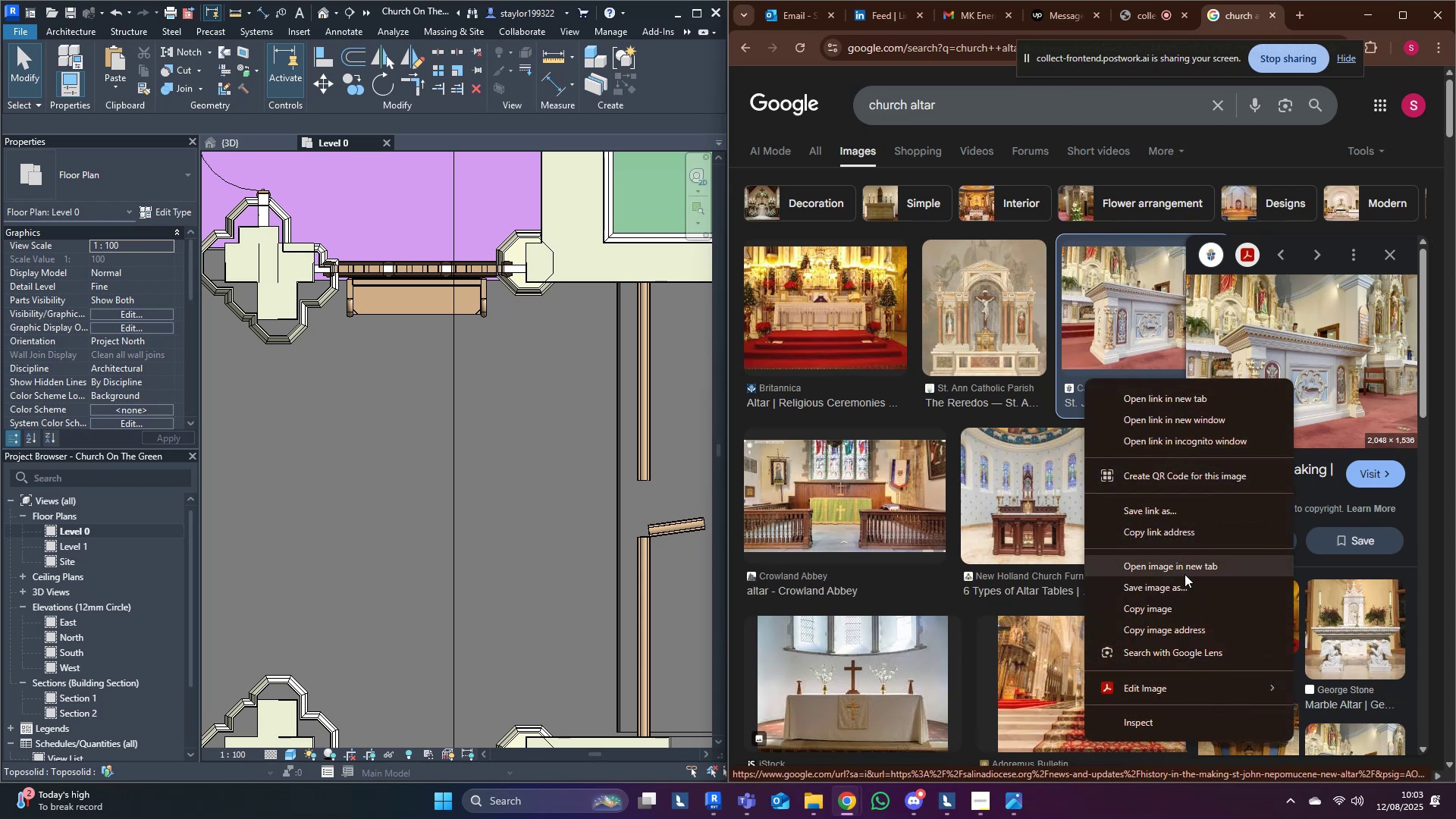 
left_click([1187, 566])
 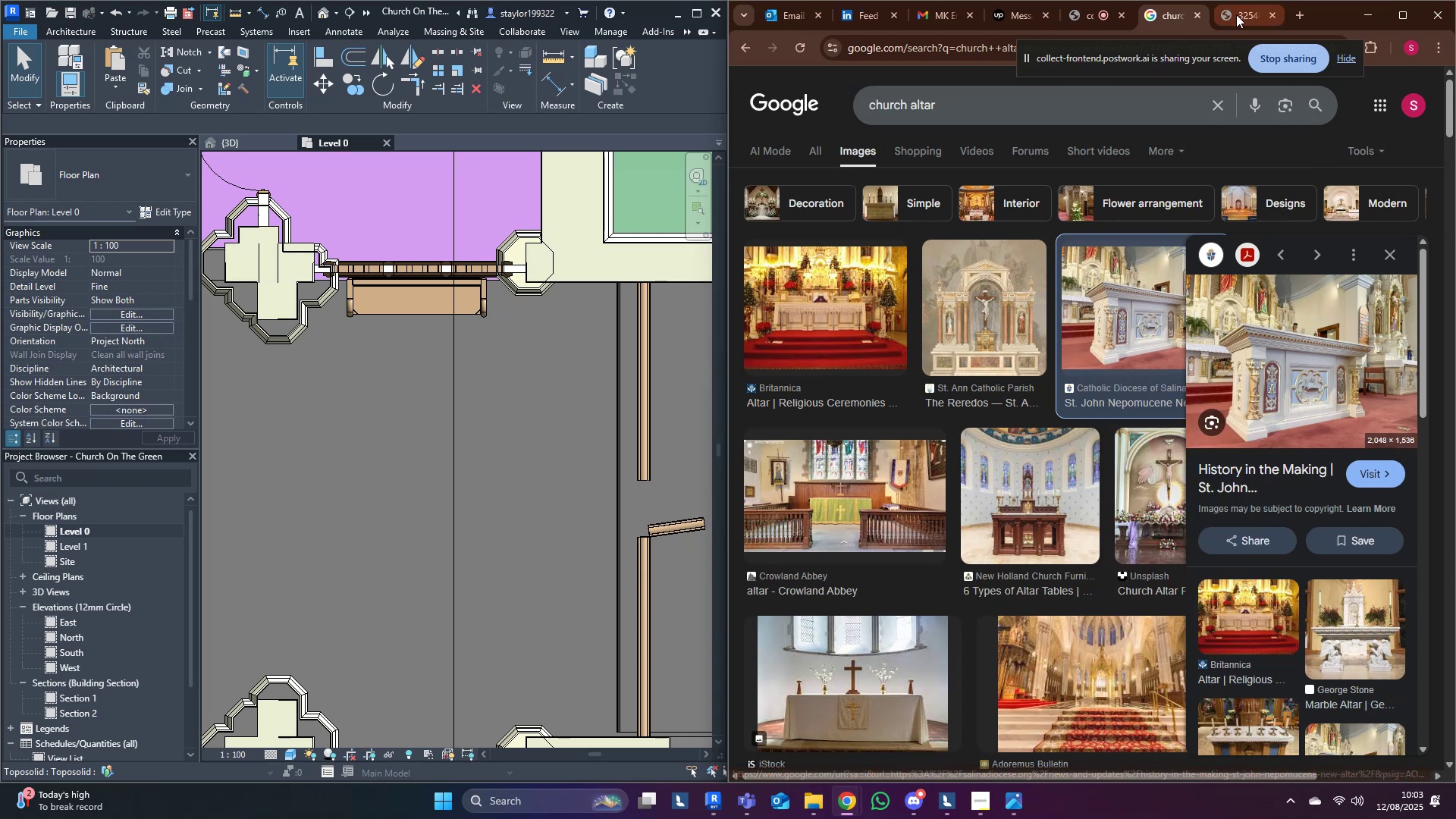 
left_click([1237, 14])
 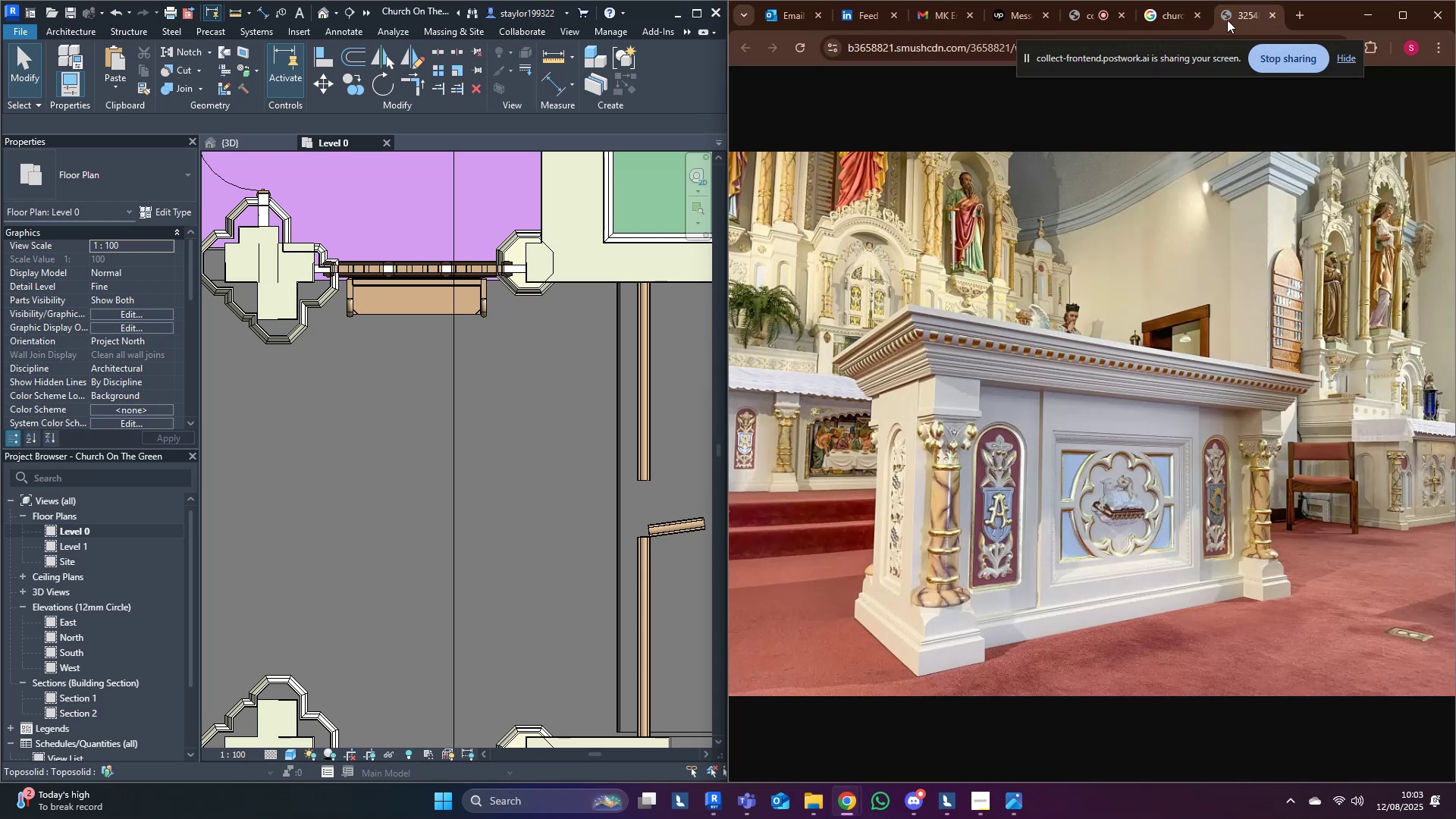 
wait(6.84)
 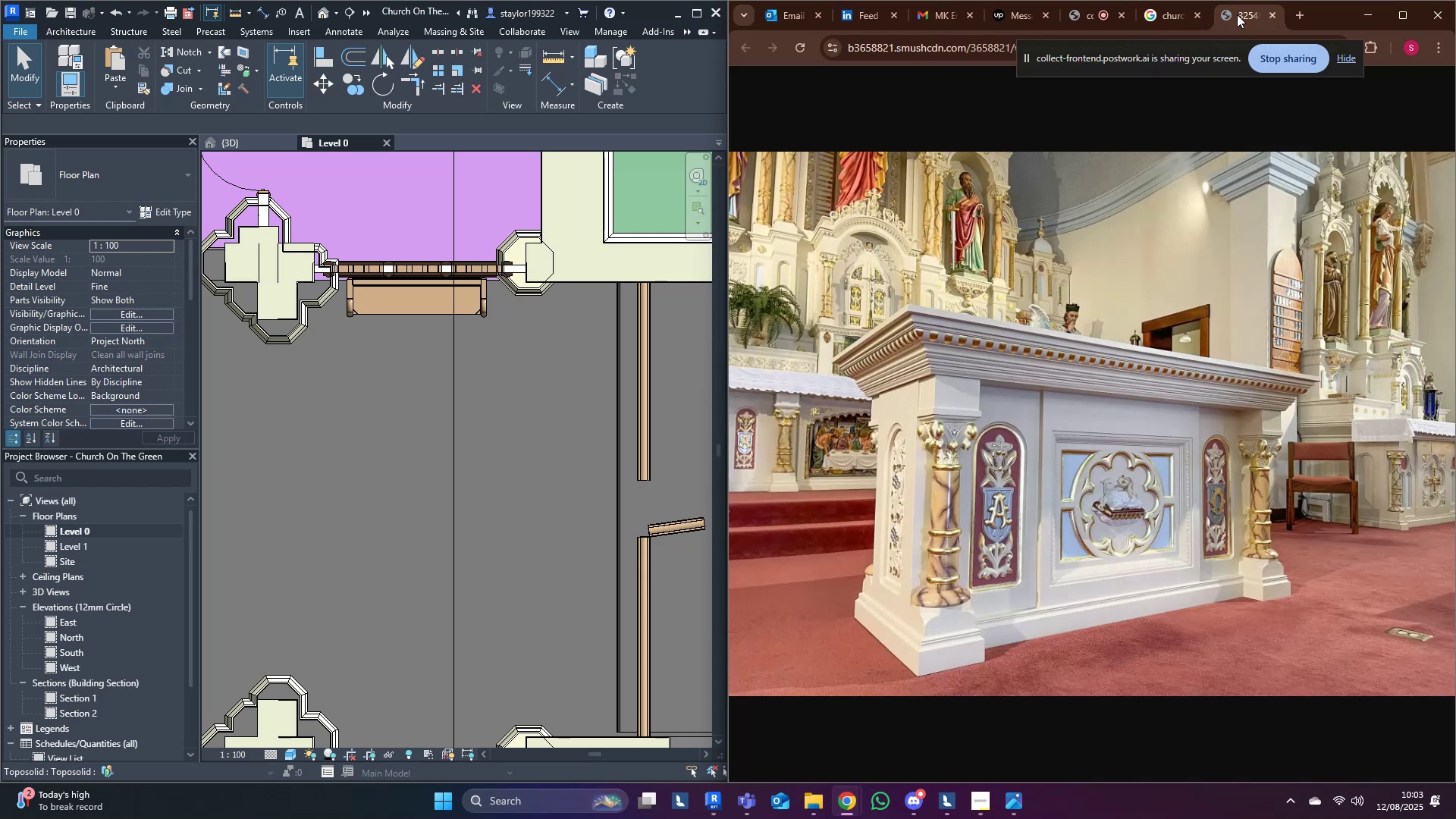 
middle_click([384, 544])
 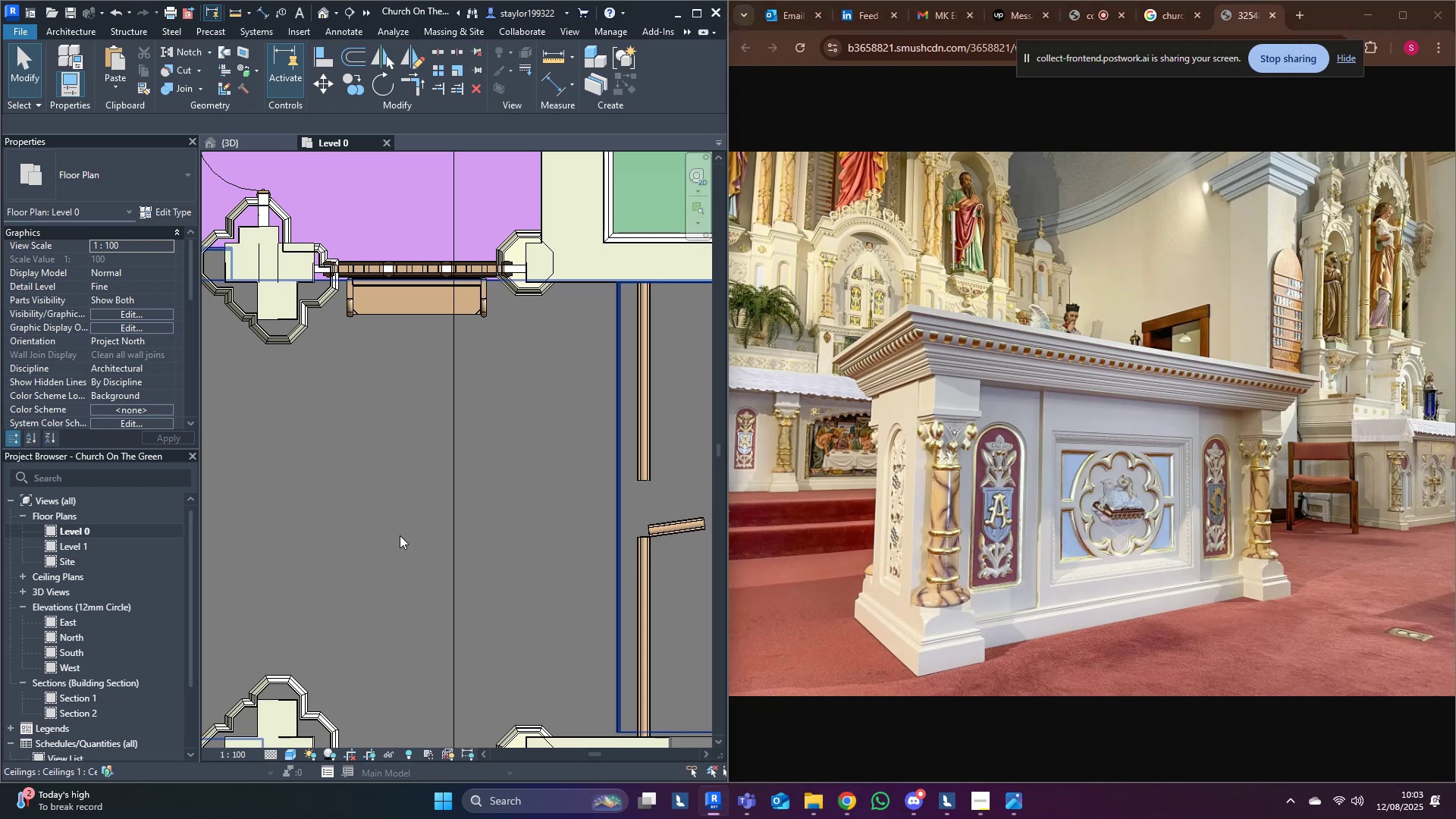 
scroll: coordinate [414, 540], scroll_direction: down, amount: 10.0
 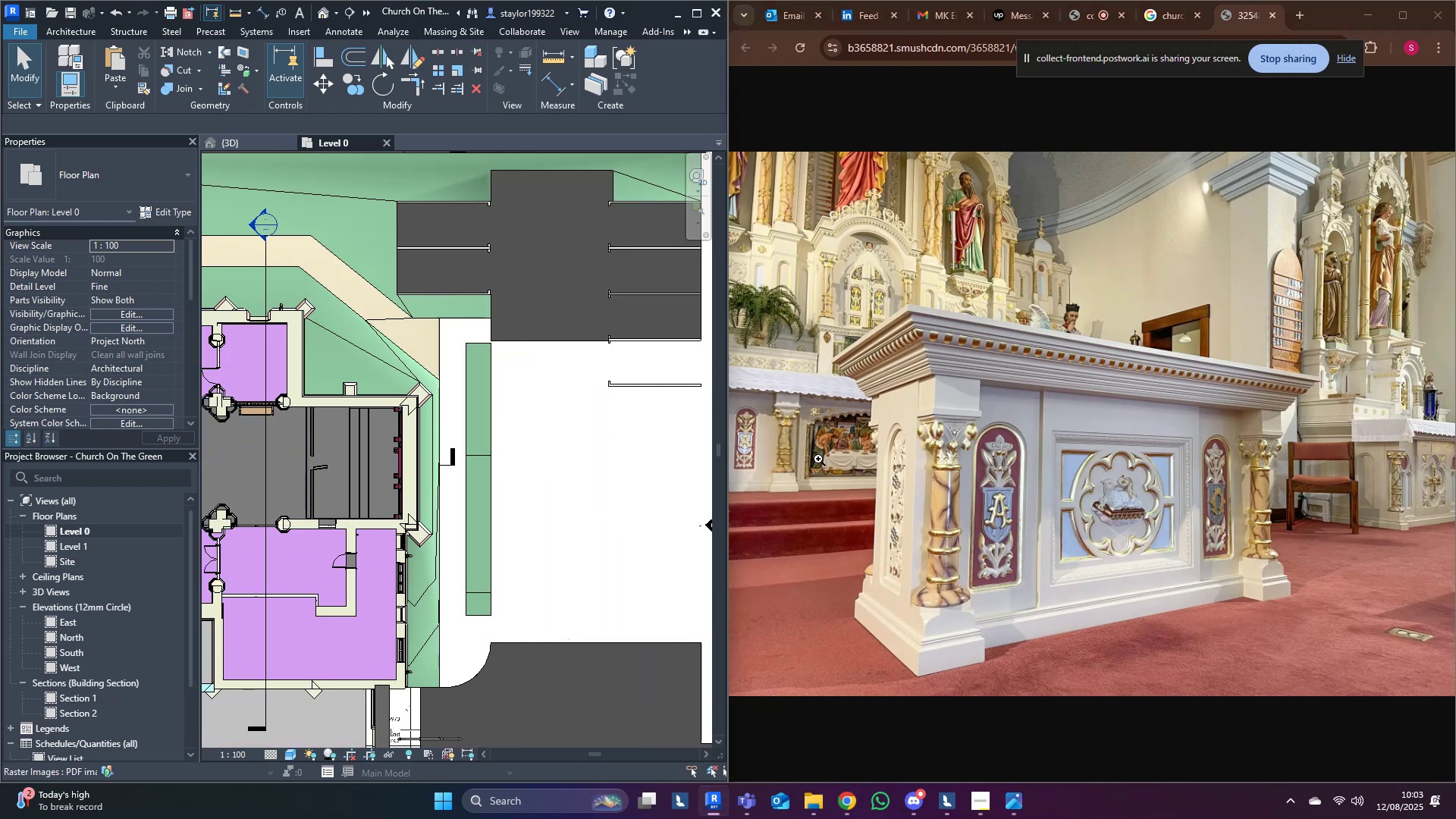 
wait(7.61)
 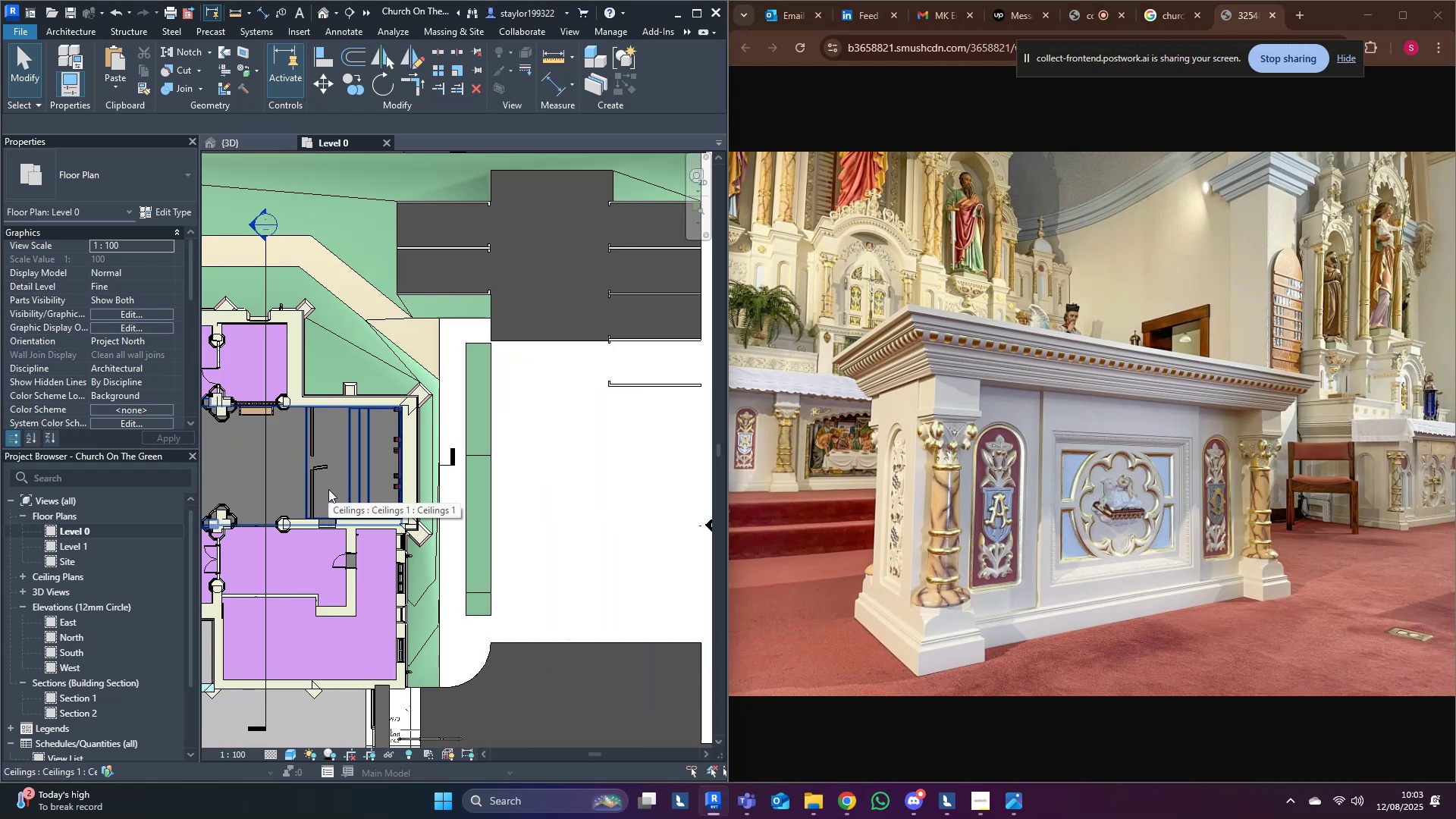 
scroll: coordinate [1068, 393], scroll_direction: down, amount: 4.0
 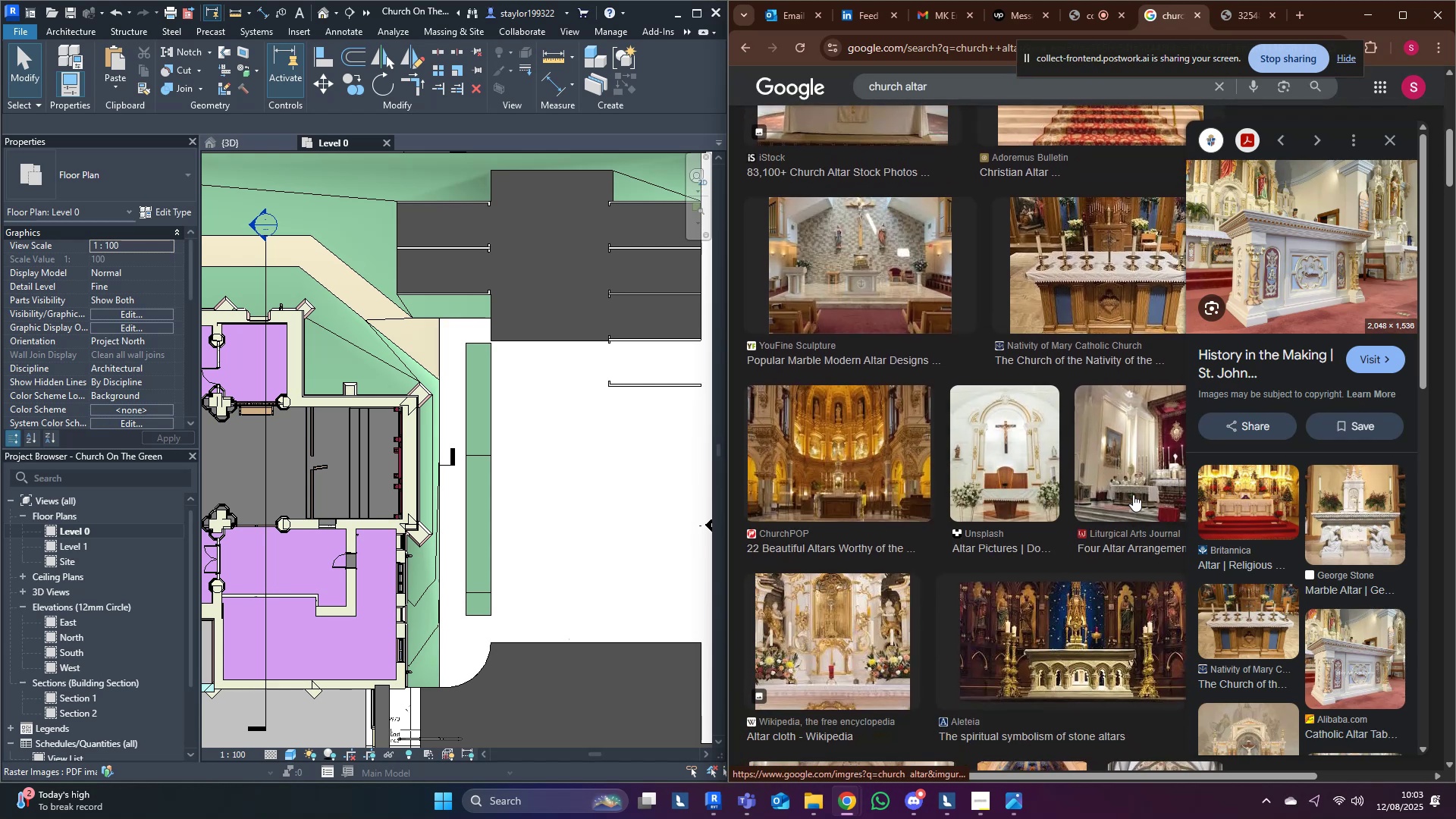 
left_click([1133, 493])
 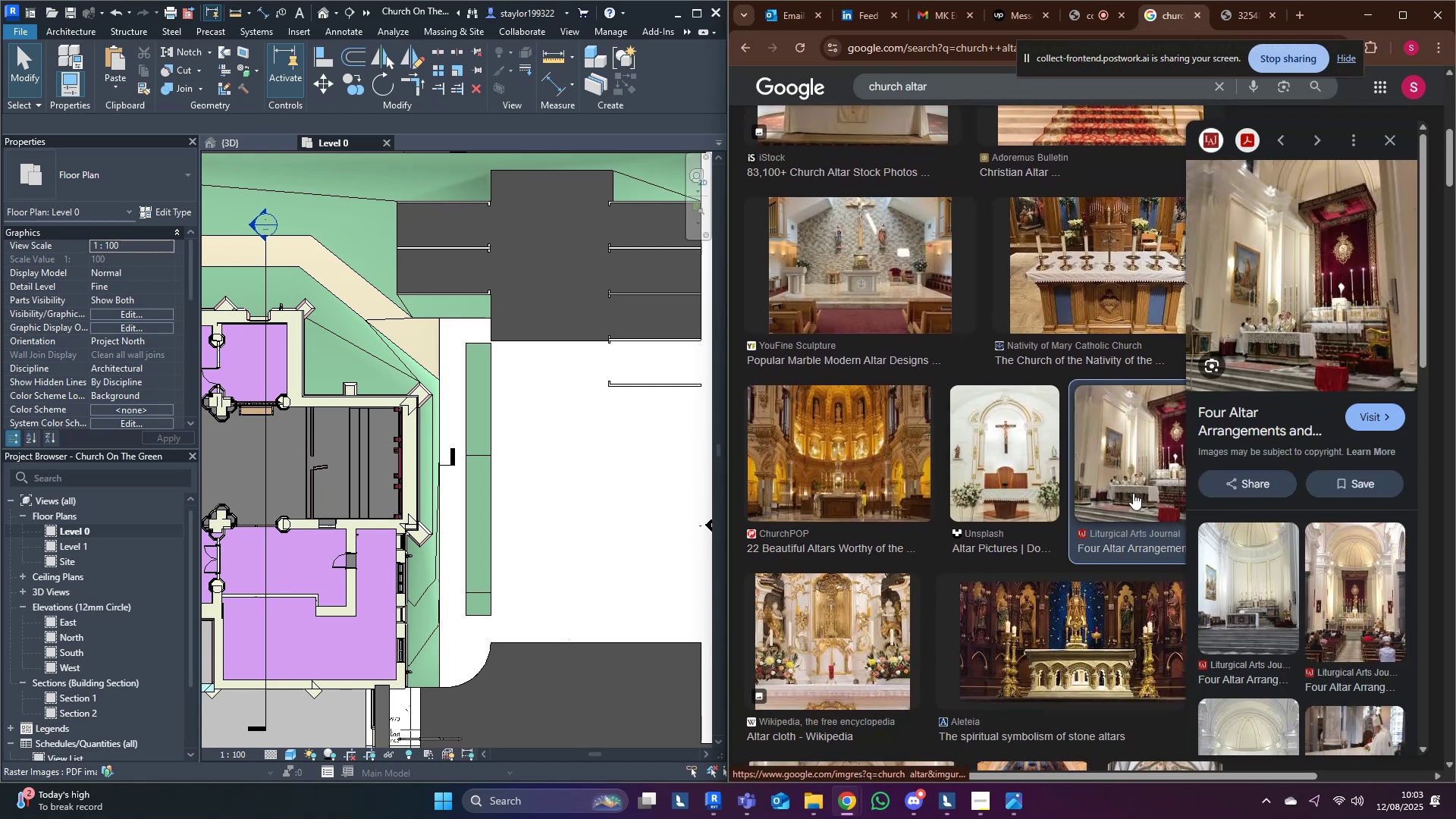 
scroll: coordinate [1133, 493], scroll_direction: down, amount: 4.0
 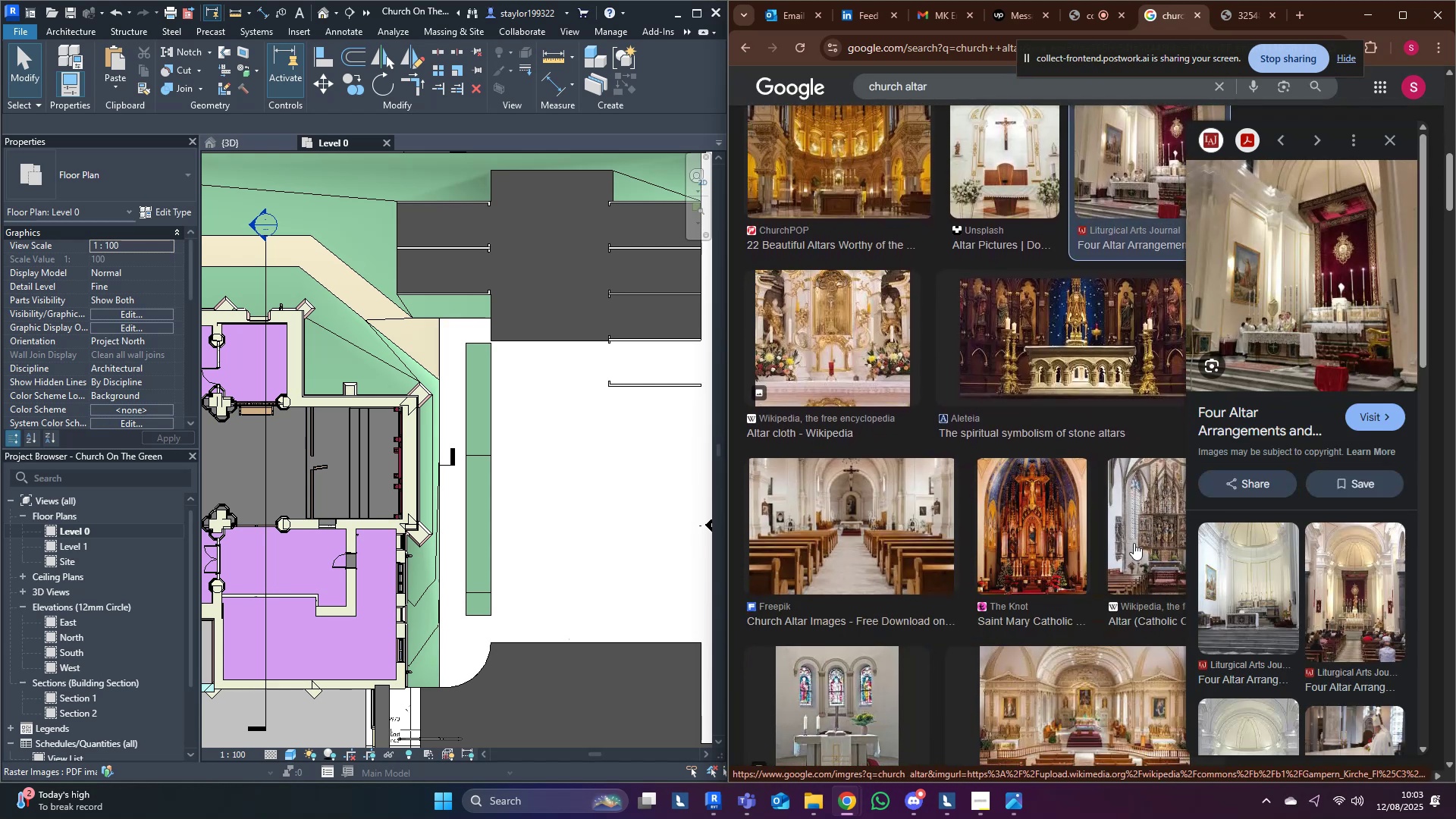 
left_click([1139, 536])
 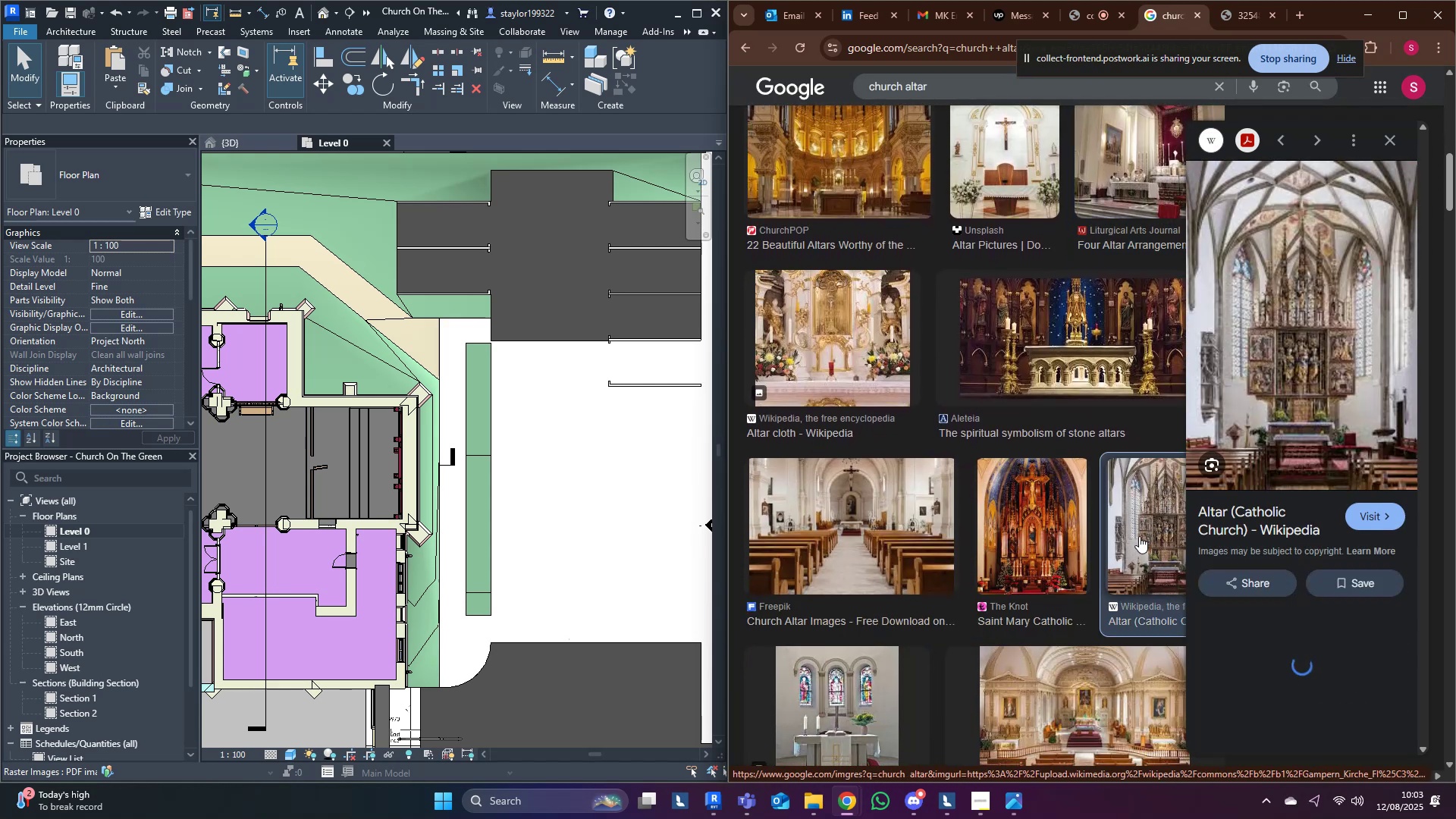 
scroll: coordinate [874, 491], scroll_direction: down, amount: 13.0
 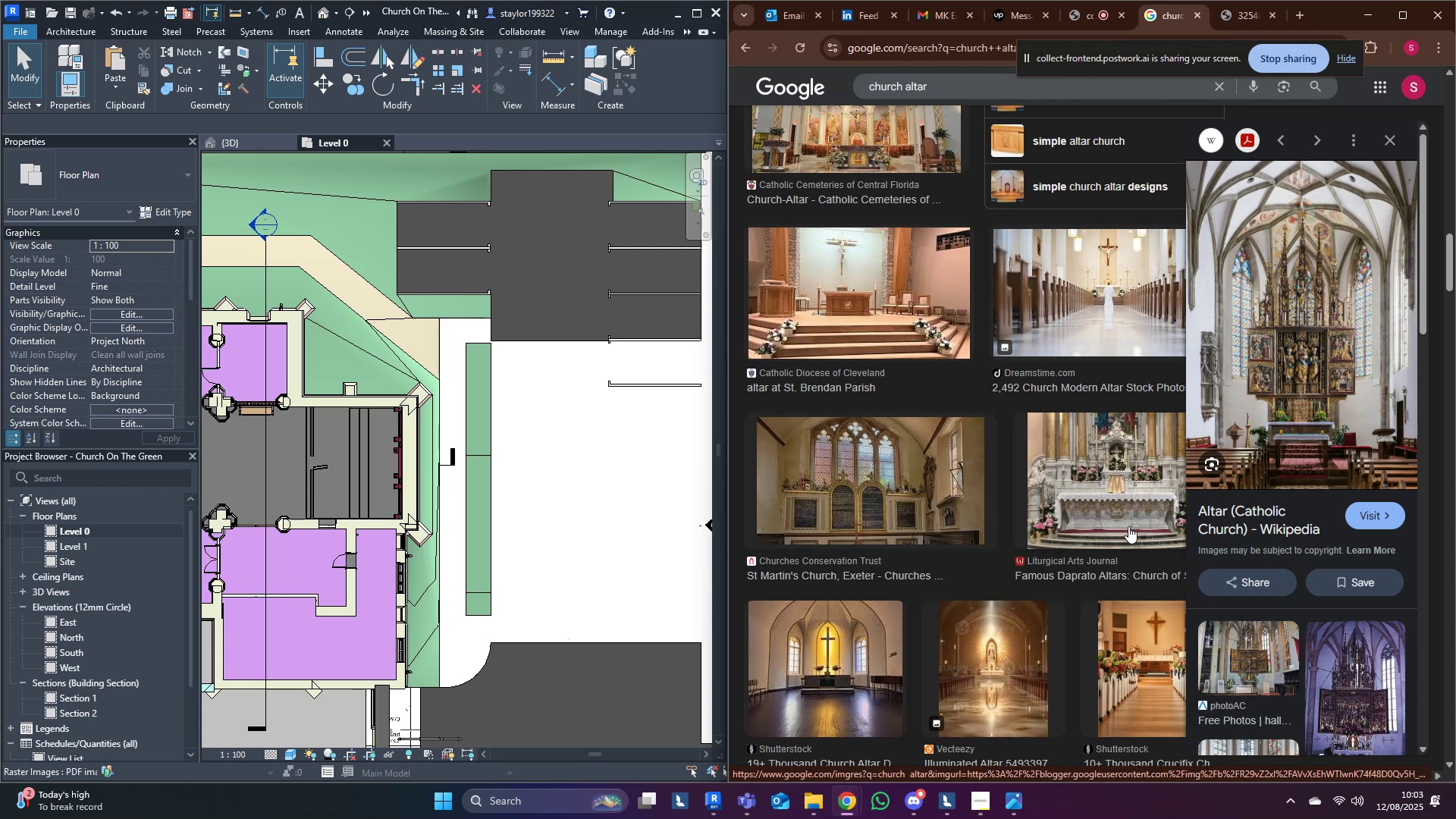 
left_click([1128, 513])
 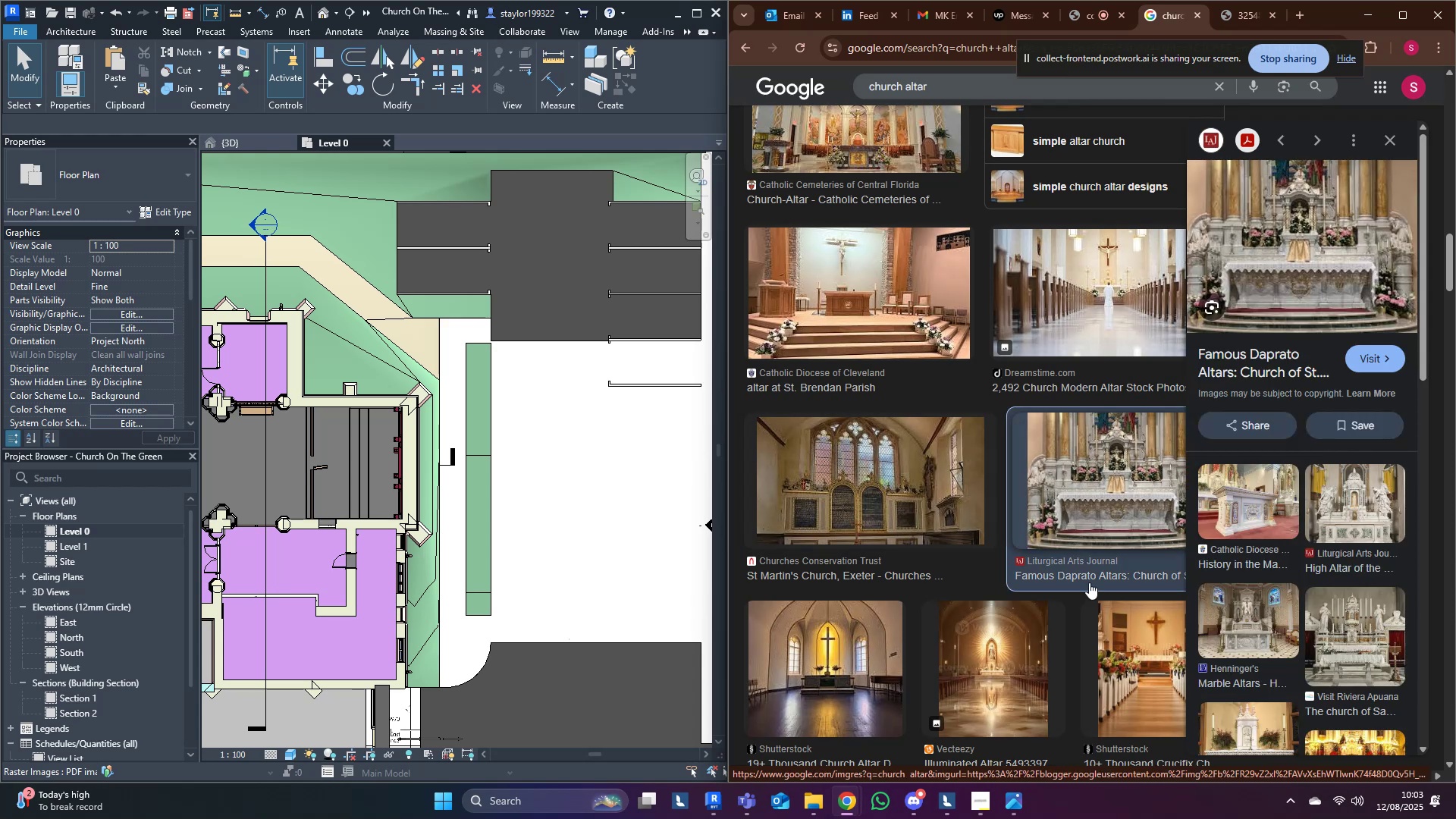 
scroll: coordinate [811, 514], scroll_direction: down, amount: 14.0
 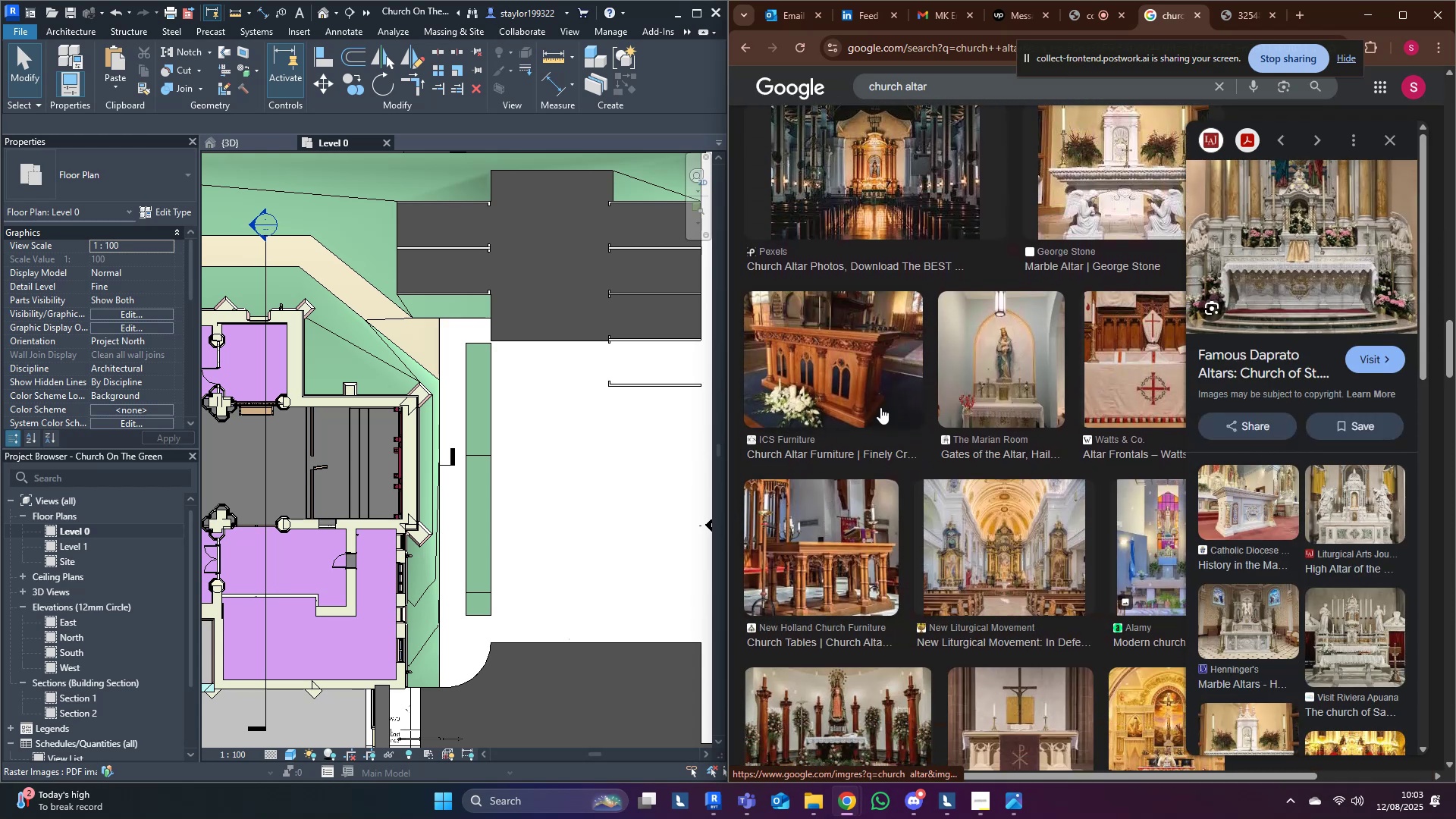 
left_click([840, 379])
 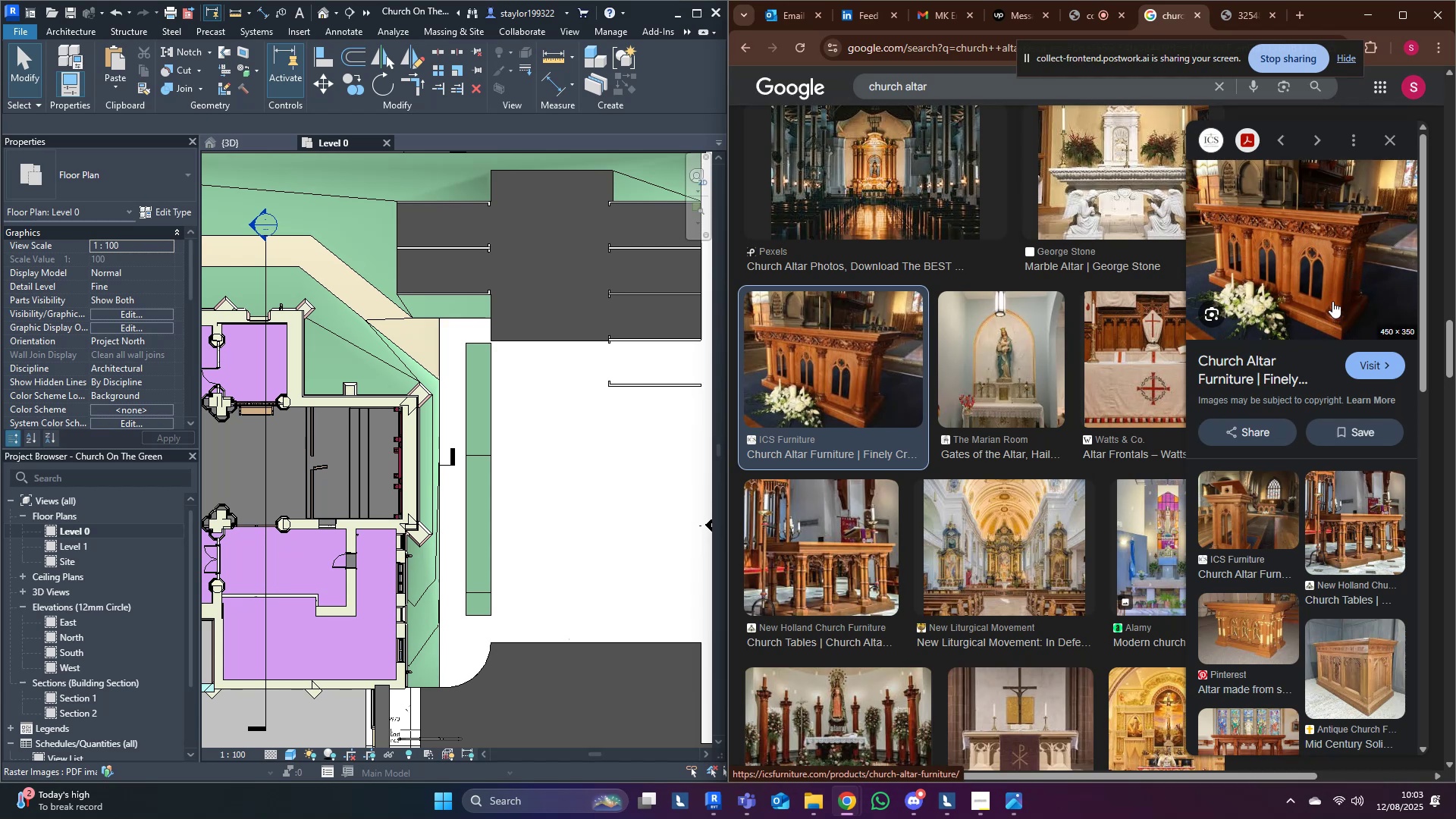 
wait(6.77)
 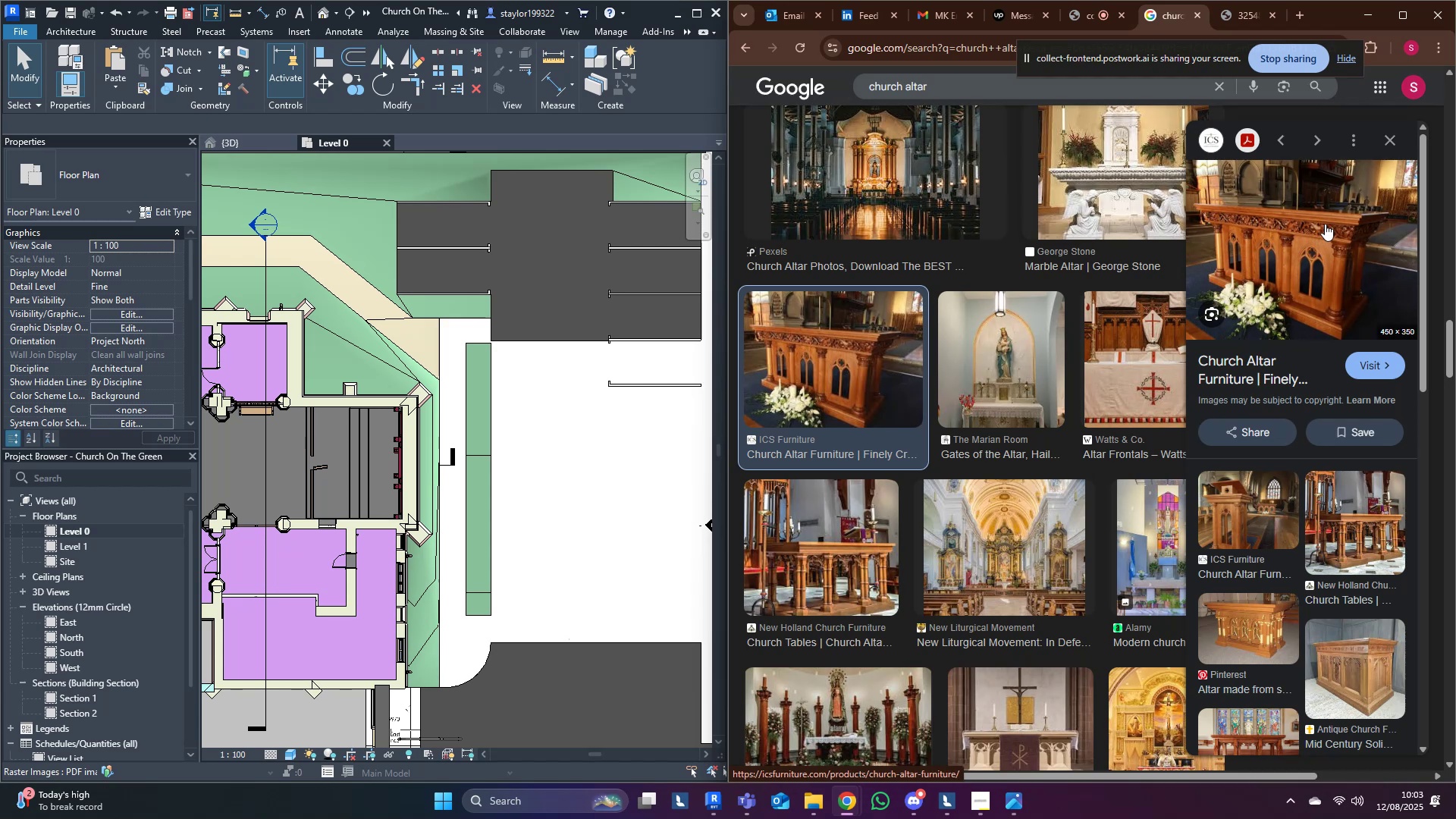 
left_click([1332, 288])
 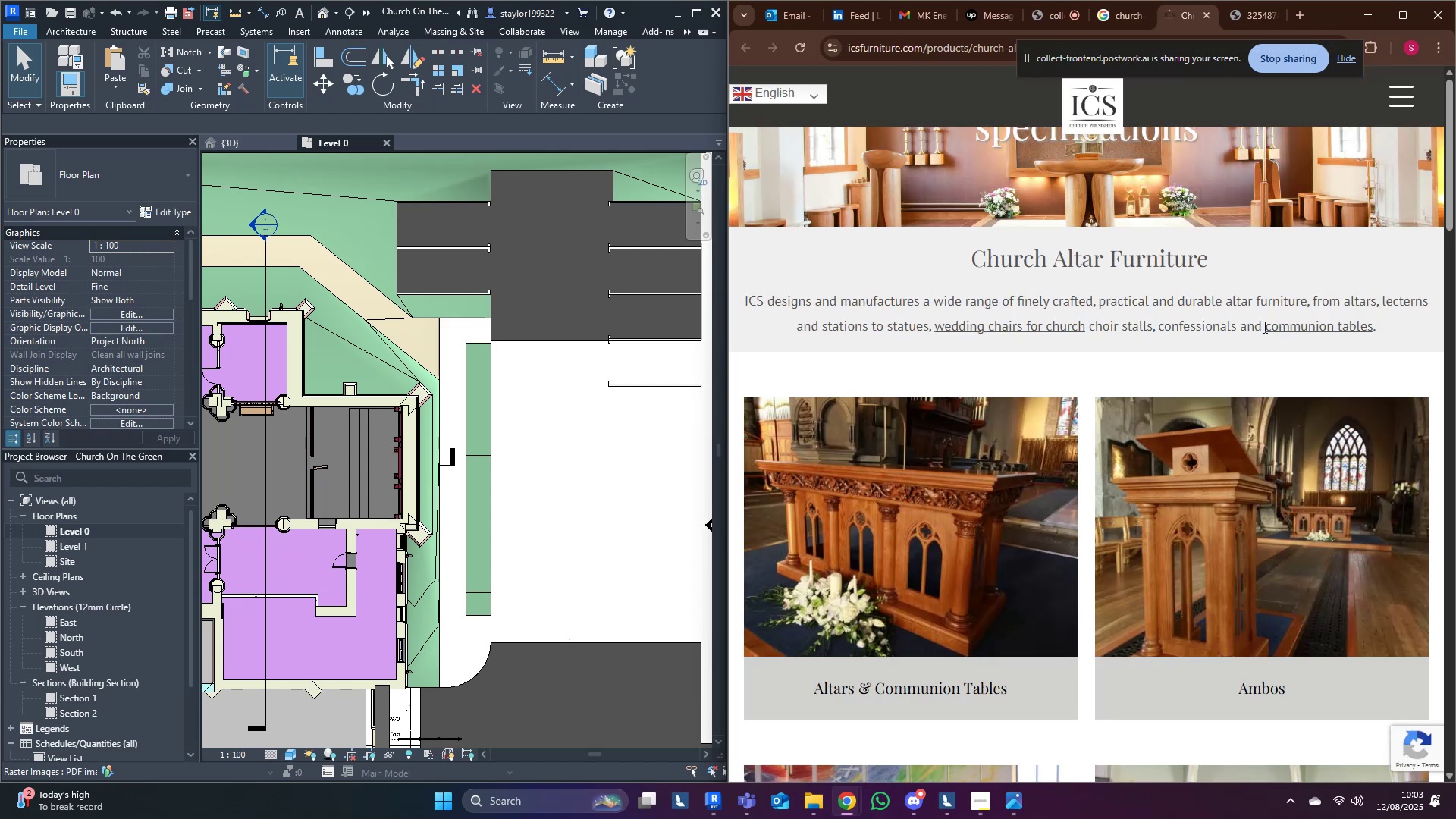 
left_click([914, 514])
 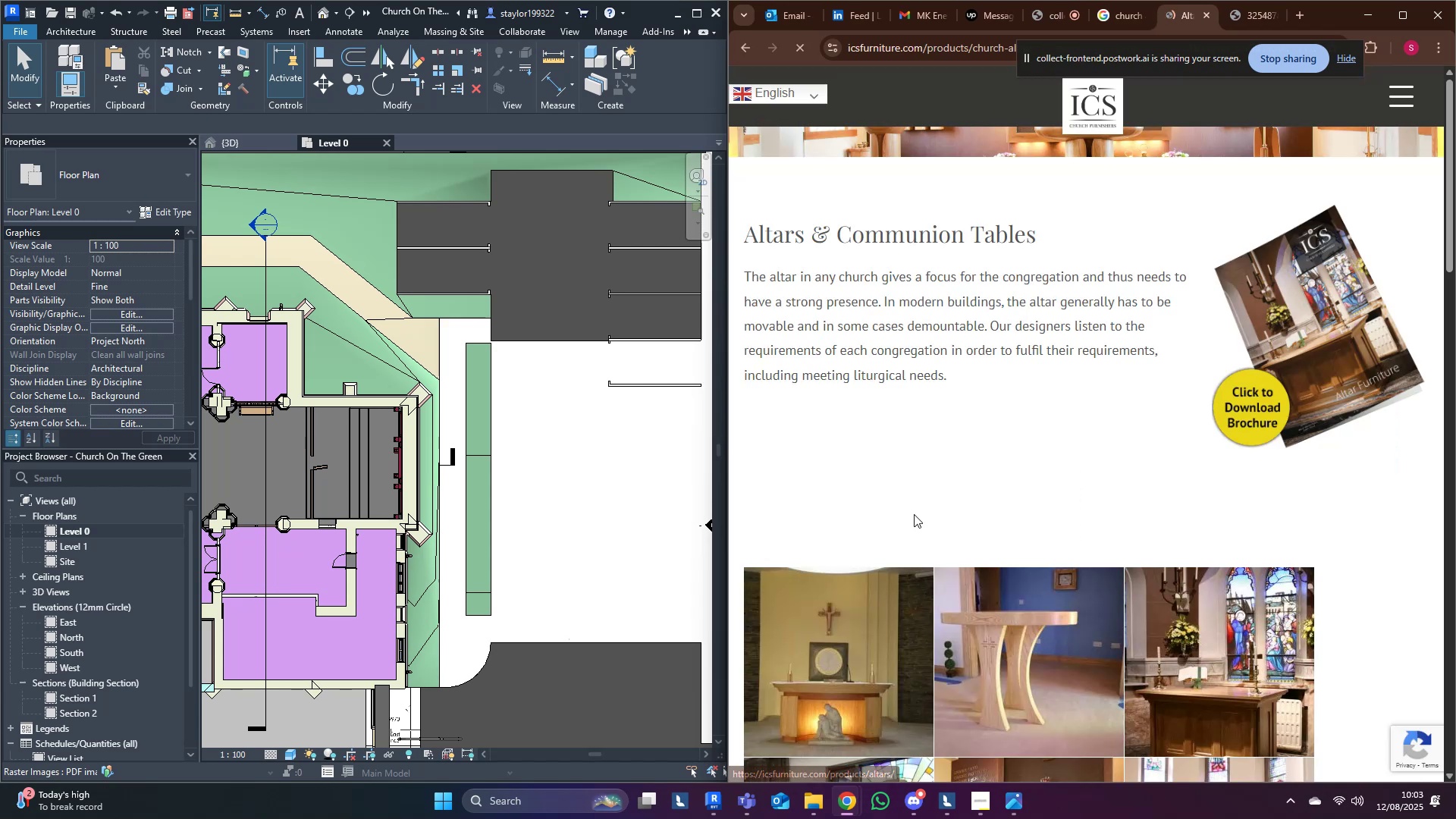 
scroll: coordinate [902, 520], scroll_direction: down, amount: 4.0
 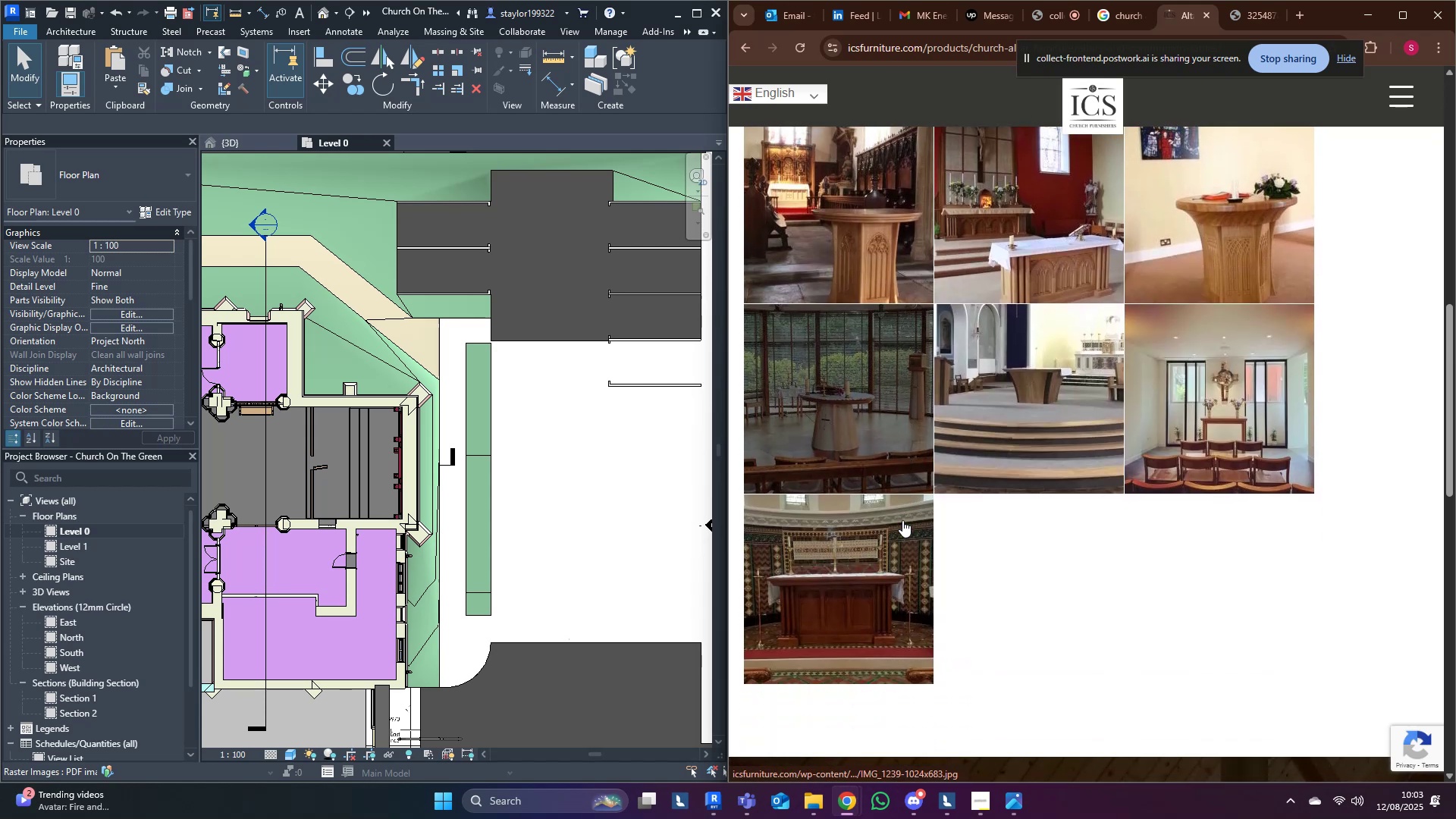 
mouse_move([868, 575])
 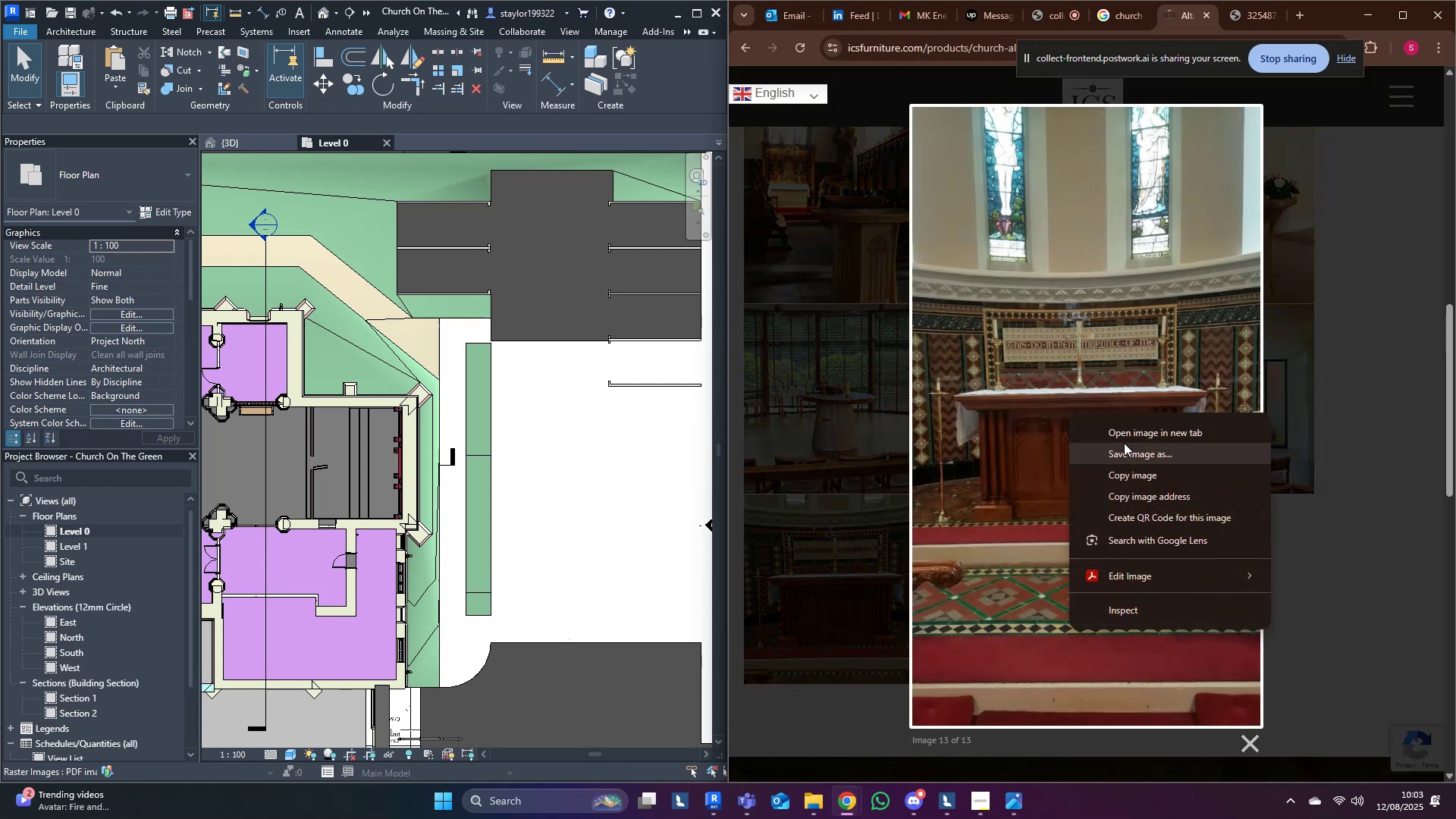 
left_click([1127, 438])
 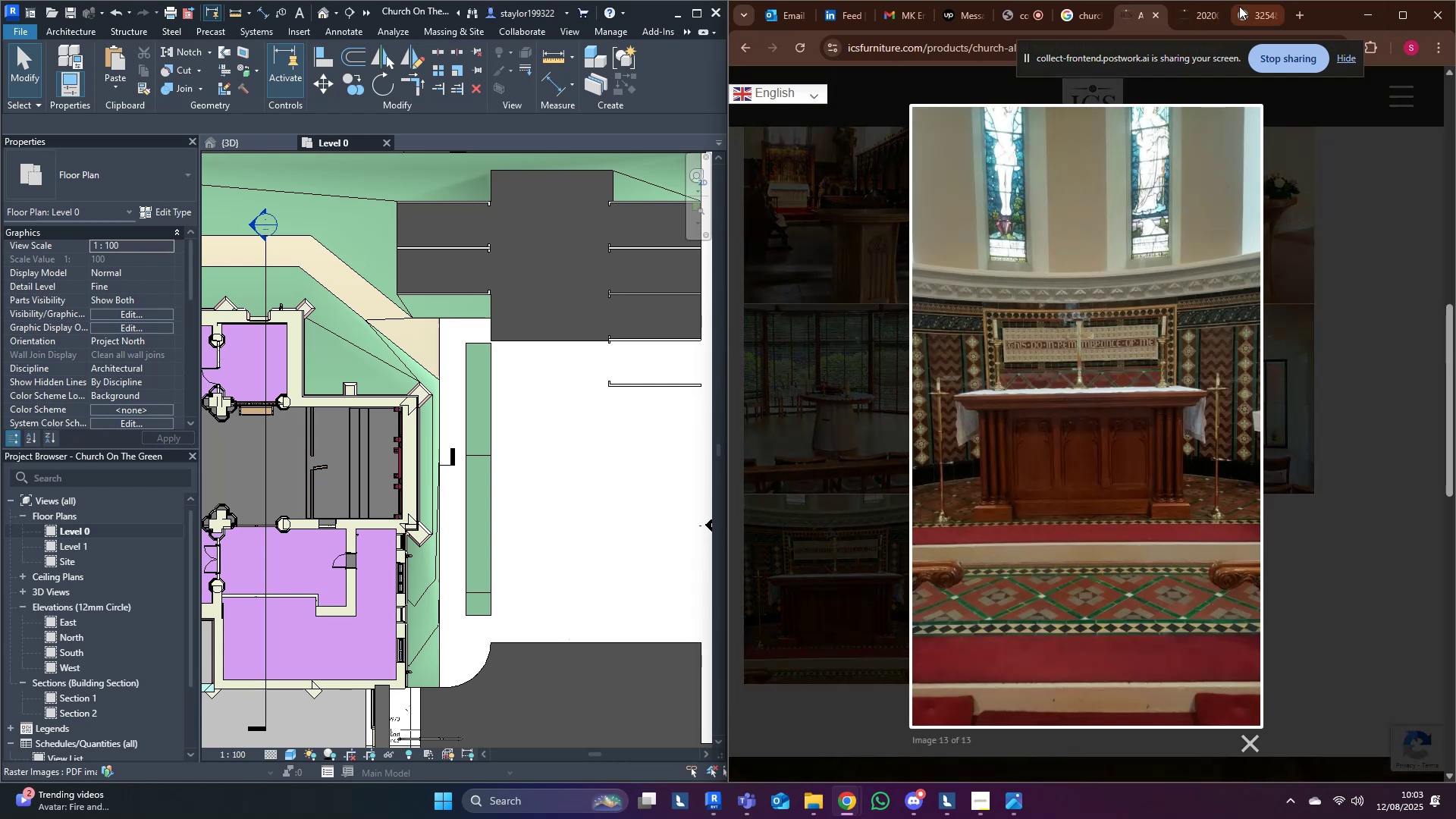 
left_click([1244, 11])
 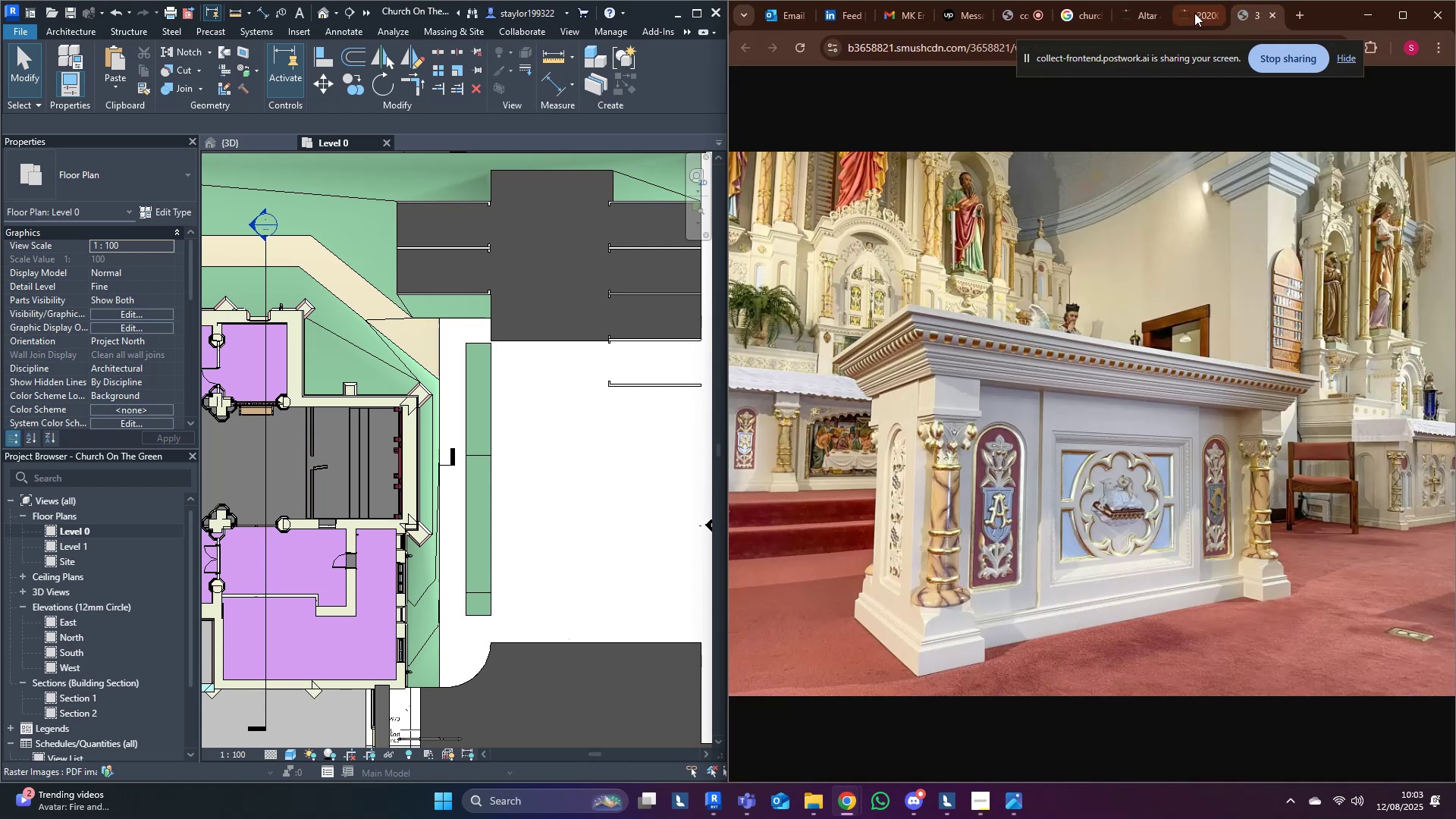 
left_click([1185, 13])
 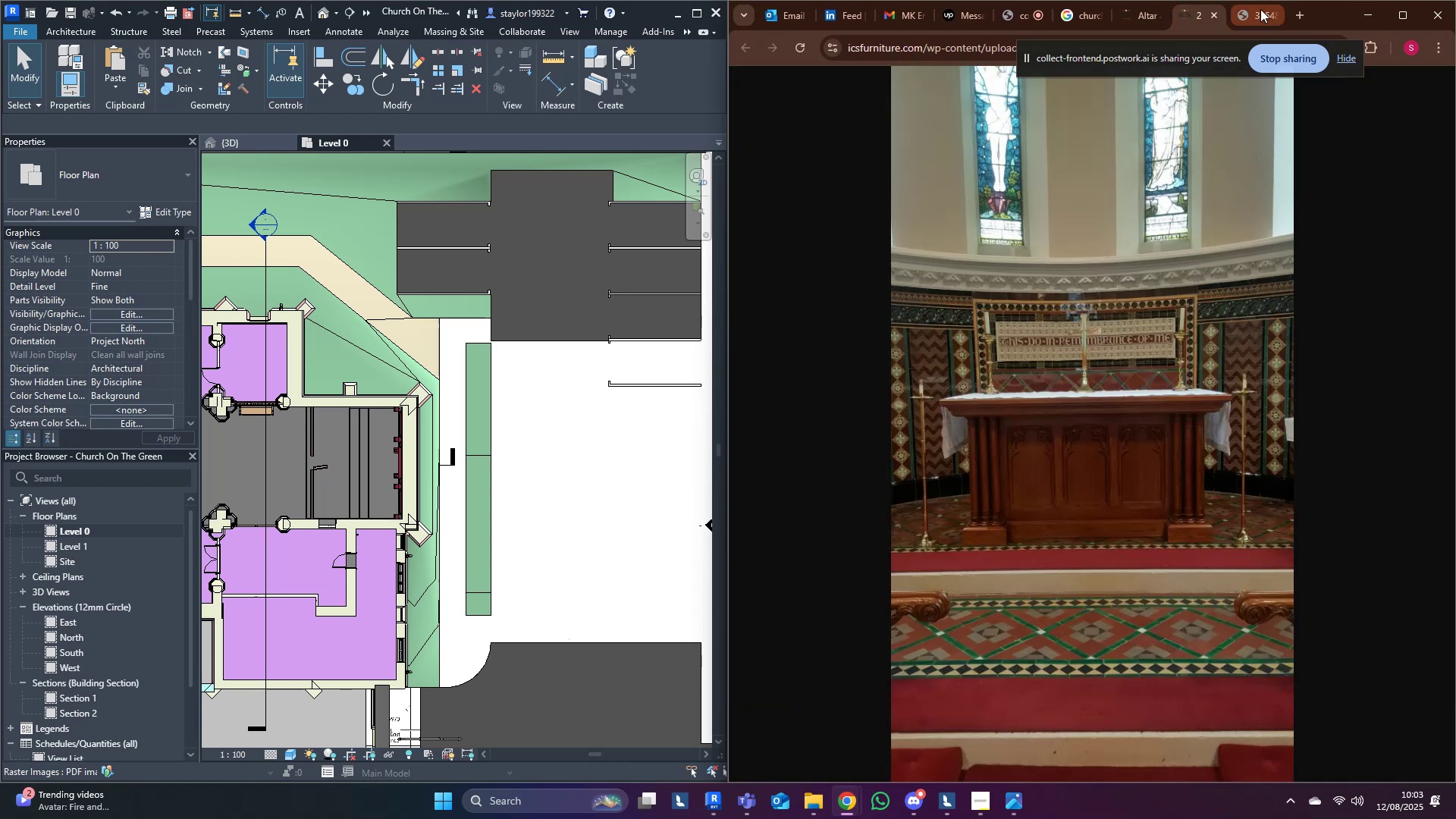 
middle_click([1260, 9])
 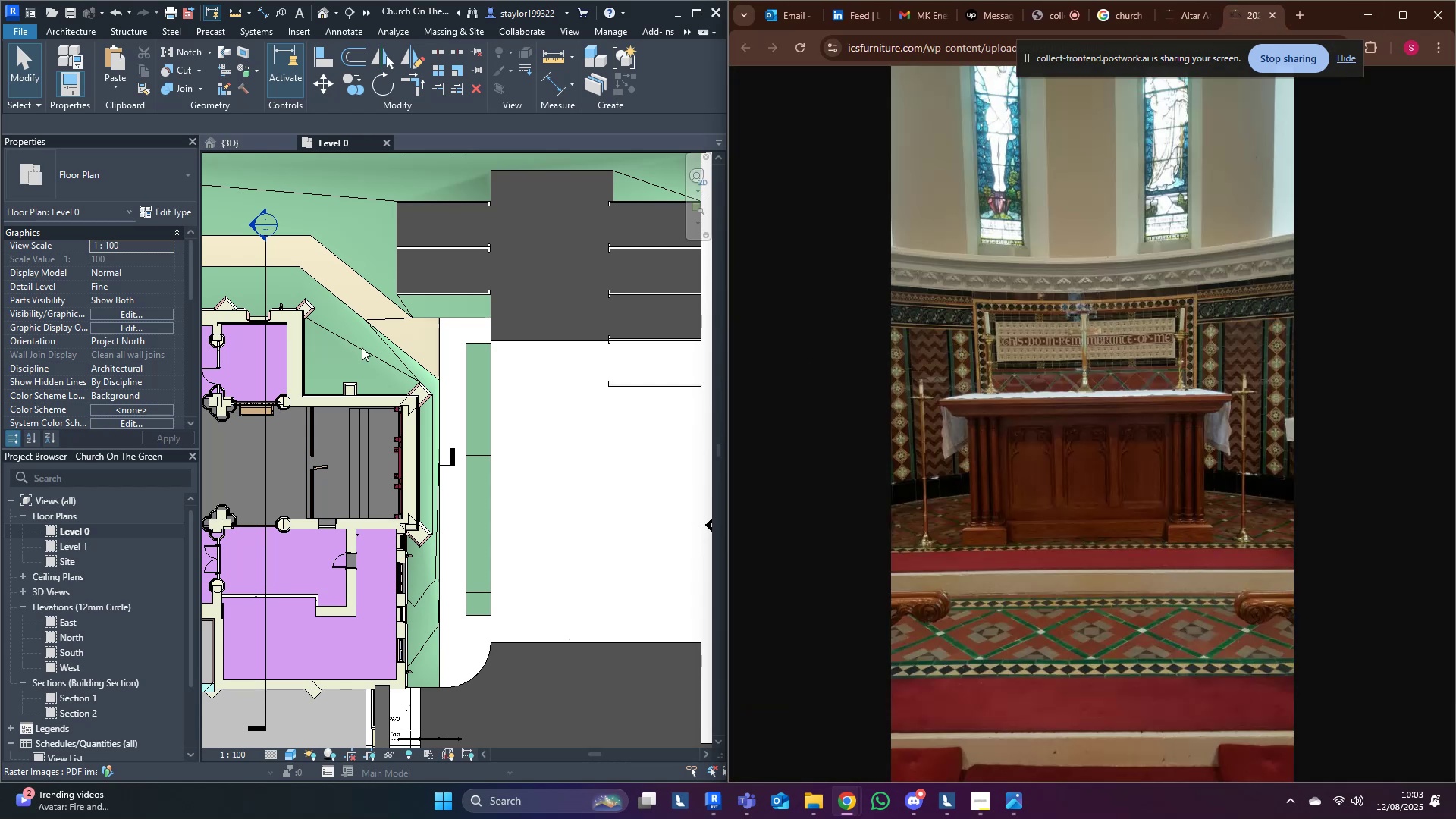 
double_click([547, 364])
 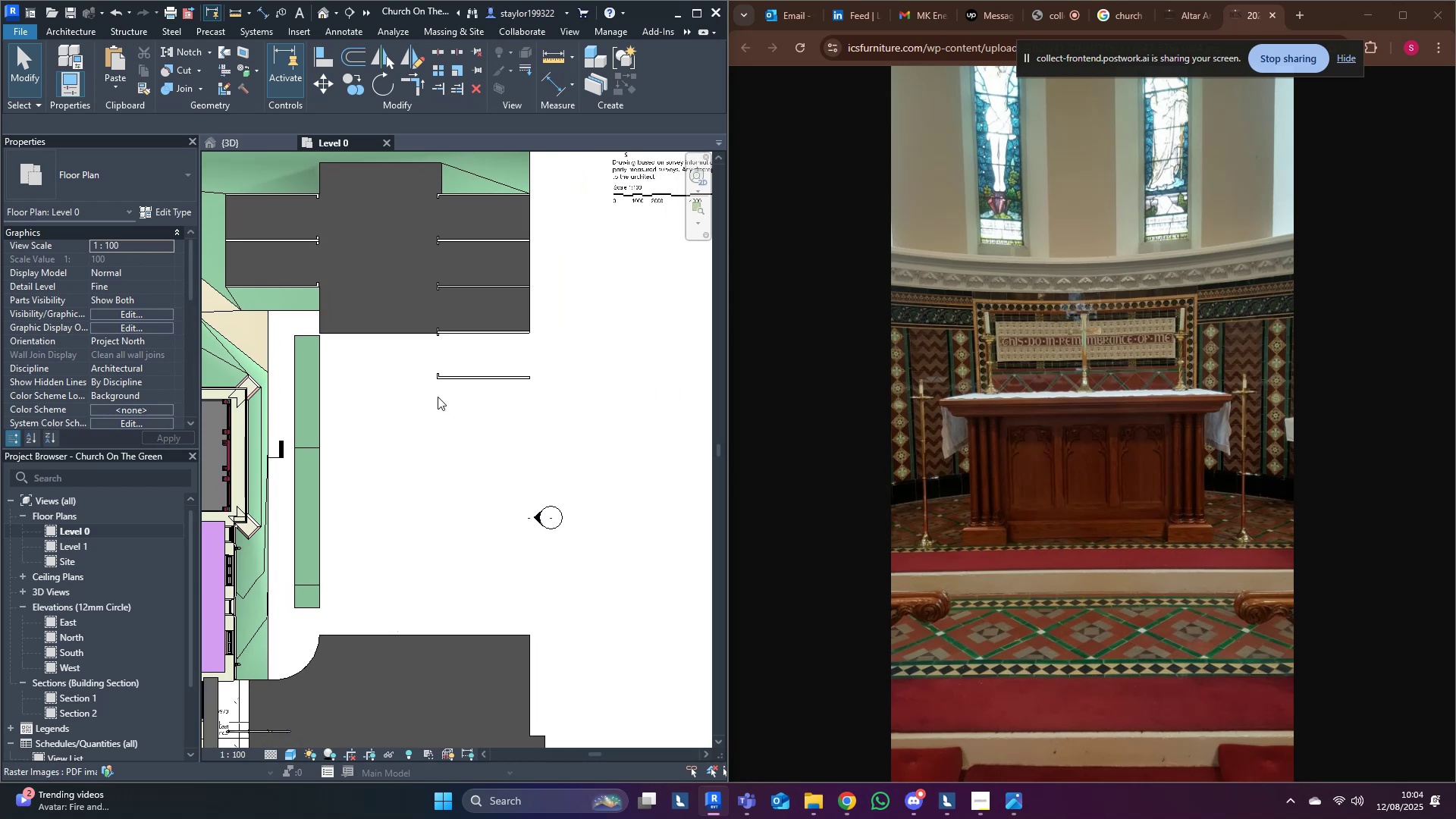 
scroll: coordinate [427, 384], scroll_direction: down, amount: 5.0
 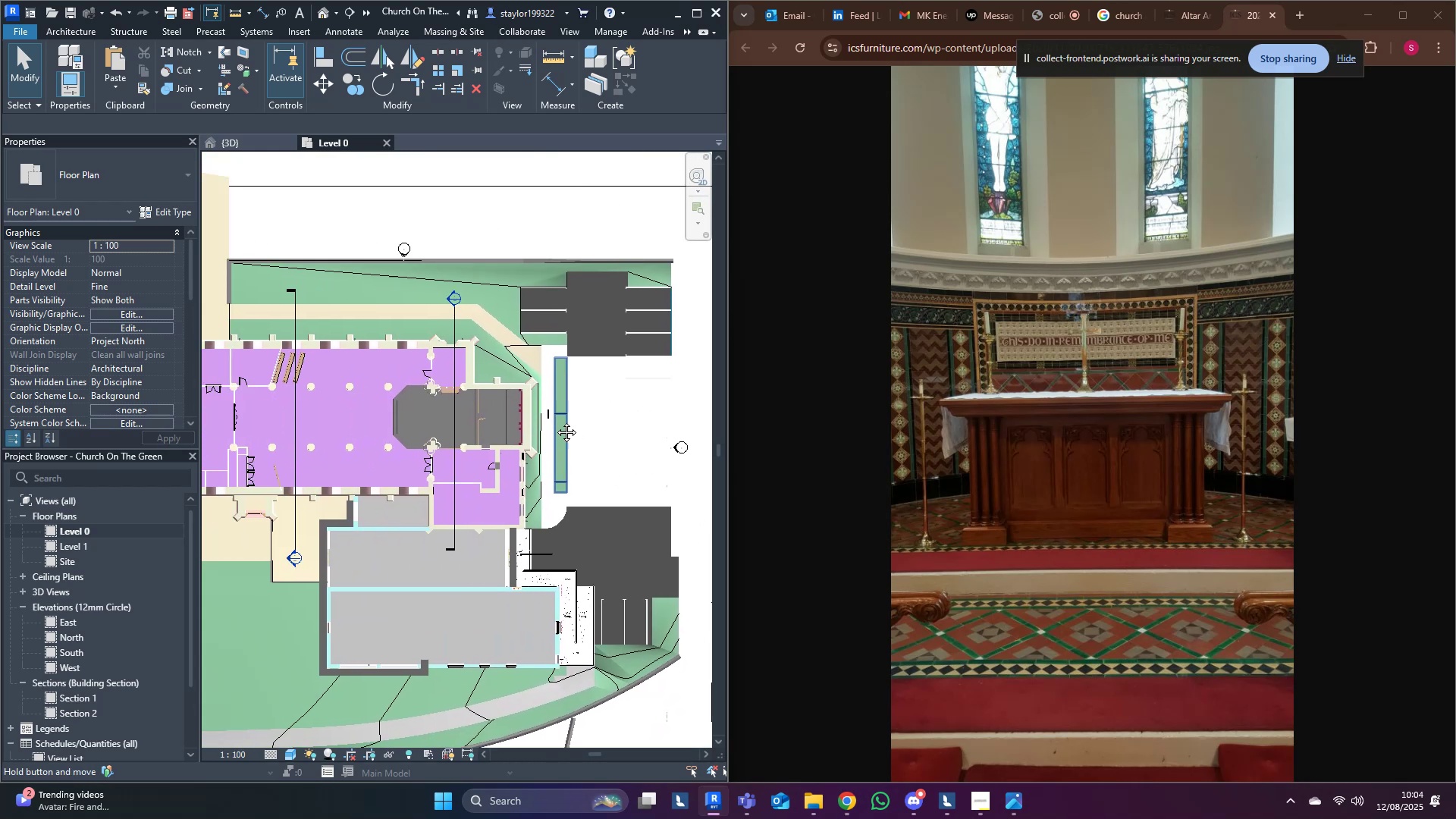 
scroll: coordinate [522, 413], scroll_direction: up, amount: 14.0
 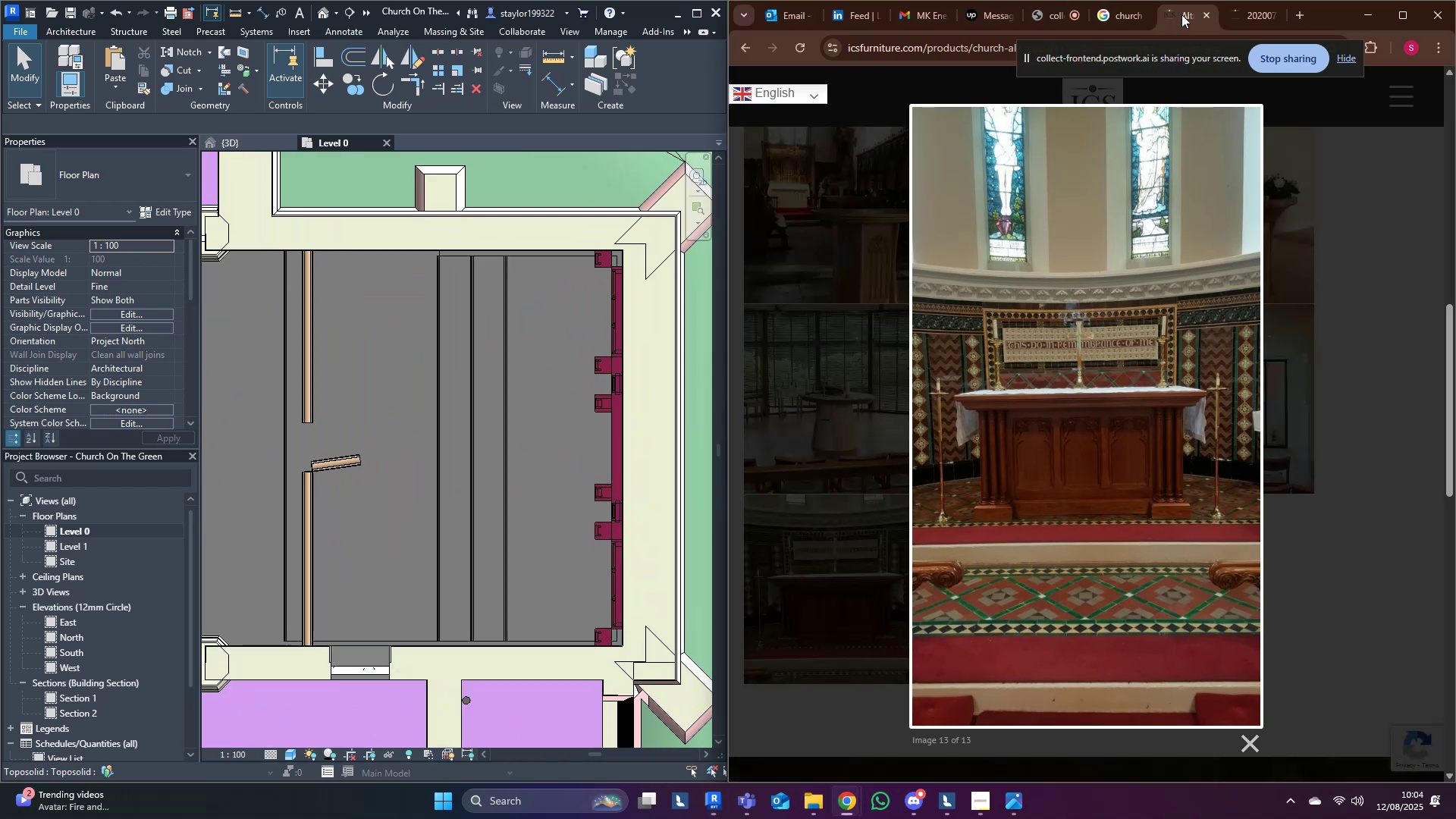 
left_click([1131, 14])
 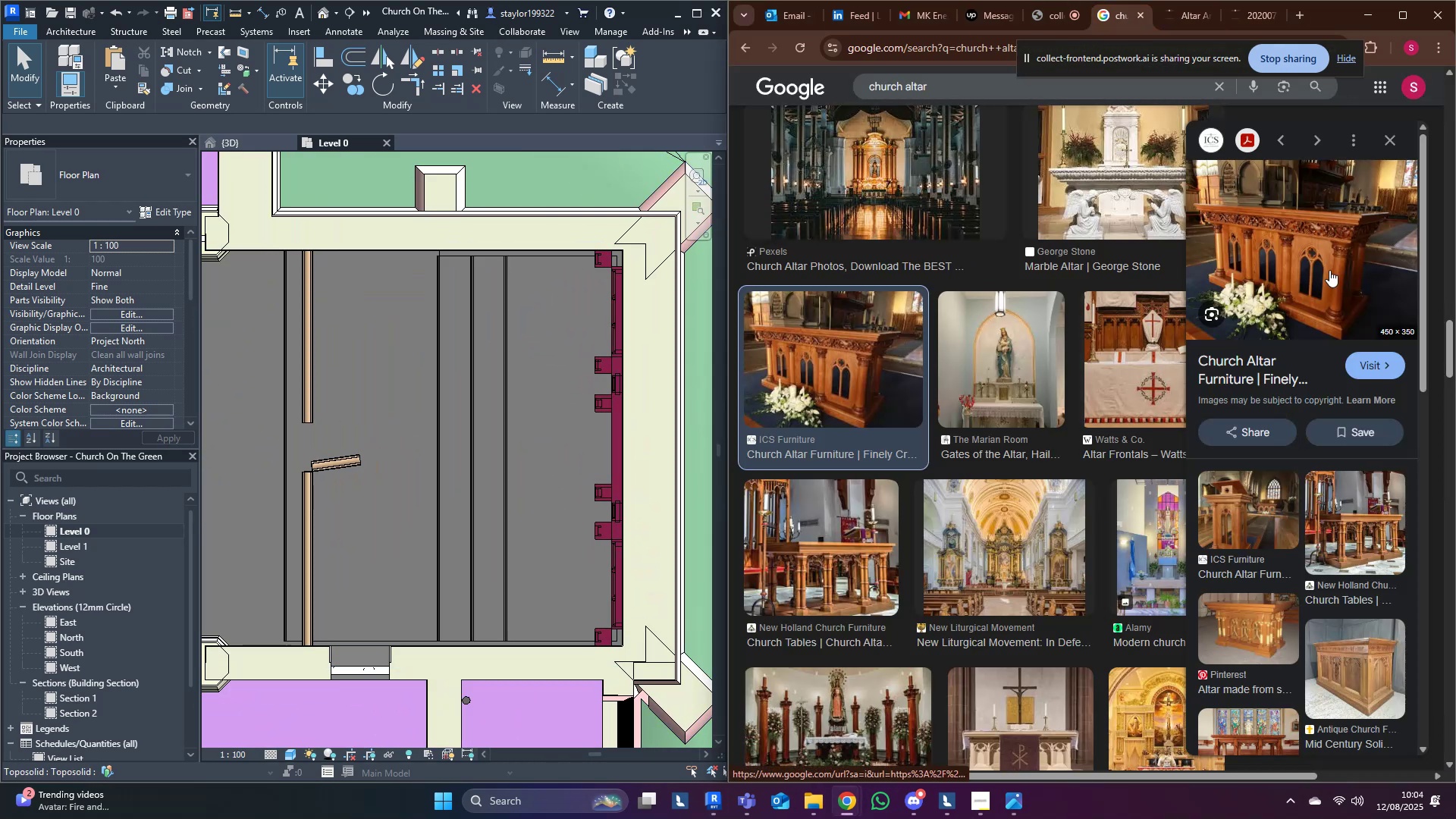 
right_click([1312, 240])
 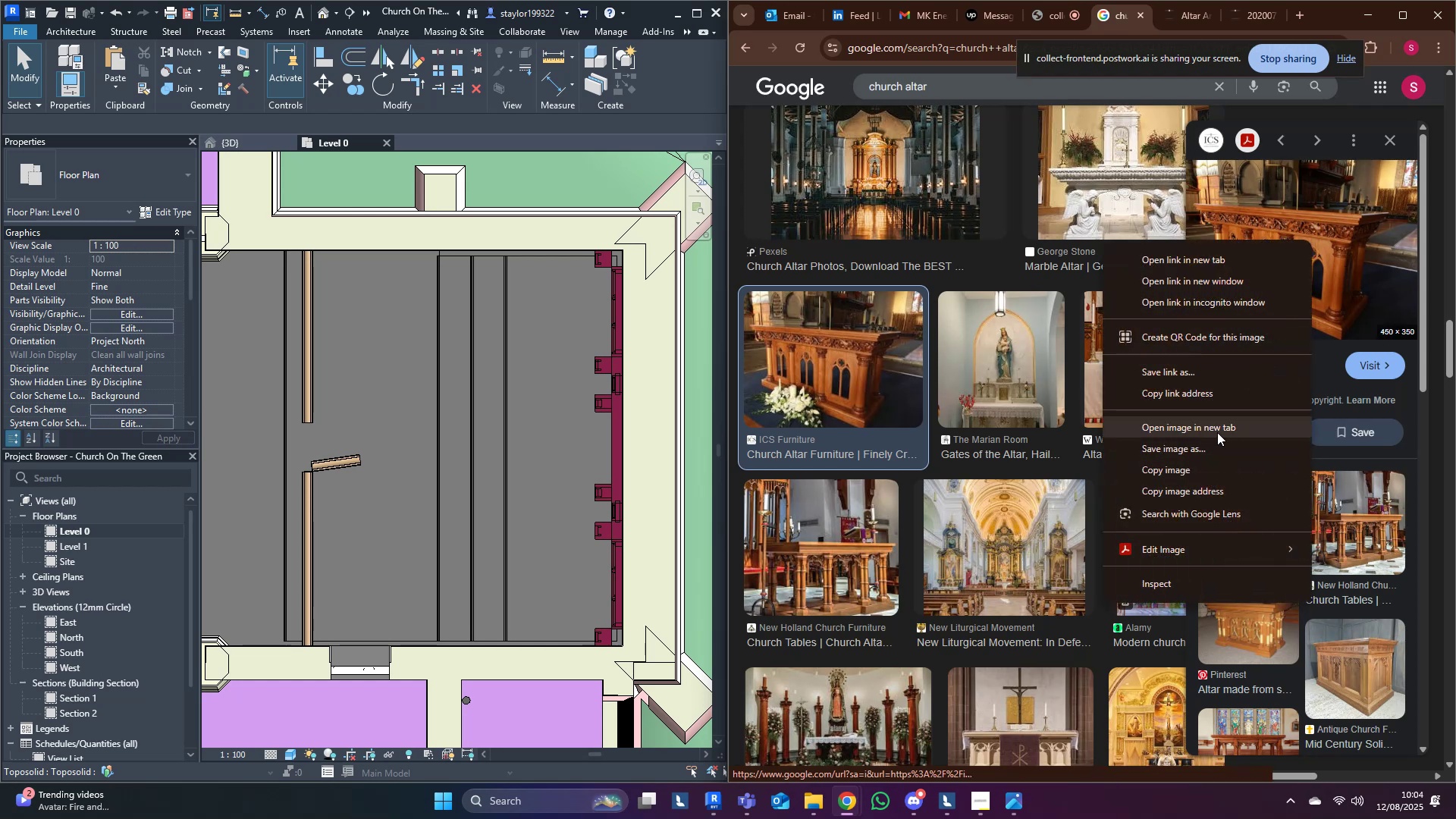 
left_click([1217, 432])
 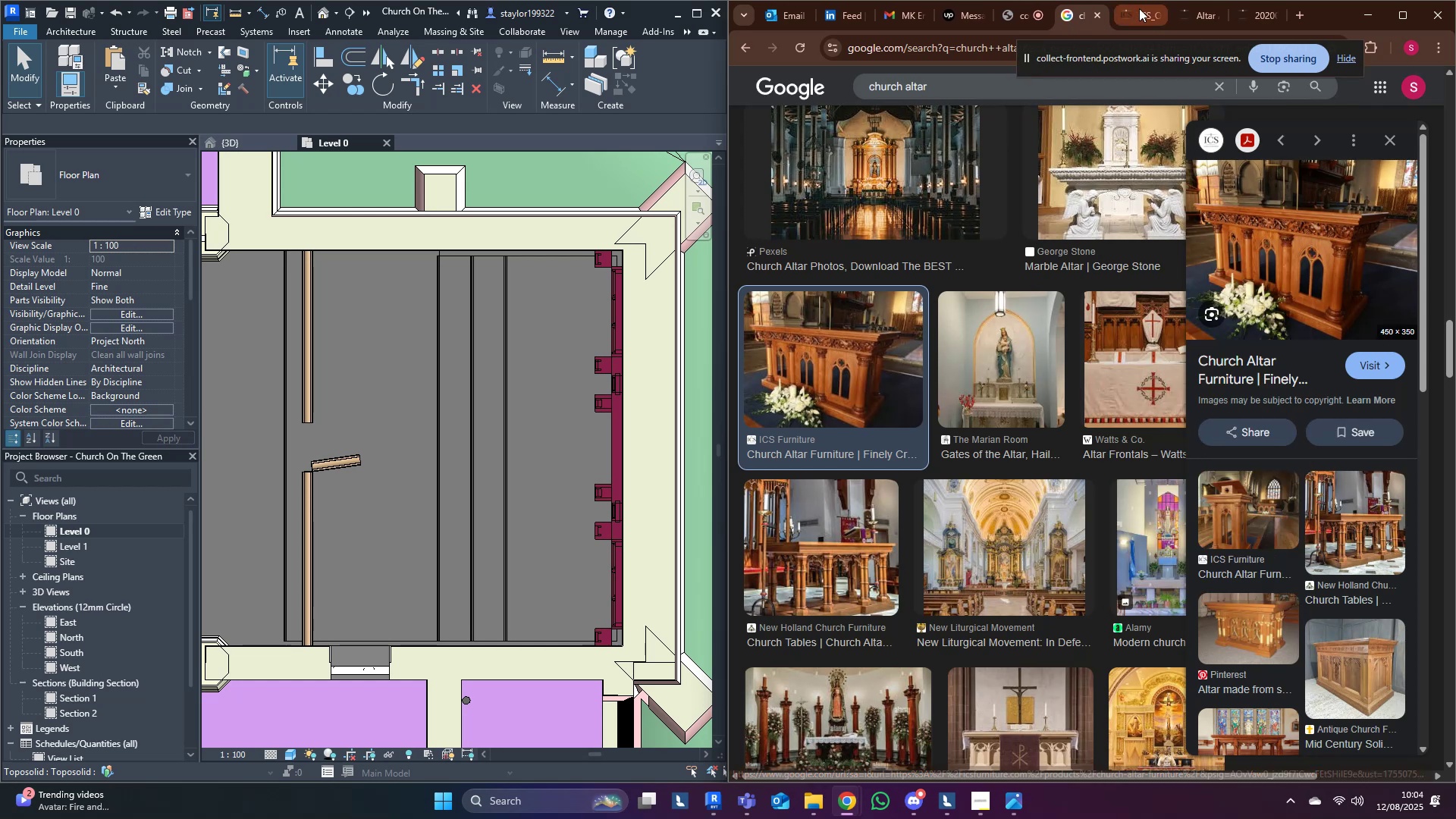 
left_click([1139, 8])
 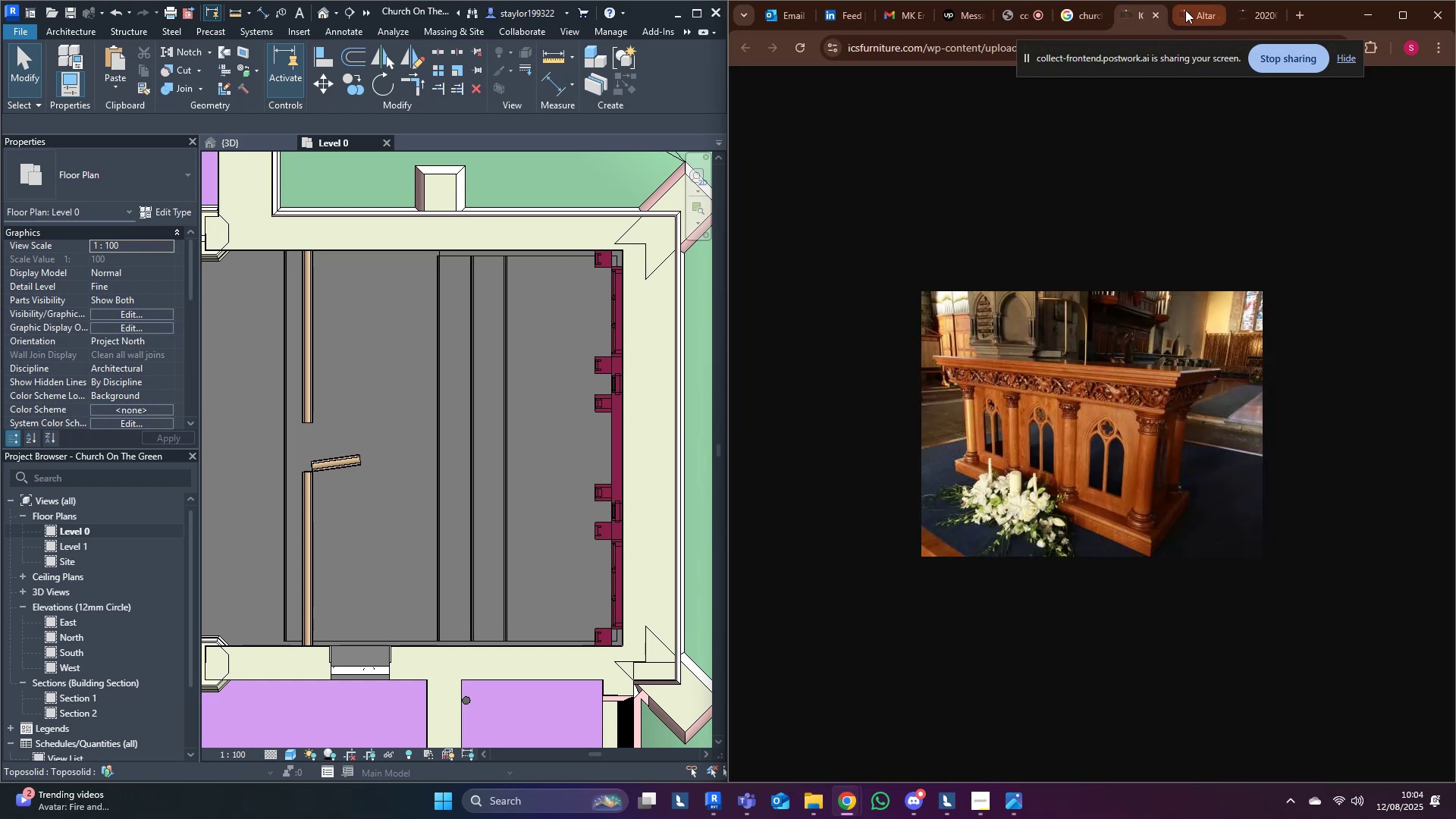 
left_click([1186, 11])
 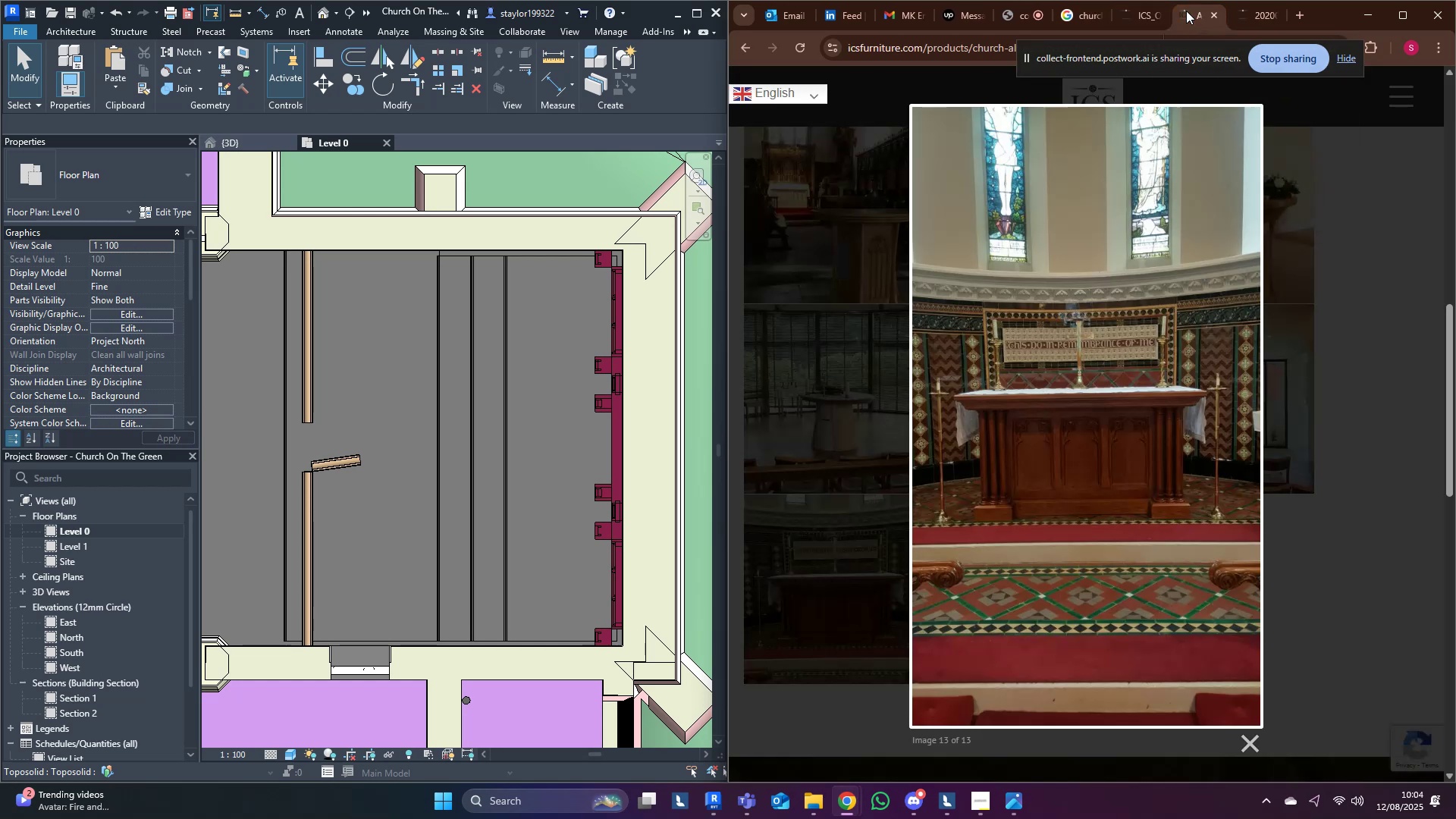 
middle_click([1186, 11])
 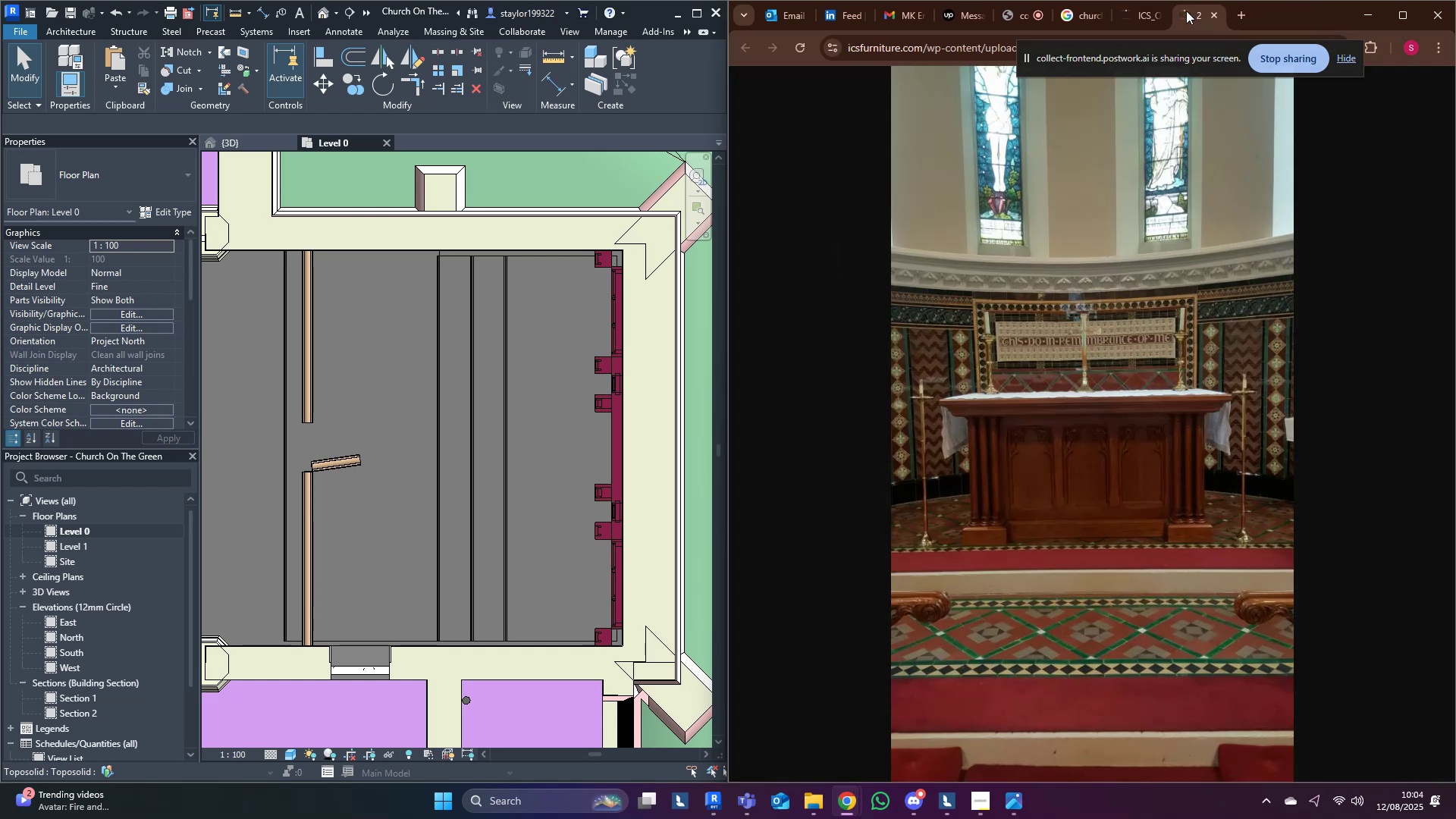 
middle_click([1186, 11])
 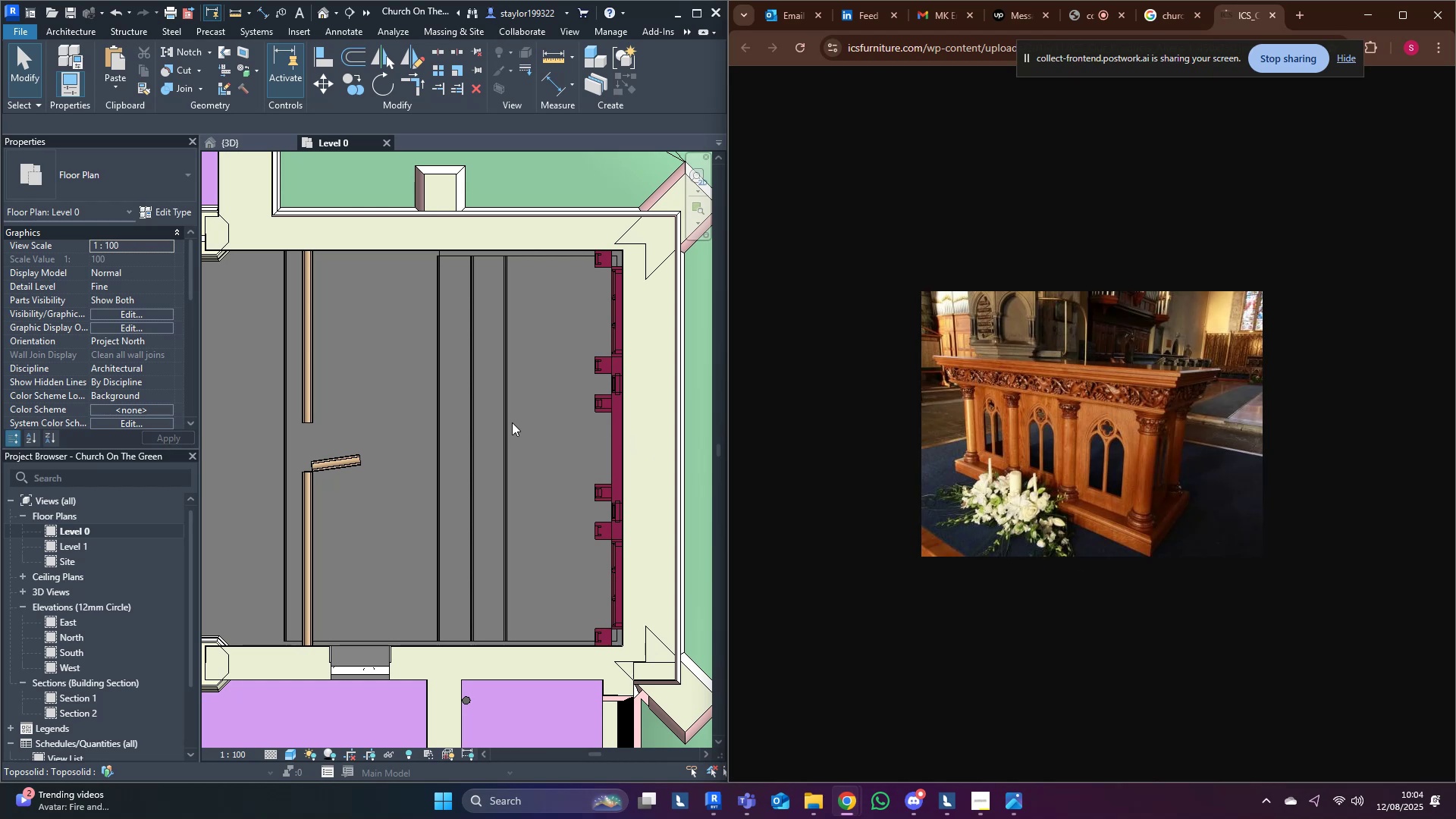 
left_click([88, 31])
 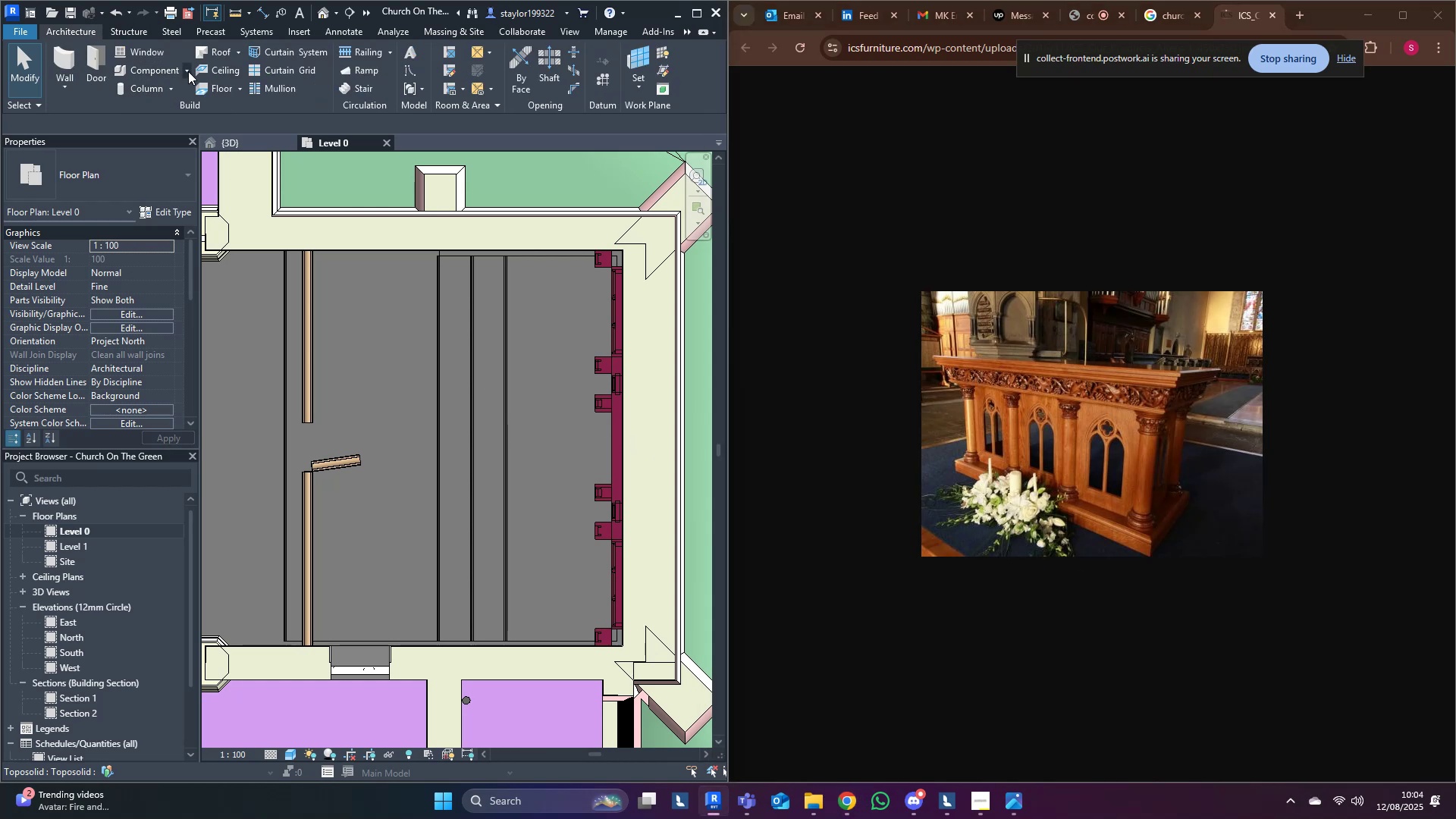 
left_click([183, 71])
 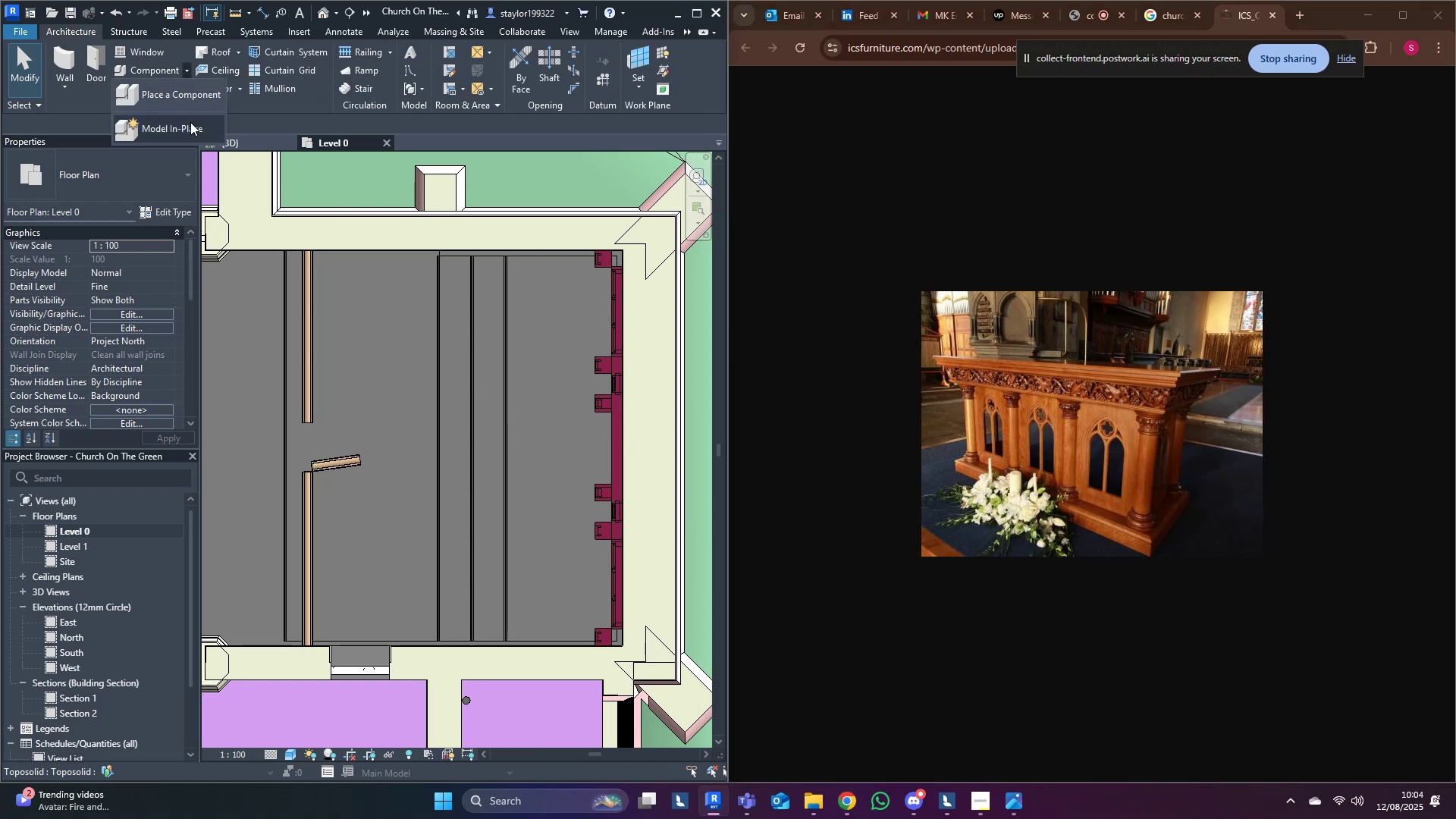 
left_click([190, 122])
 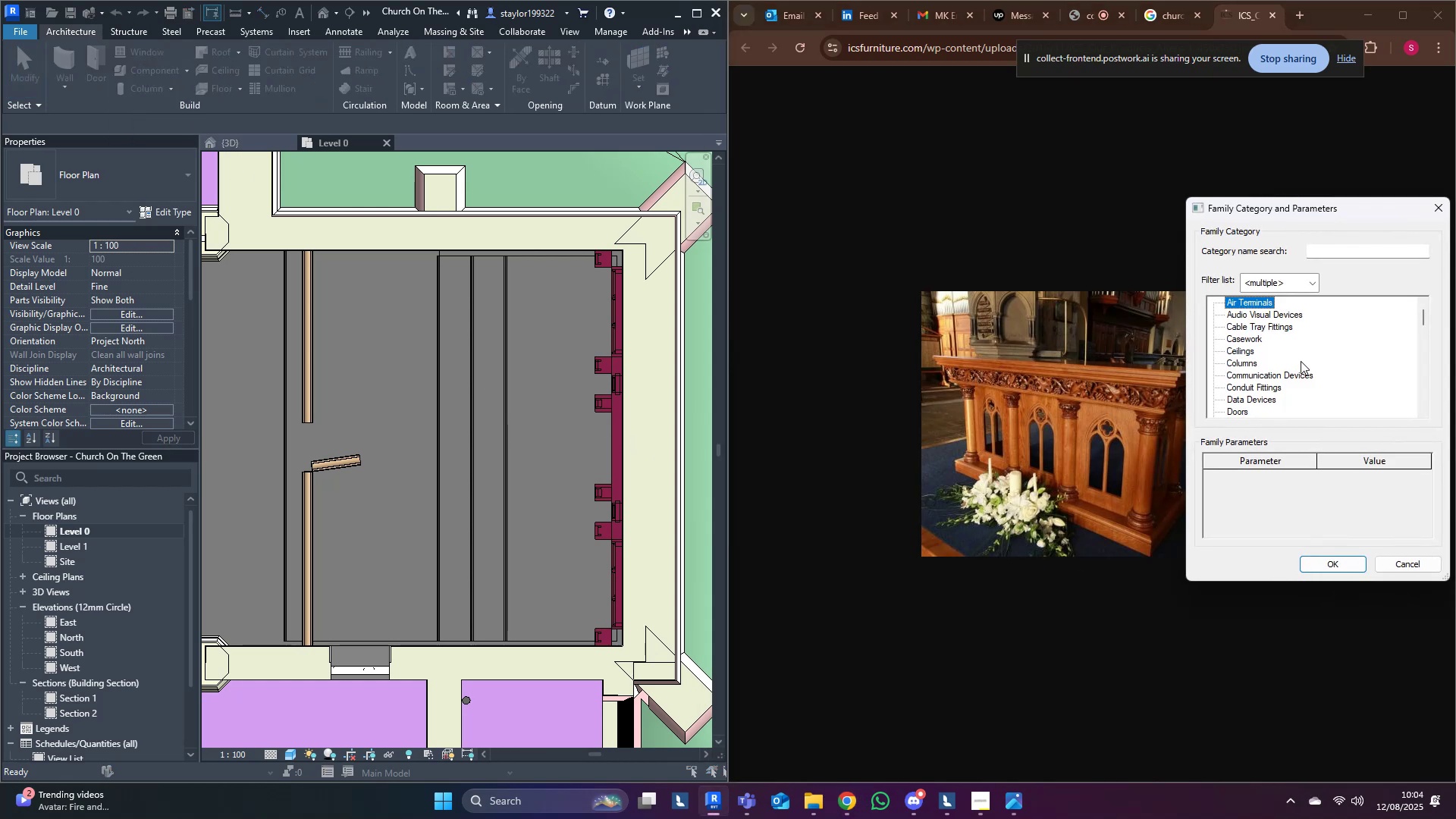 
left_click([1301, 361])
 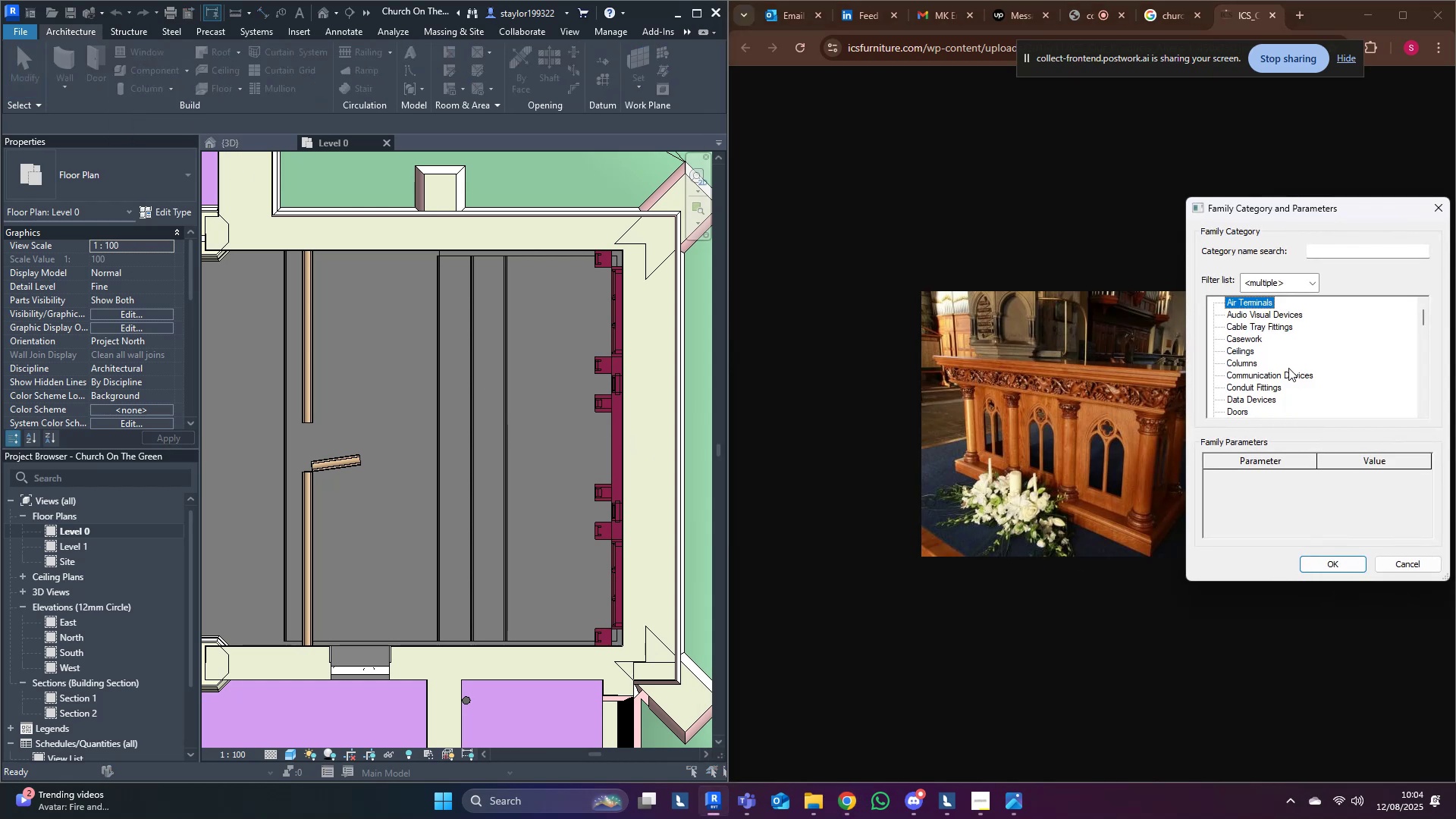 
key(G)
 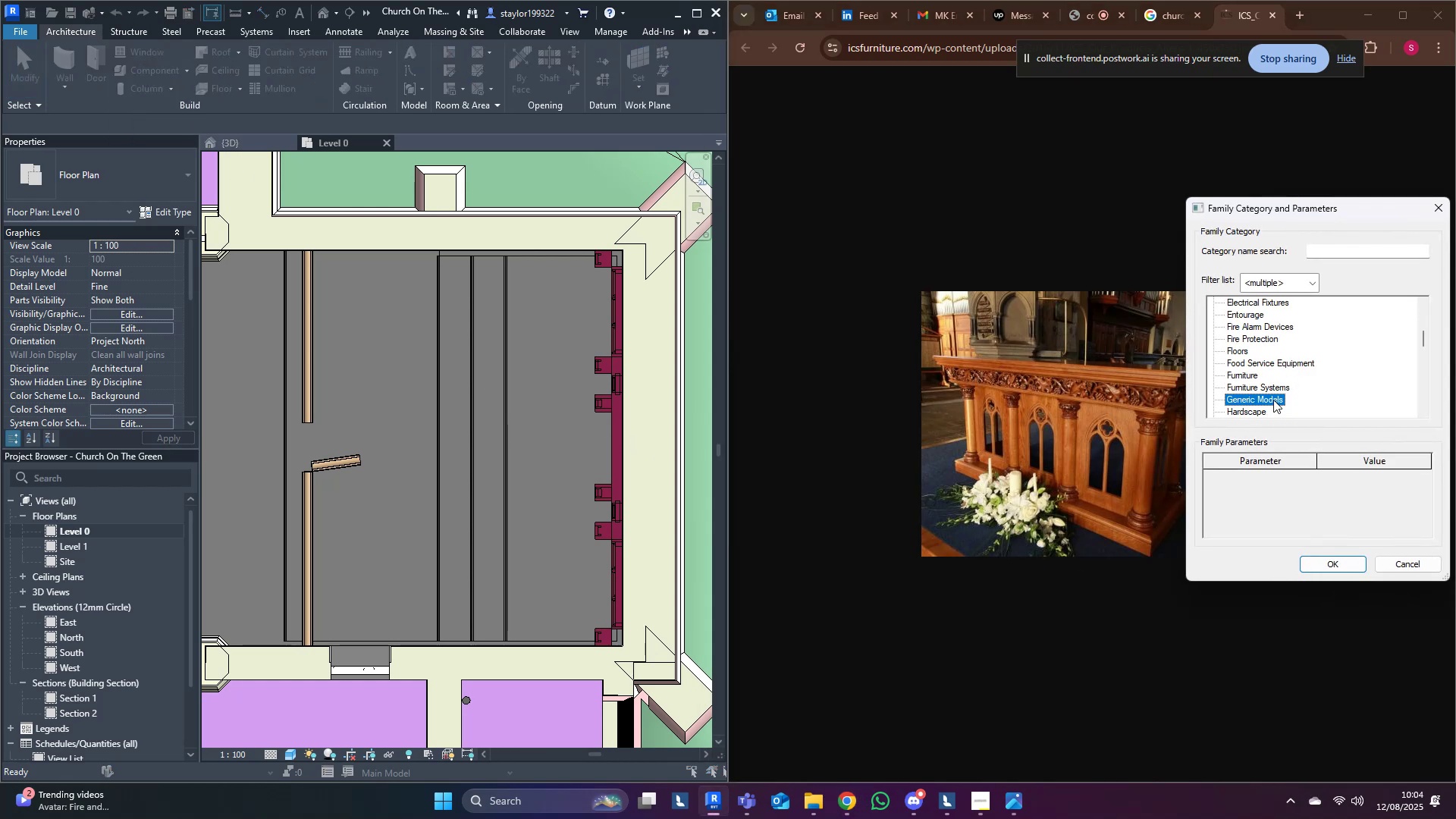 
double_click([1273, 400])
 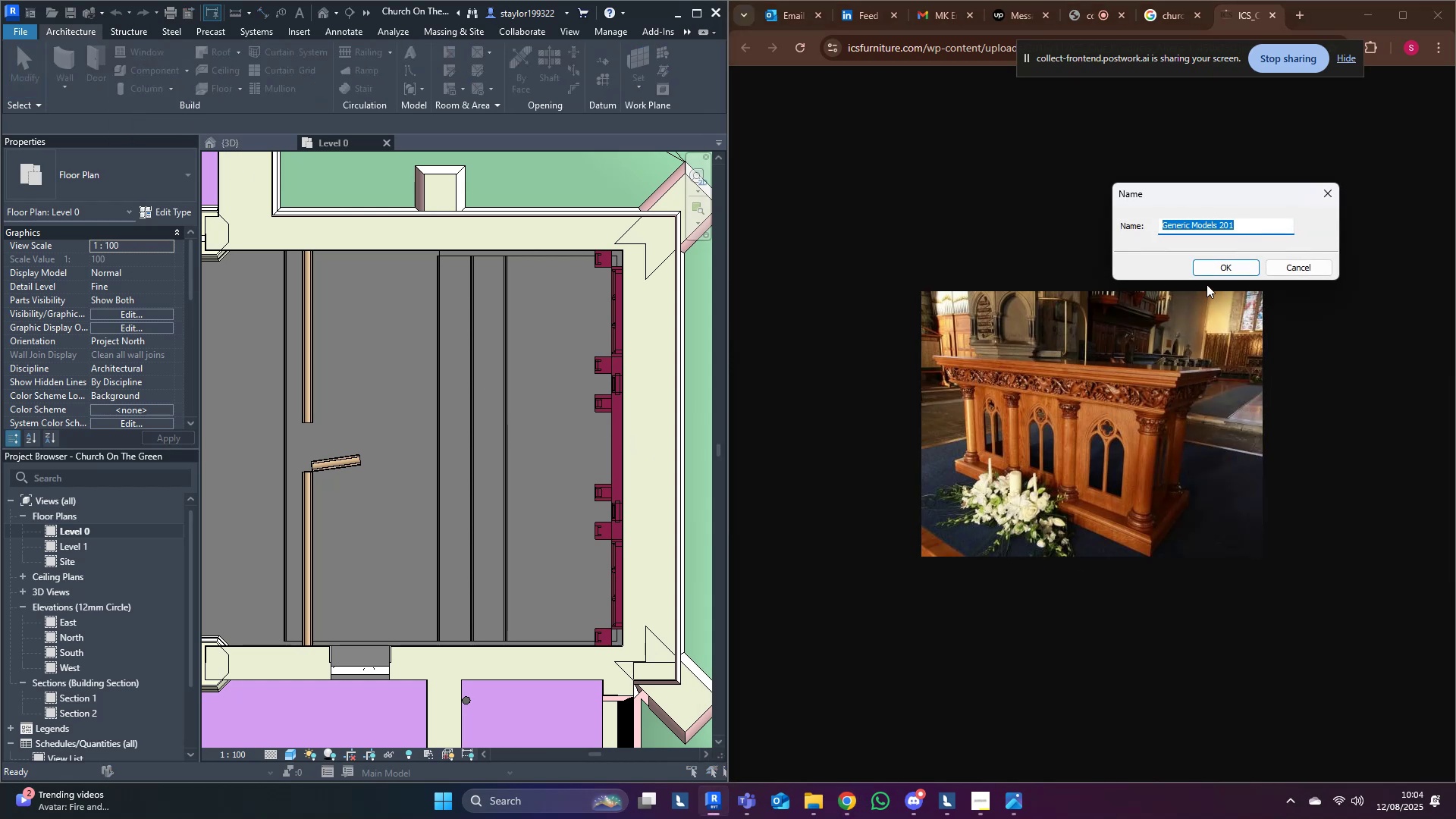 
left_click([1223, 263])
 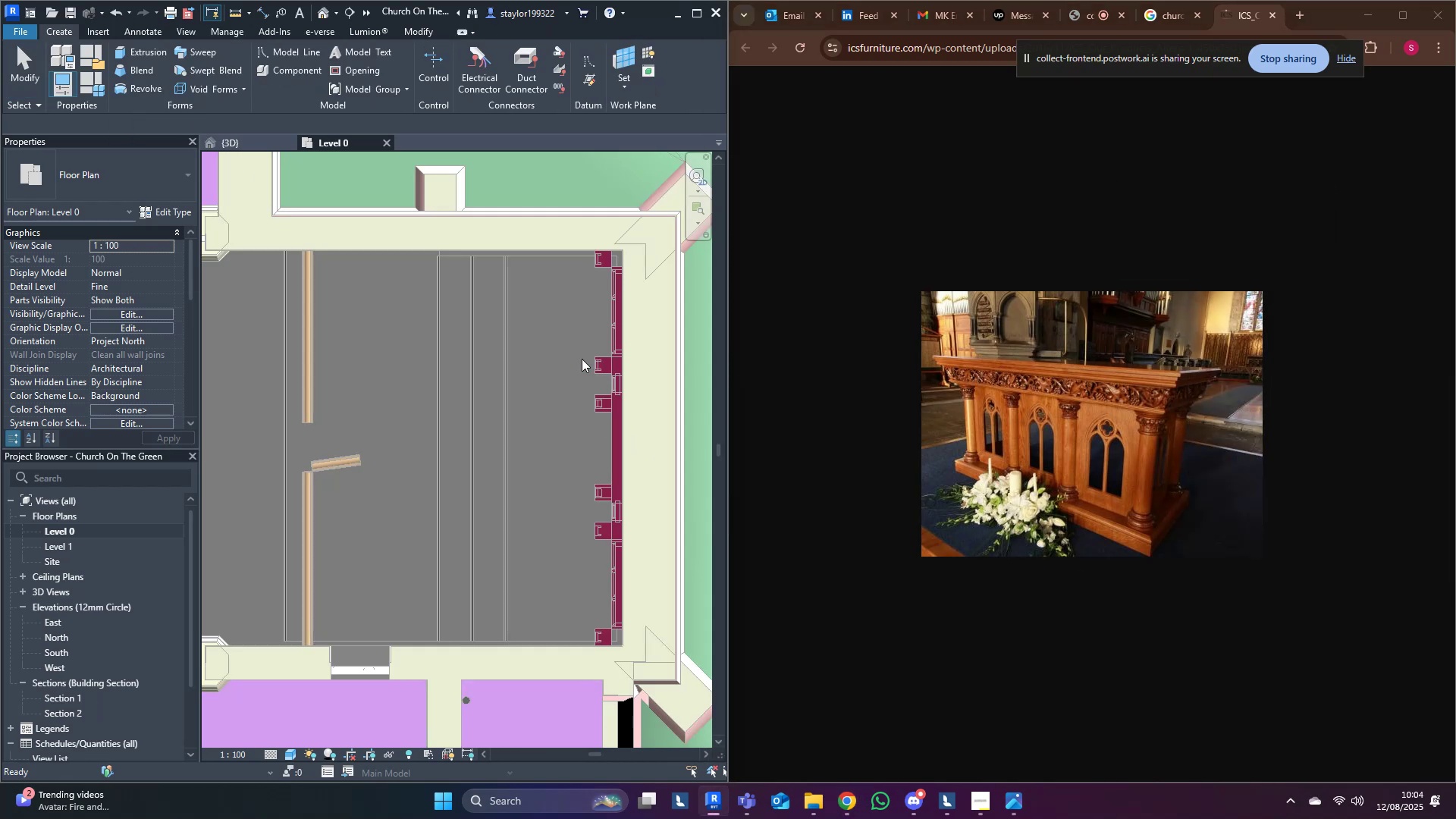 
middle_click([581, 359])
 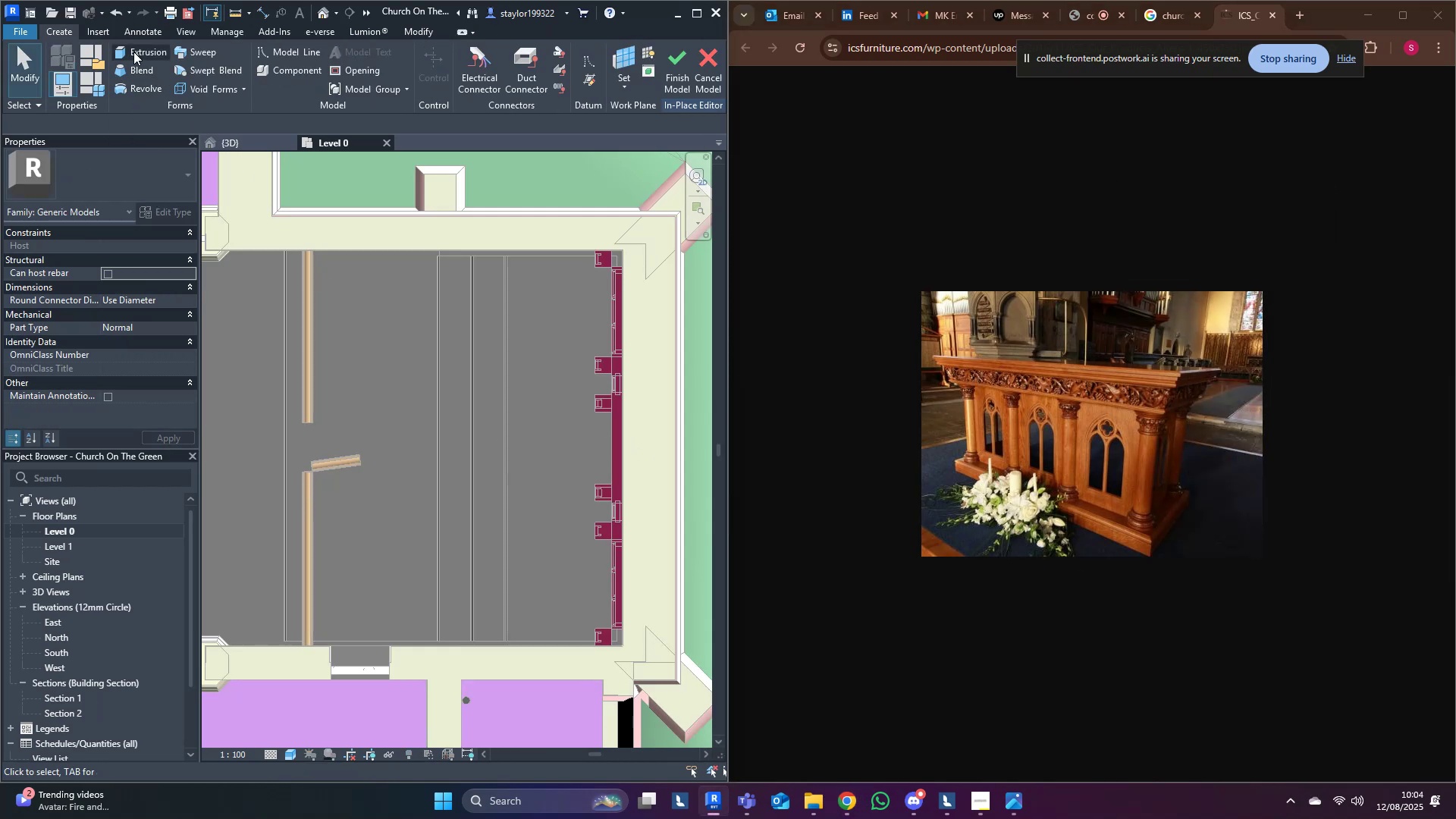 
left_click([213, 59])
 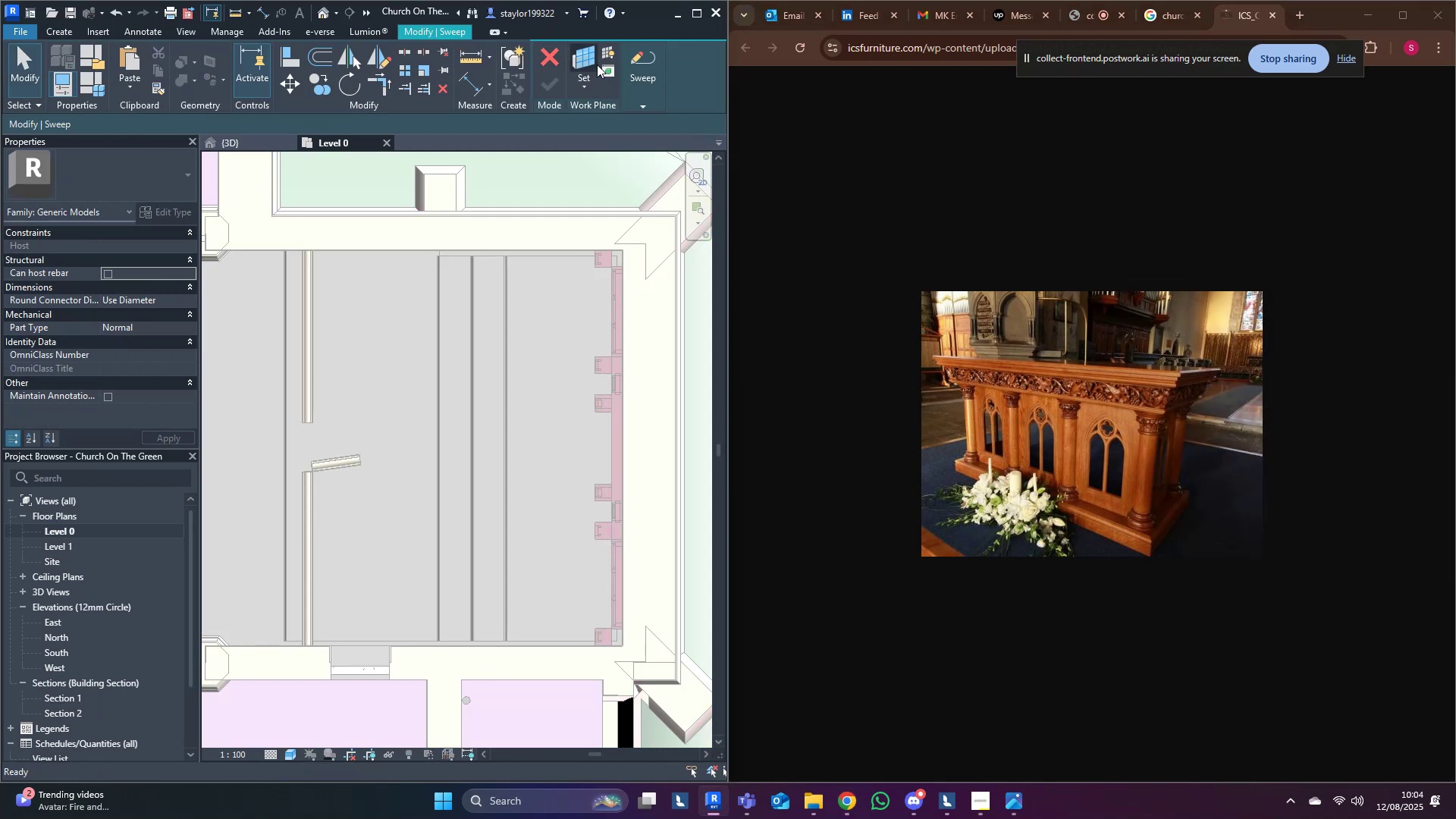 
left_click([589, 59])
 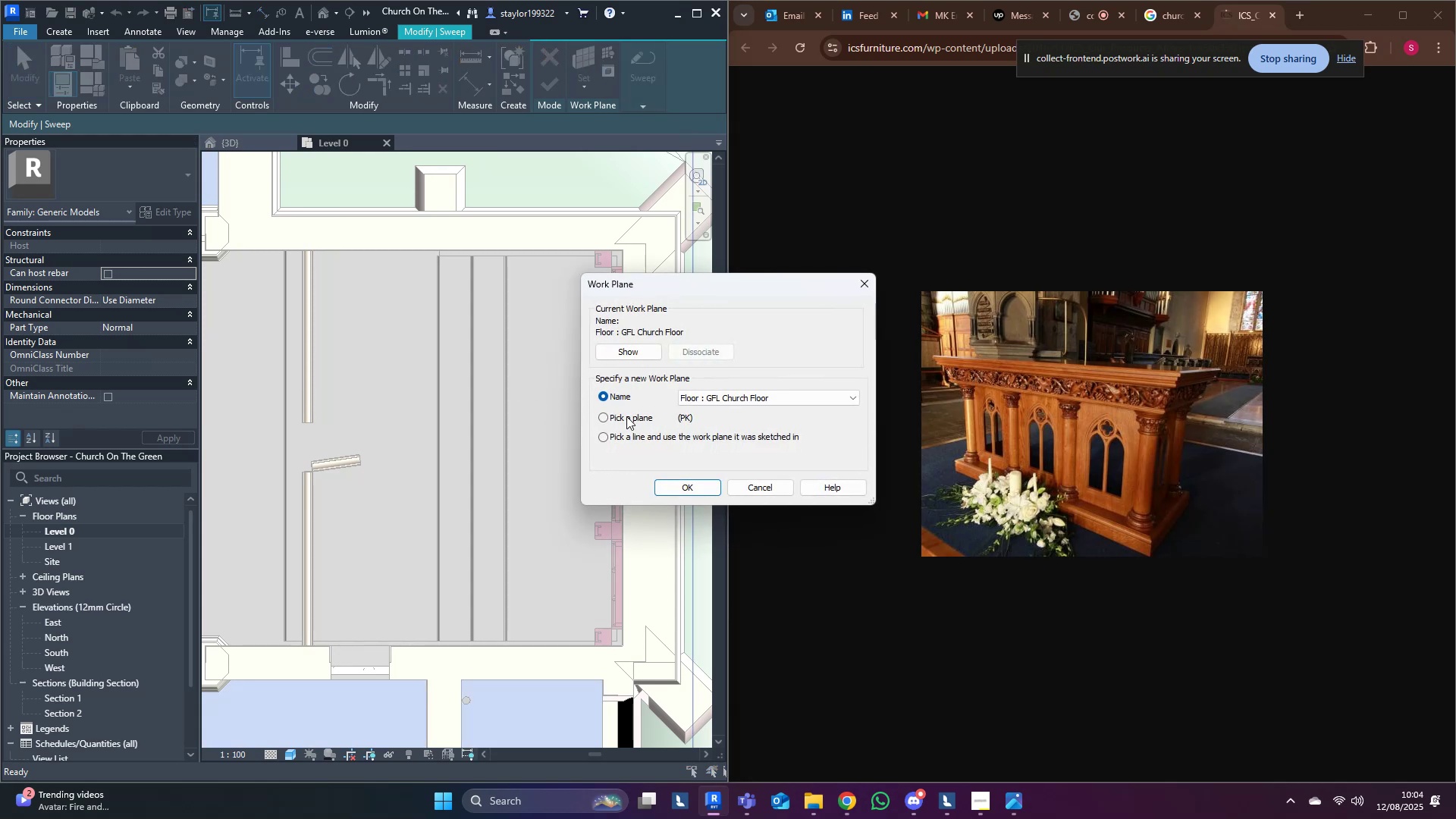 
left_click([626, 417])
 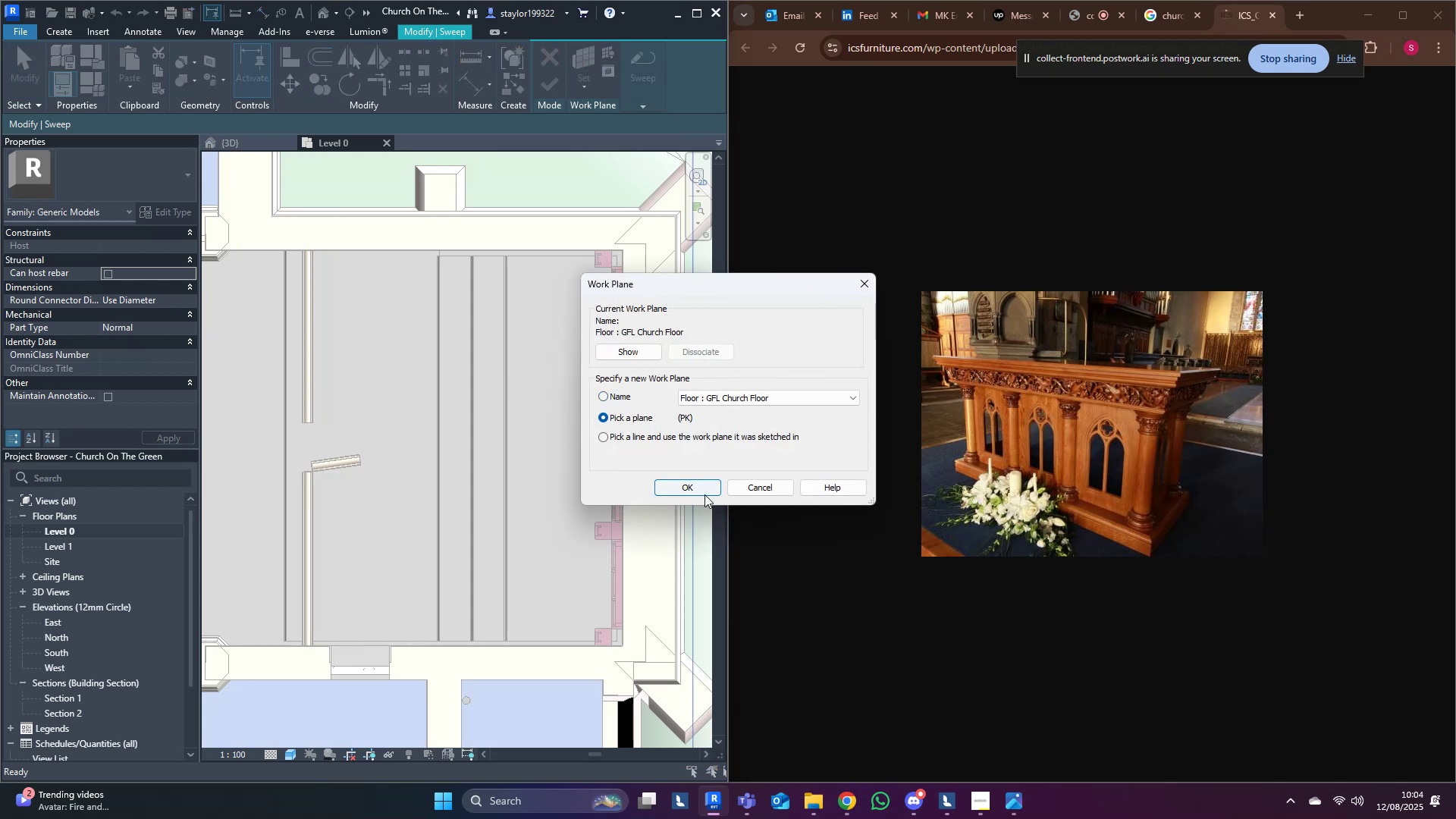 
left_click([701, 488])
 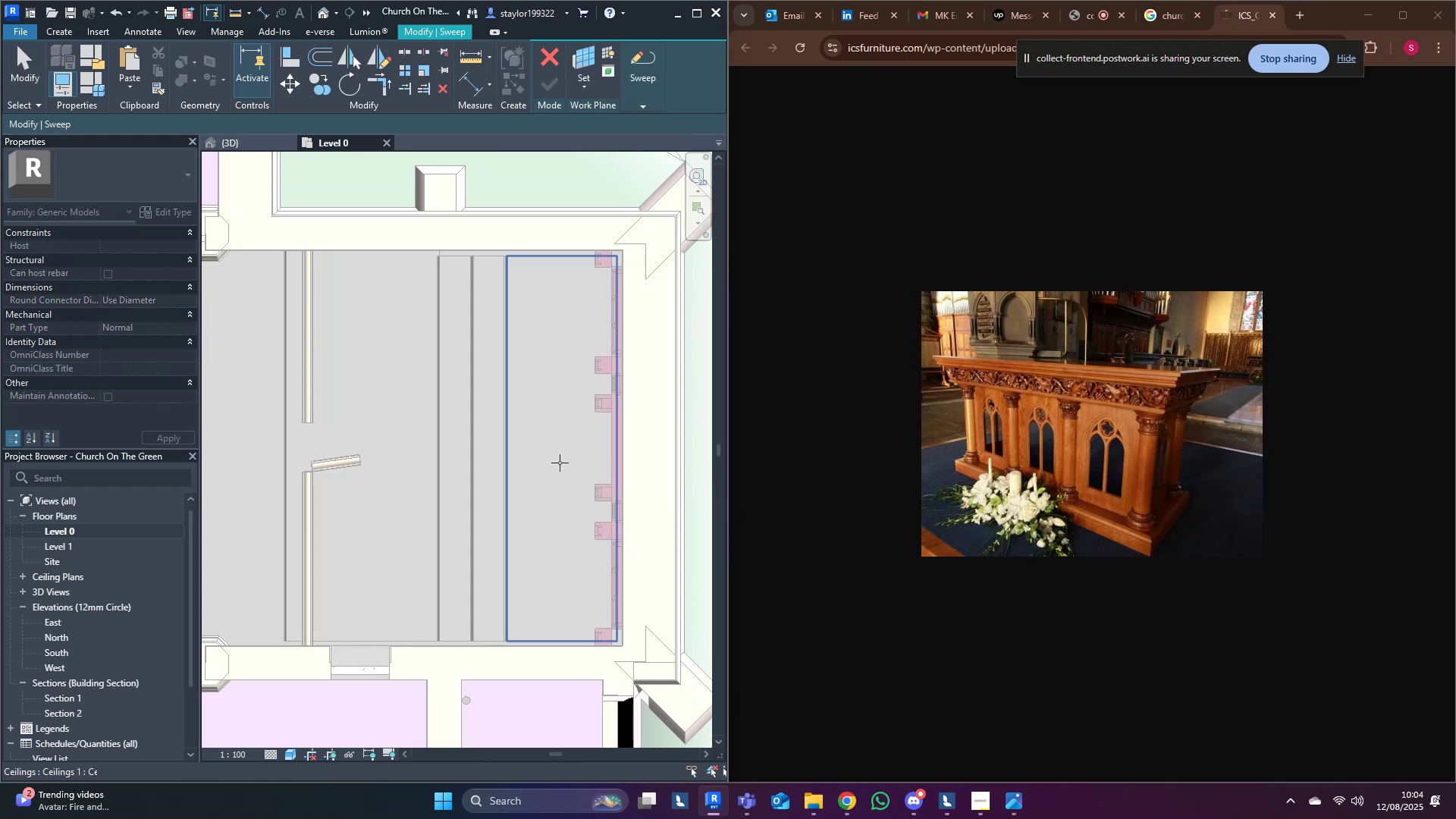 
left_click([560, 459])
 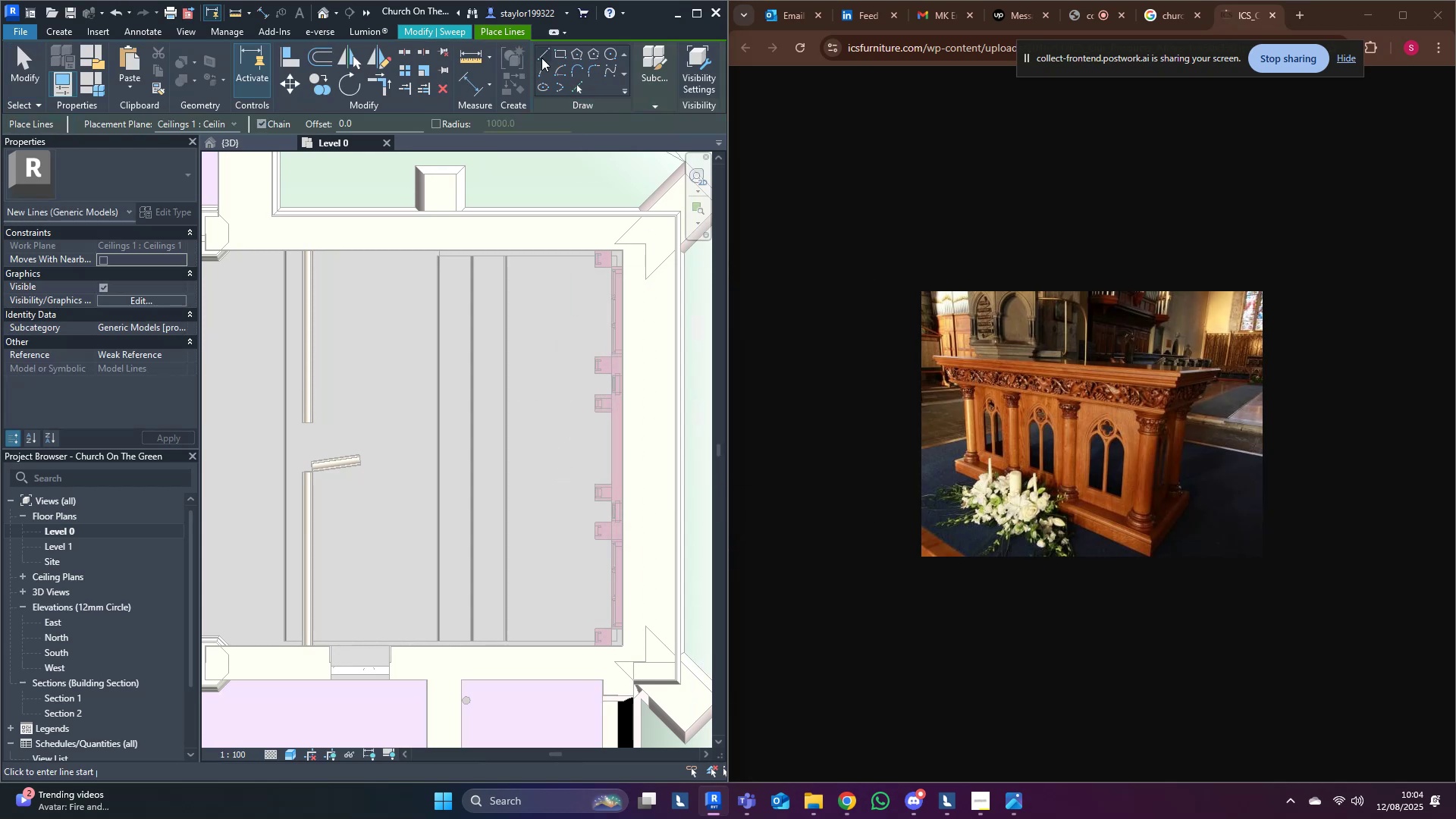 
left_click([554, 55])
 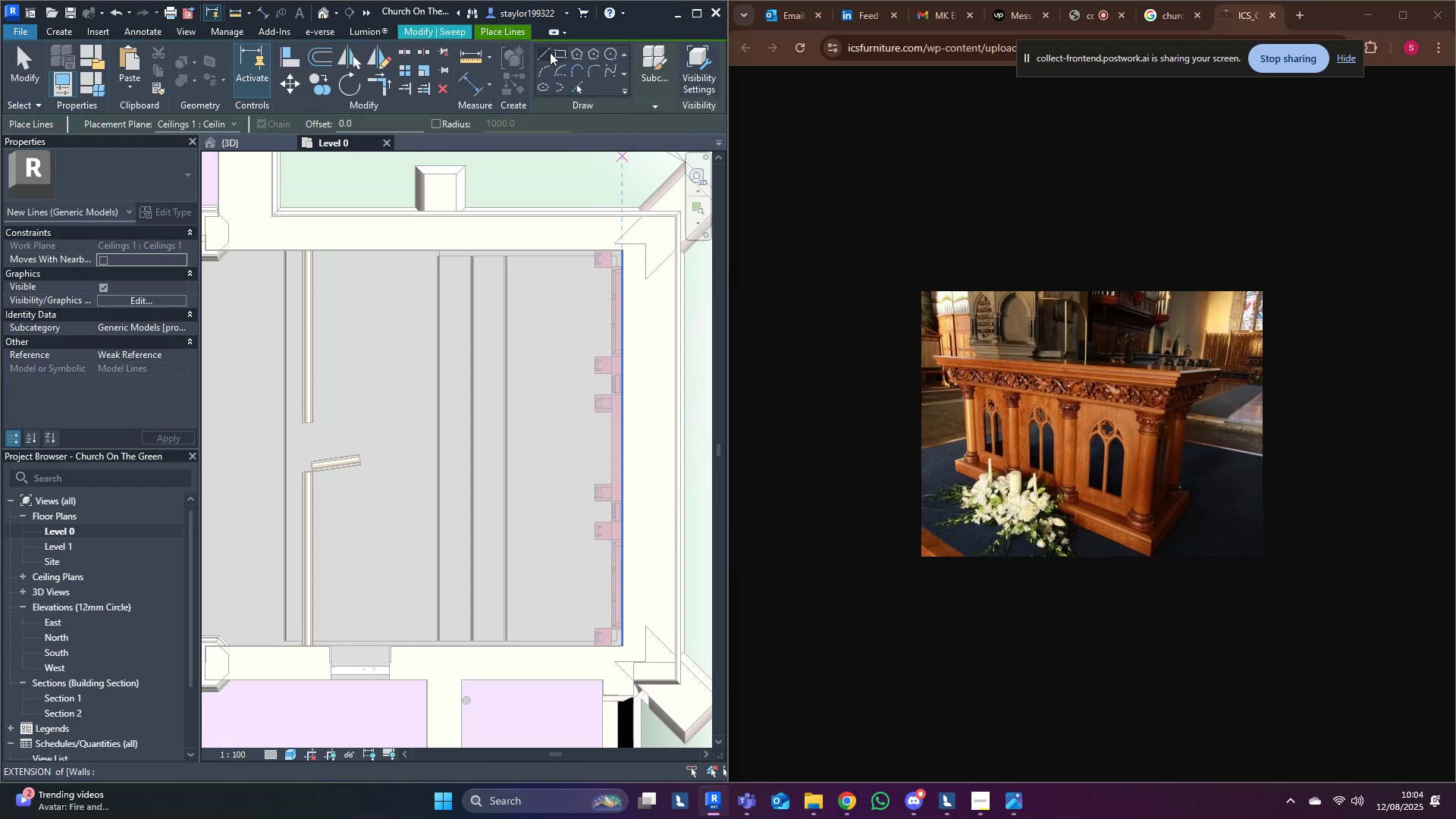 
left_click([544, 53])
 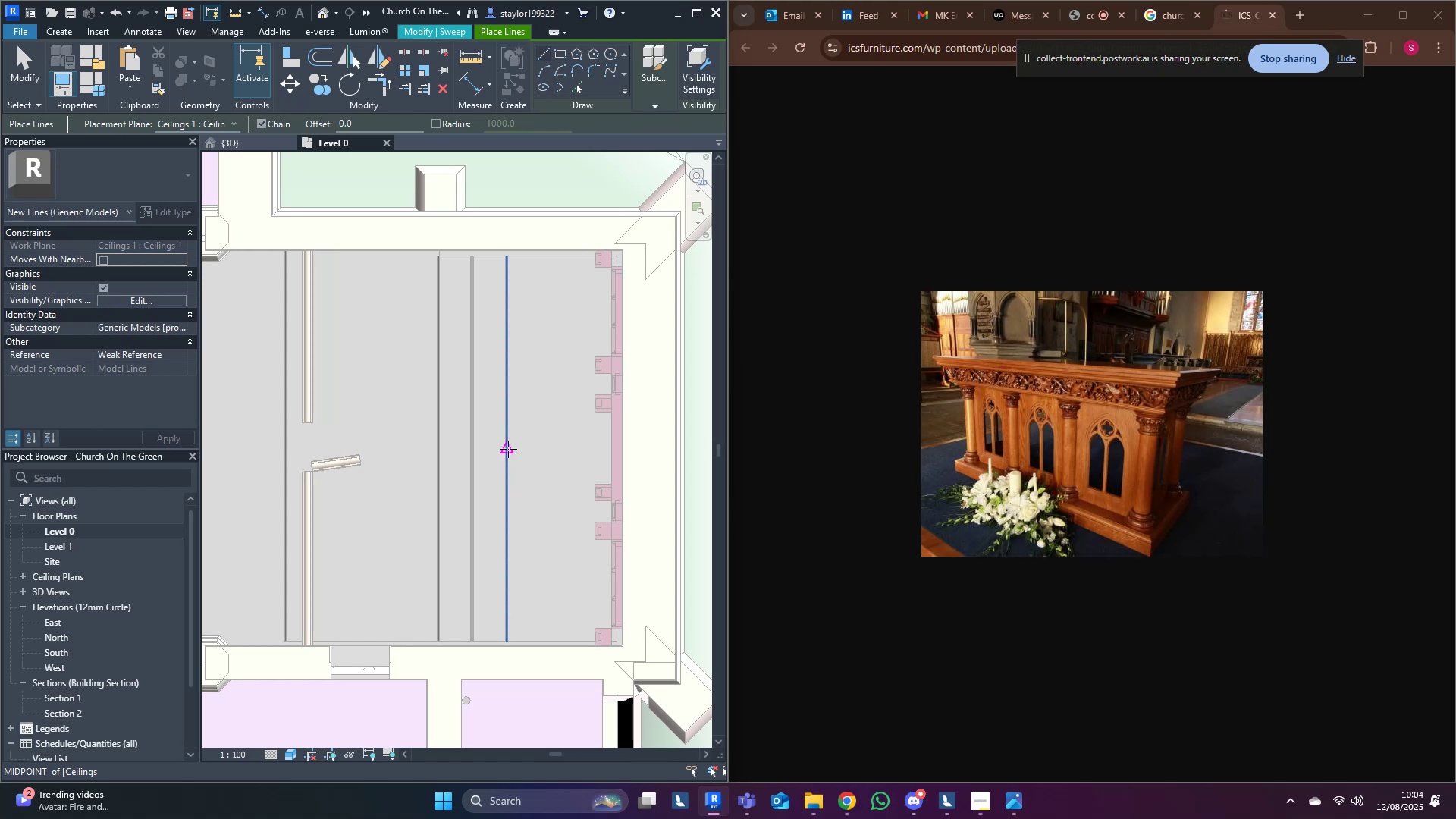 
left_click([510, 451])
 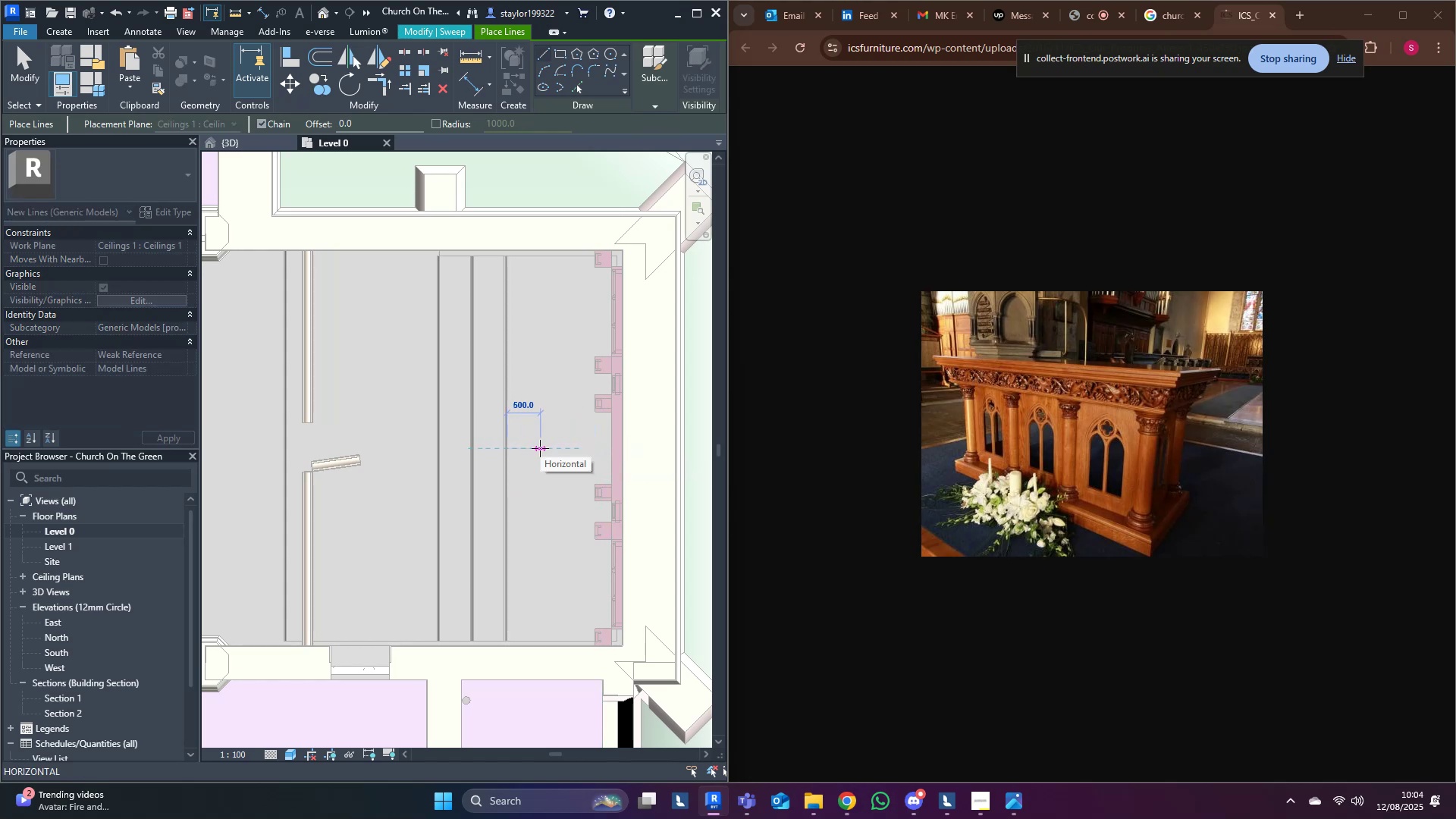 
wait(6.17)
 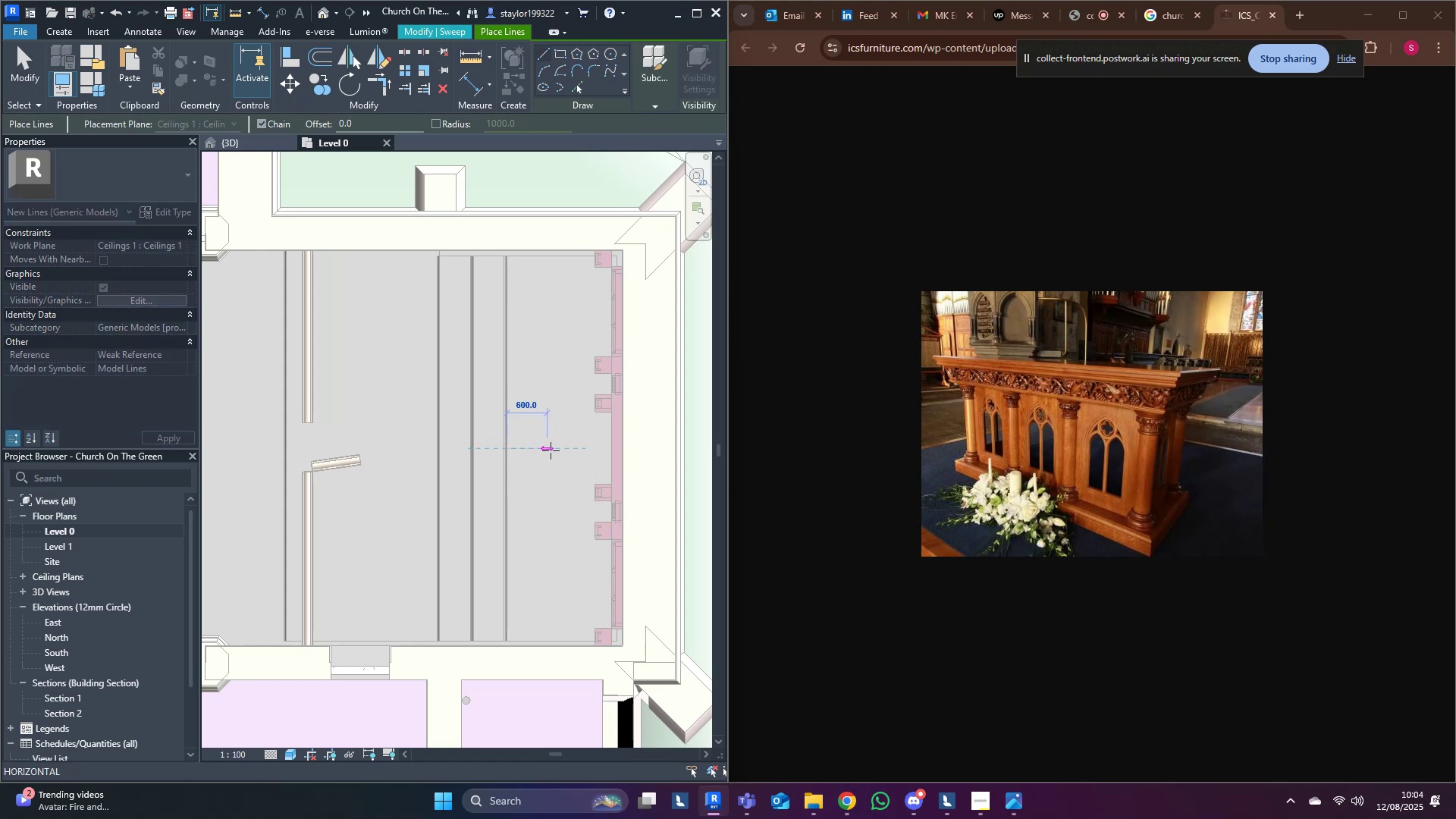 
left_click([535, 448])
 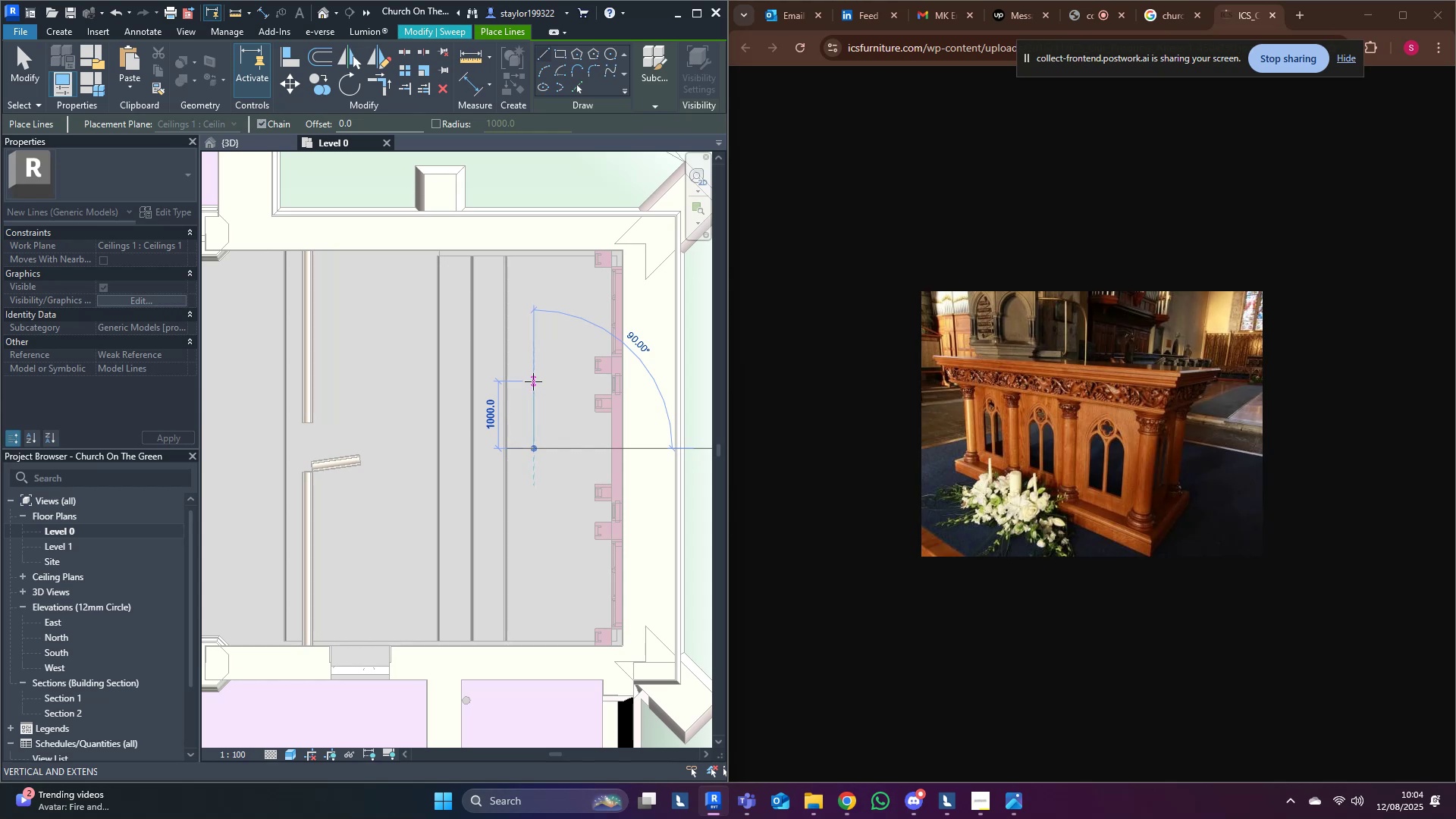 
left_click([533, 381])
 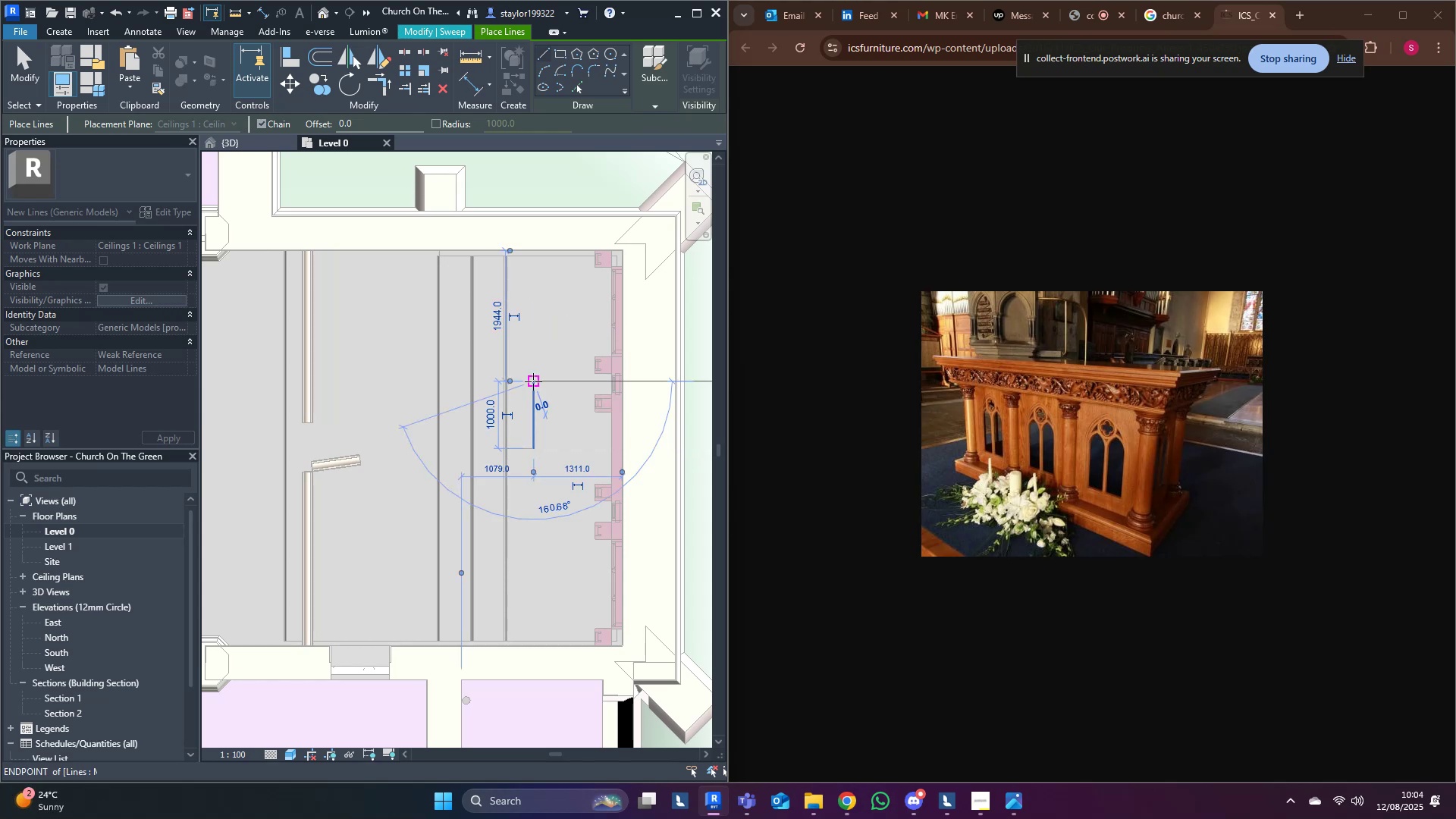 
key(Escape)
 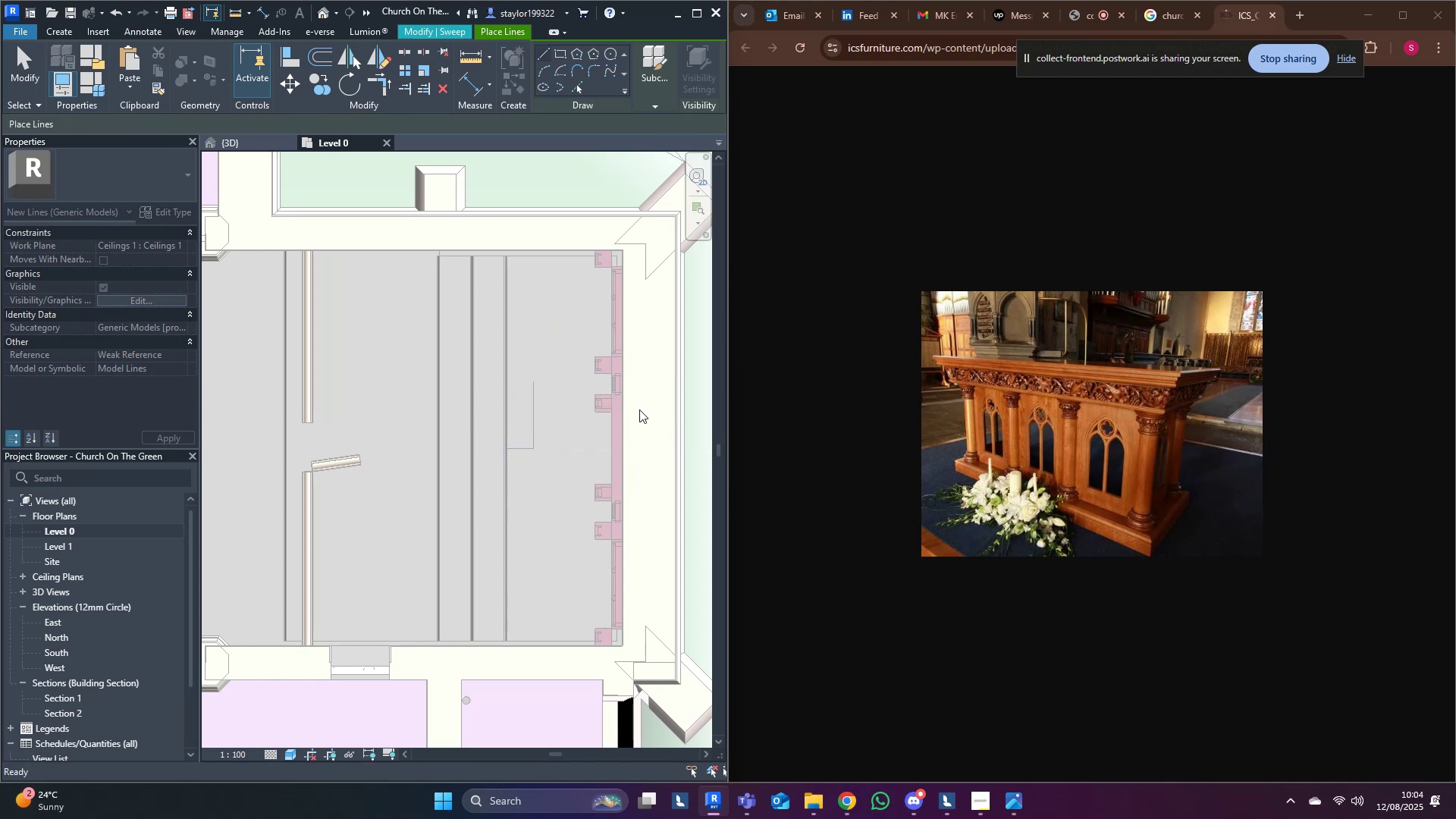 
key(Escape)
 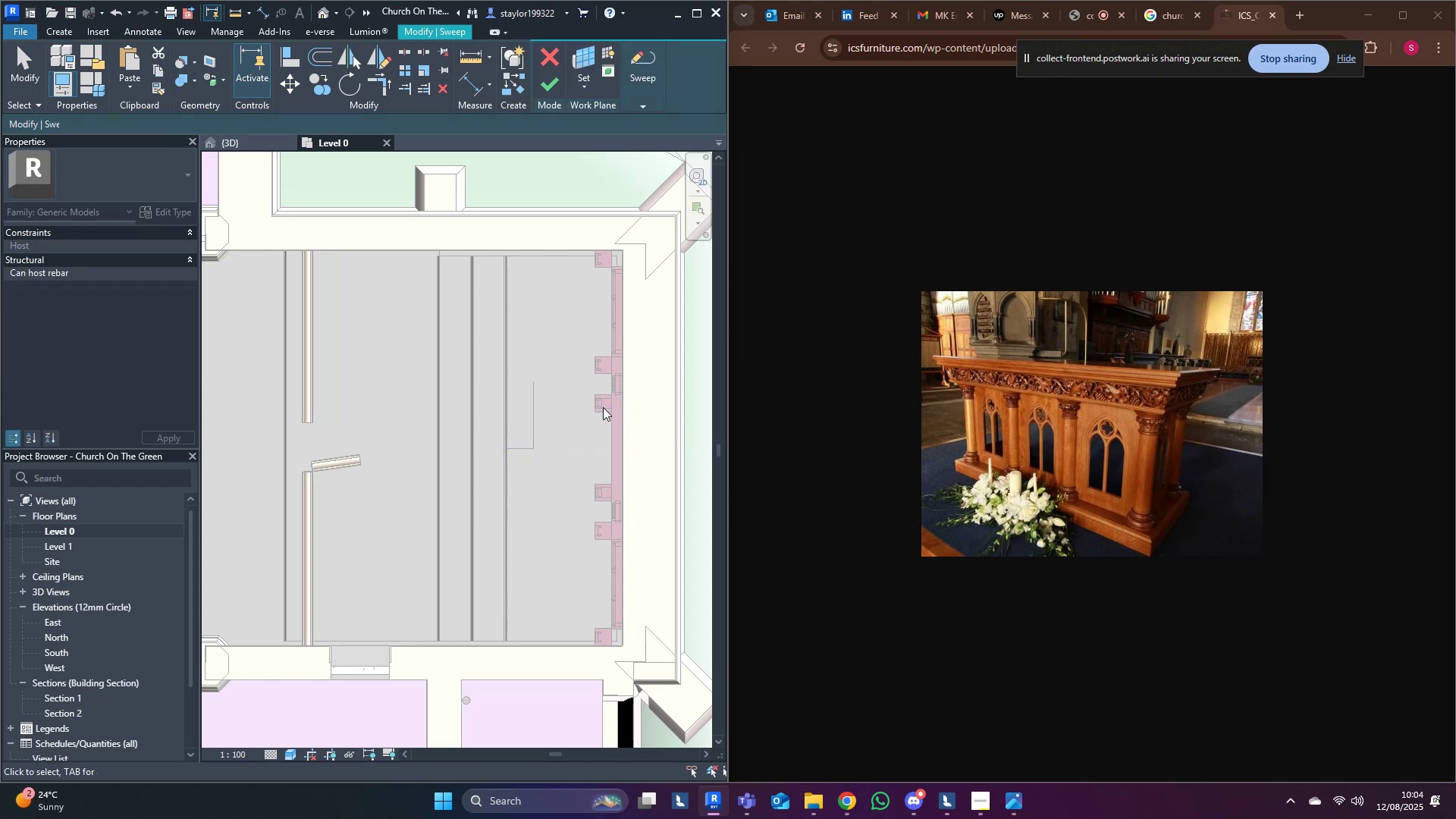 
key(Escape)
 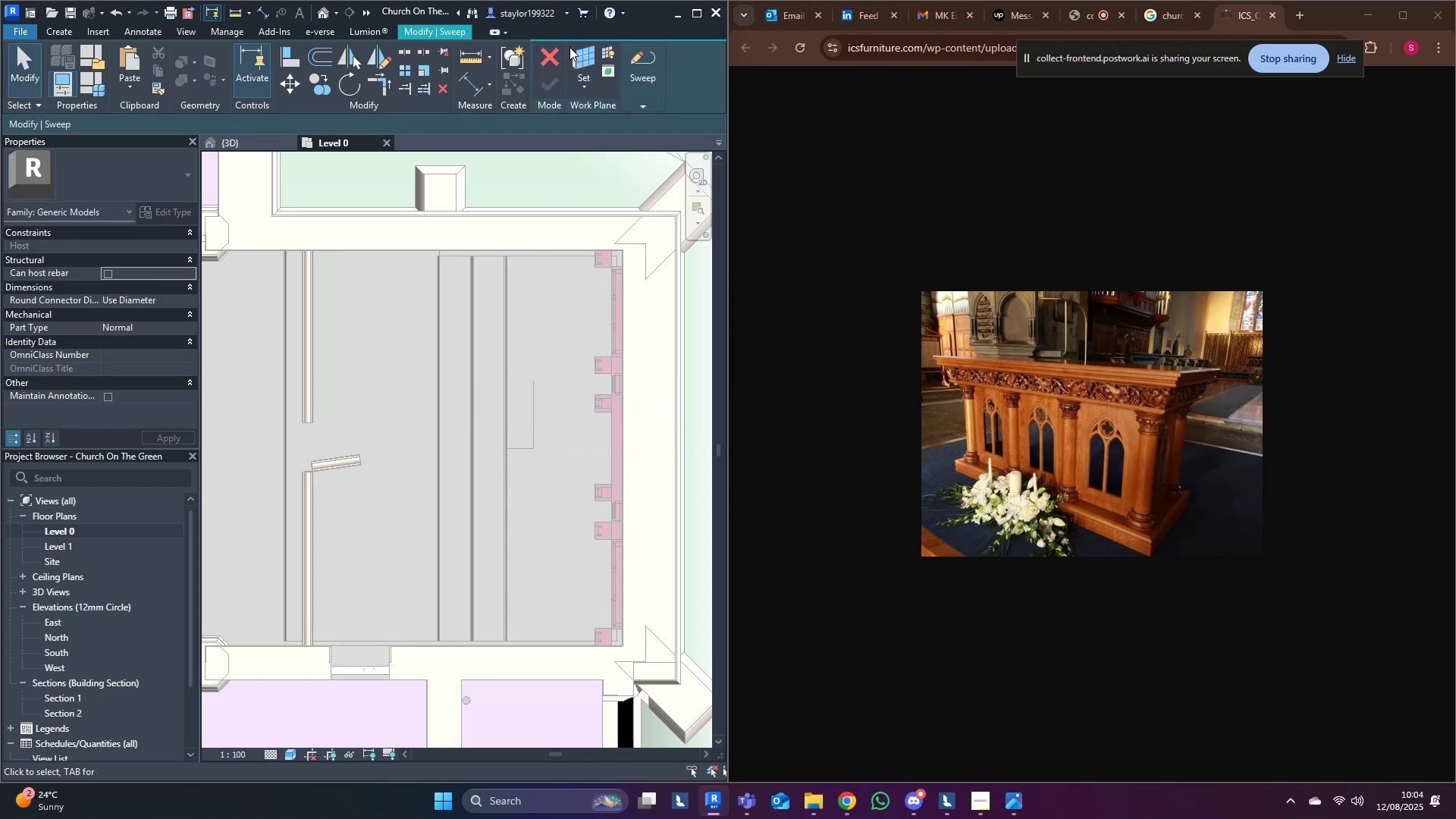 
left_click([642, 55])
 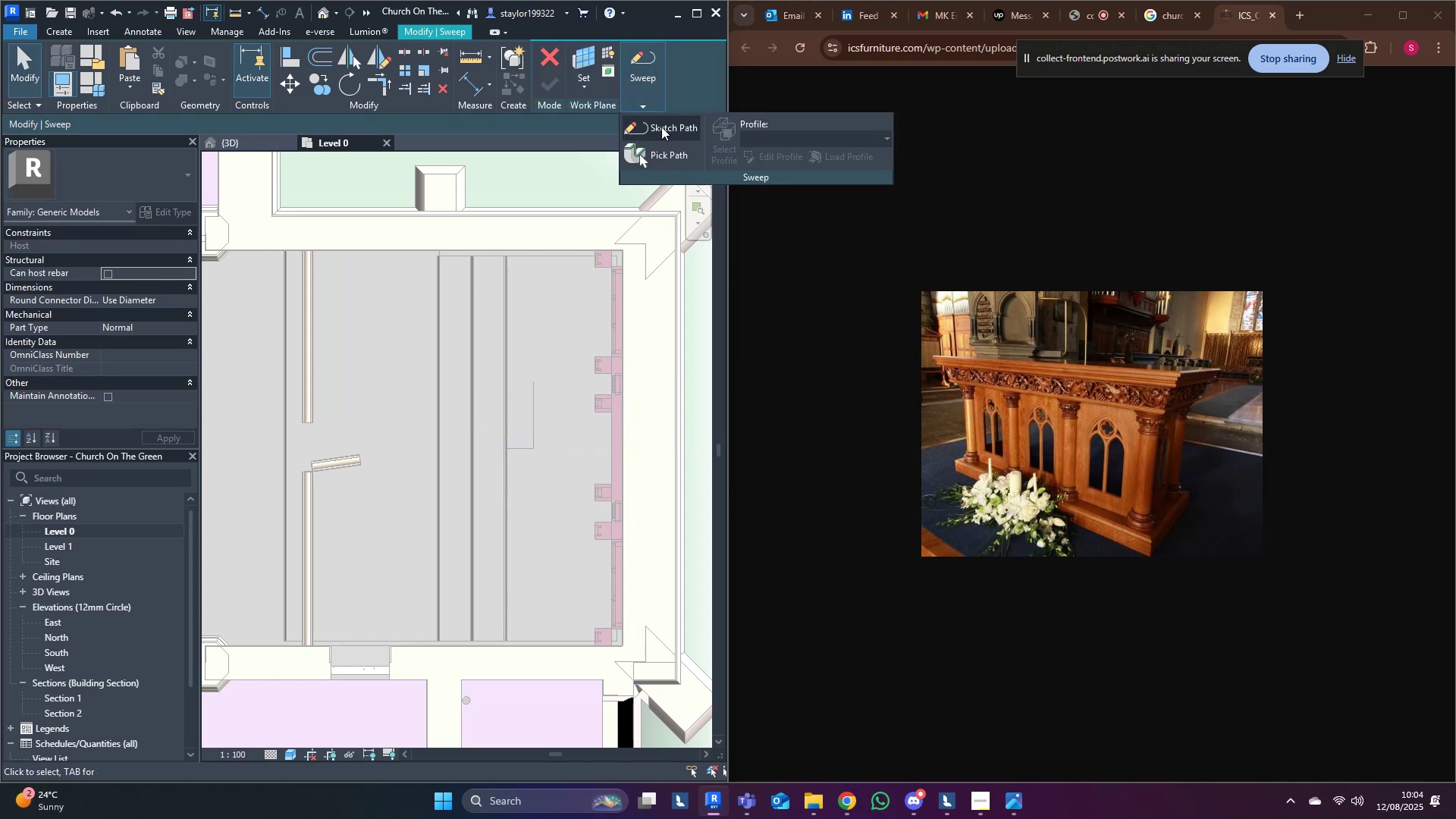 
left_click([661, 127])
 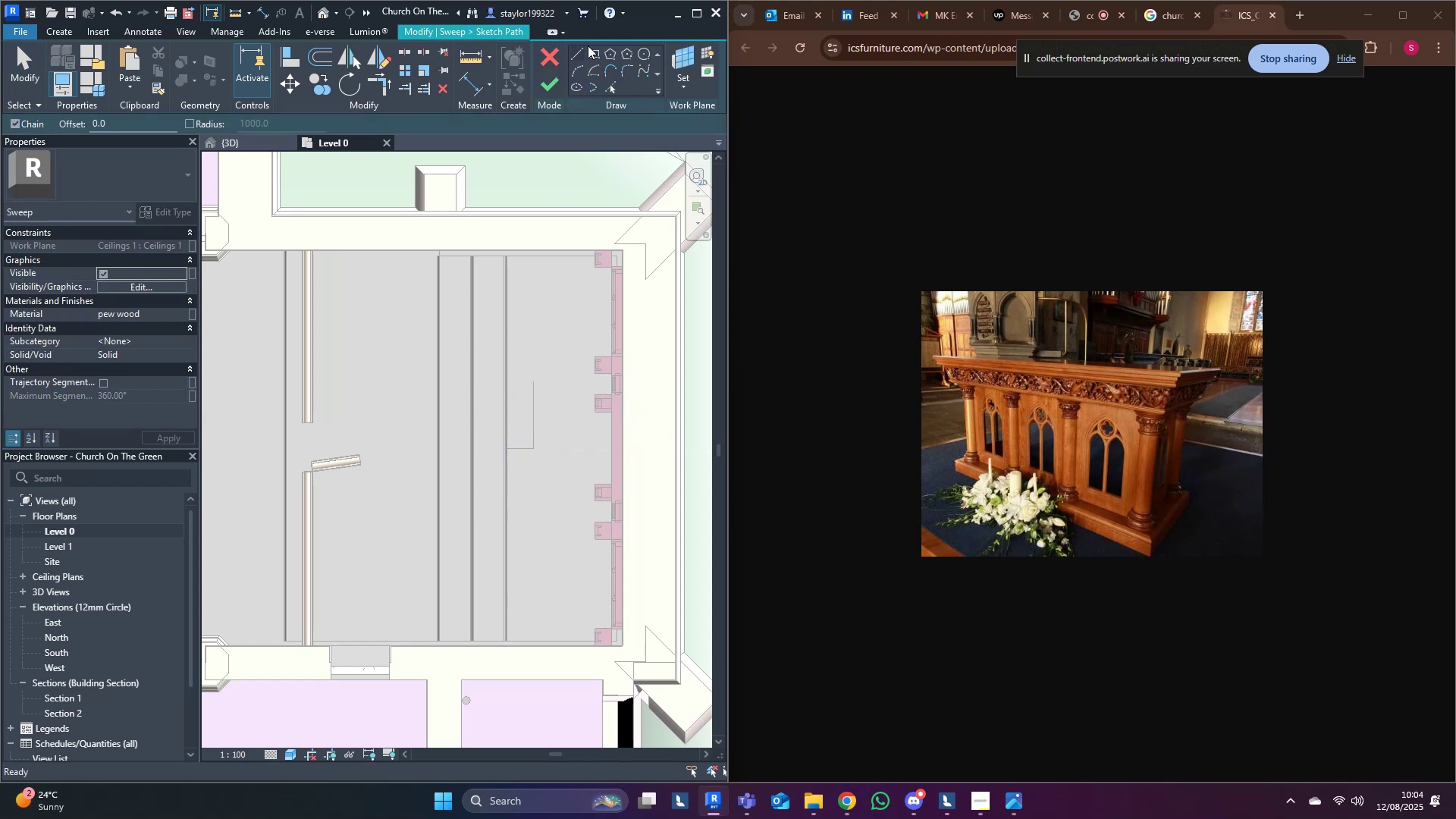 
left_click([597, 57])
 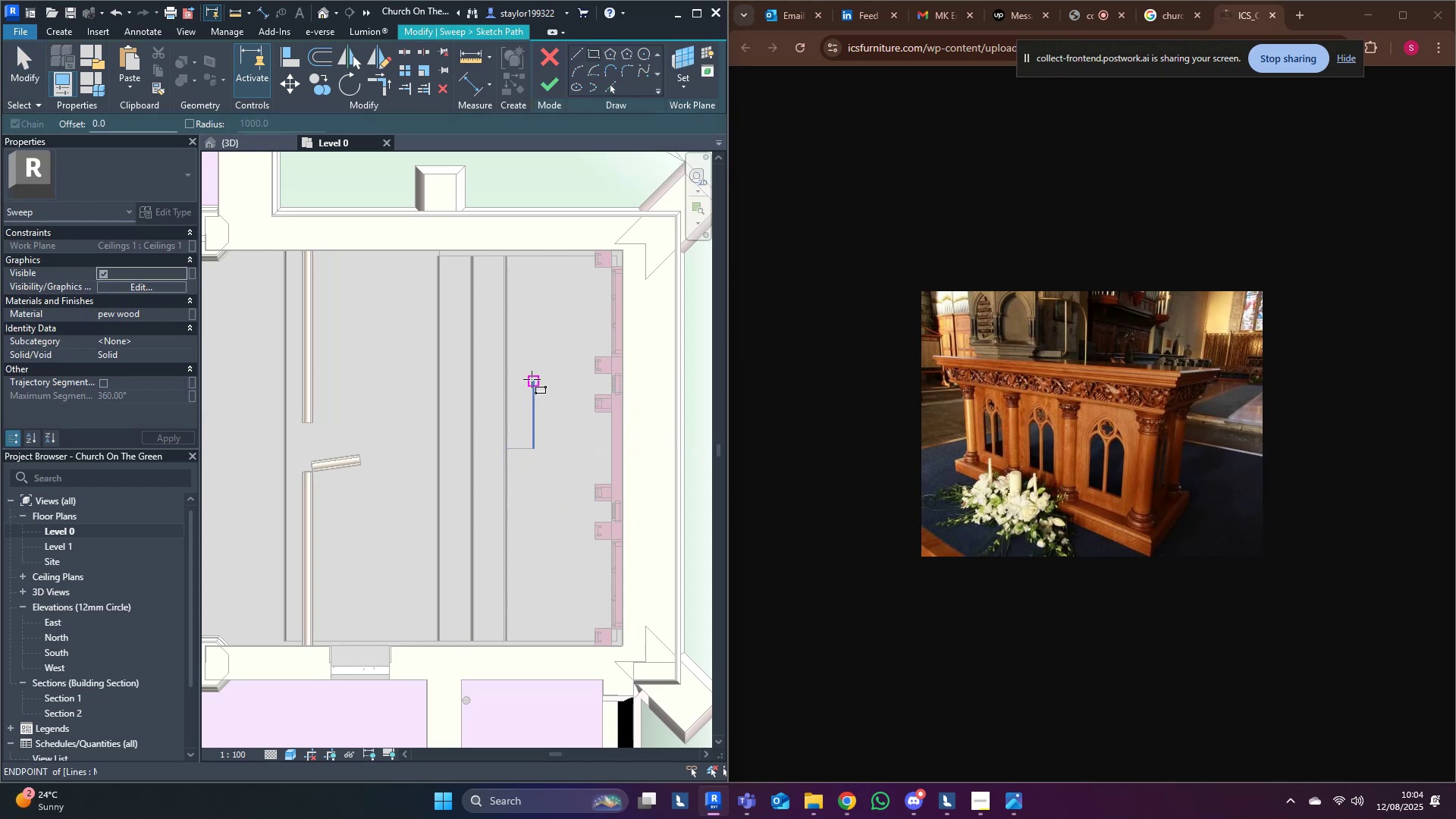 
left_click([532, 379])
 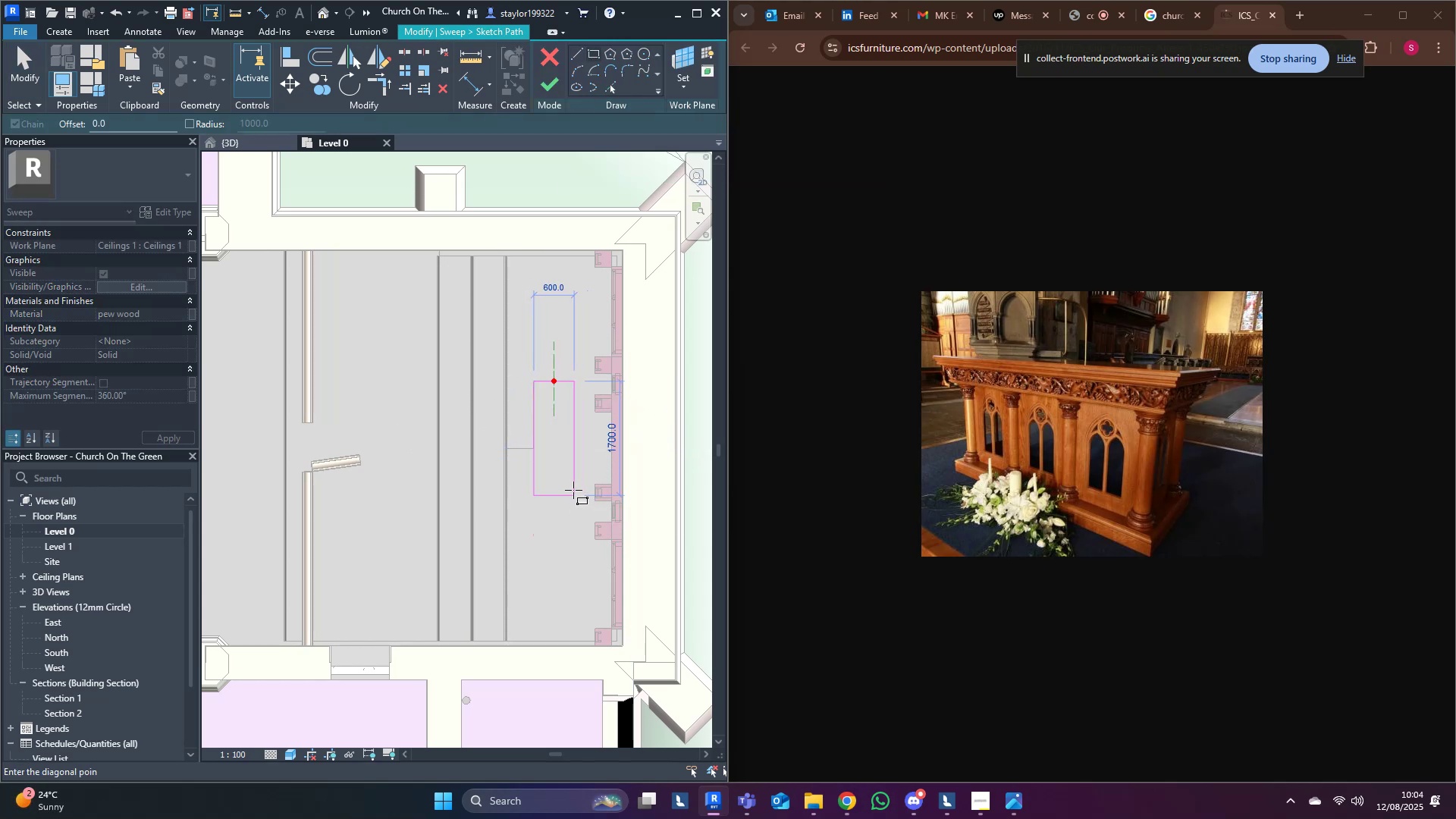 
left_click([570, 482])
 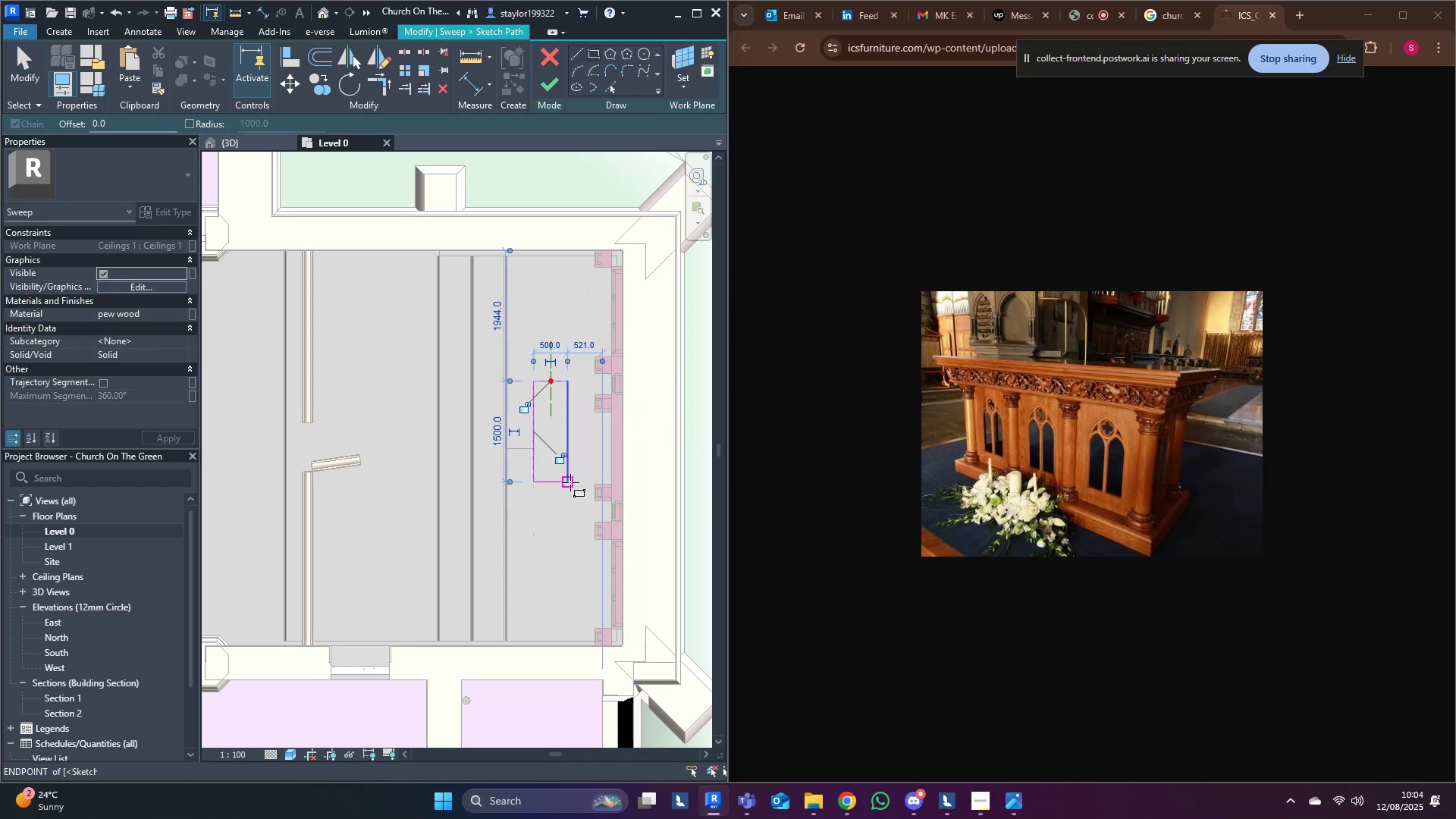 
key(Escape)
 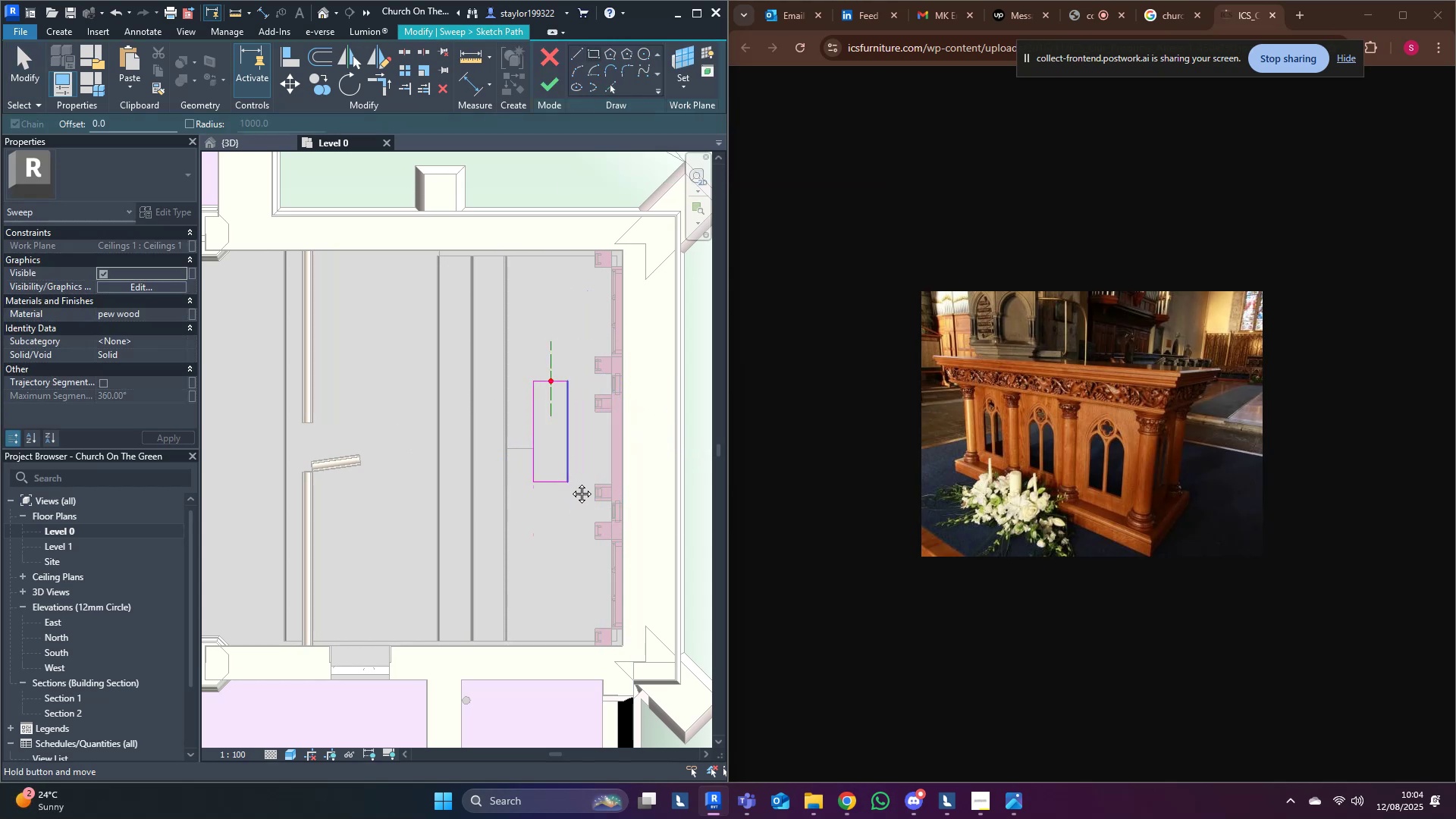 
middle_click([570, 482])
 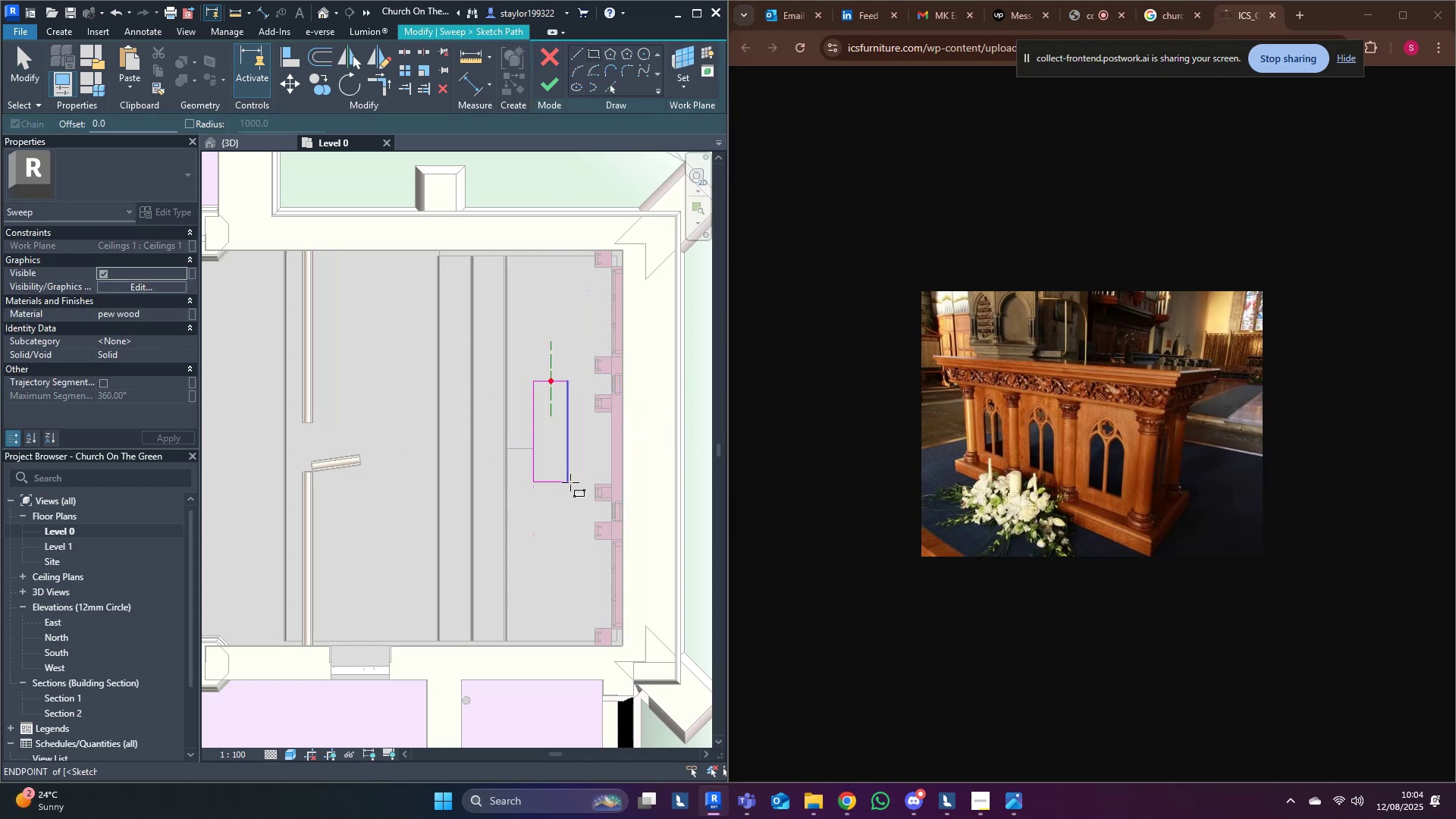 
type(md)
 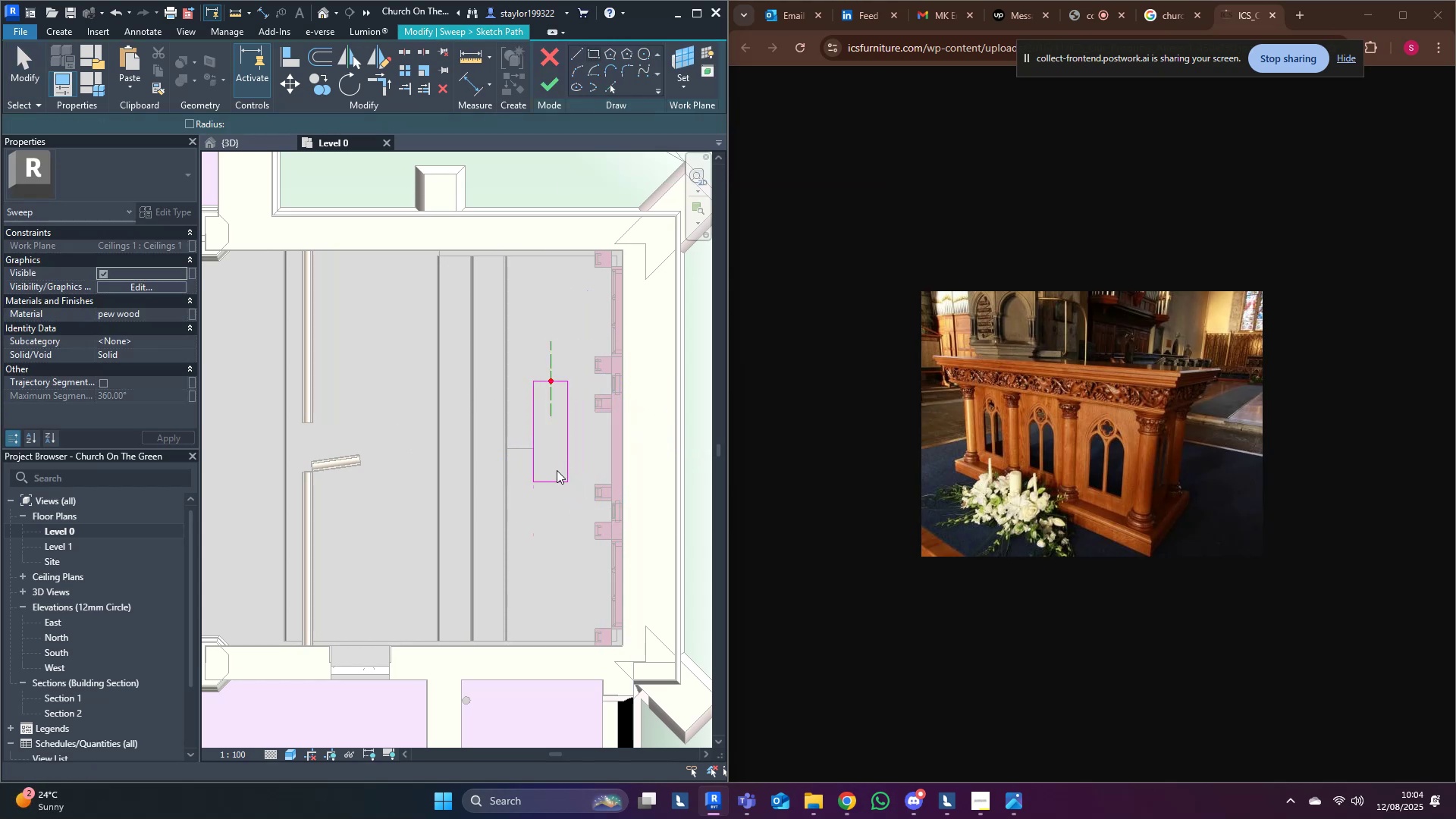 
scroll: coordinate [556, 470], scroll_direction: up, amount: 5.0
 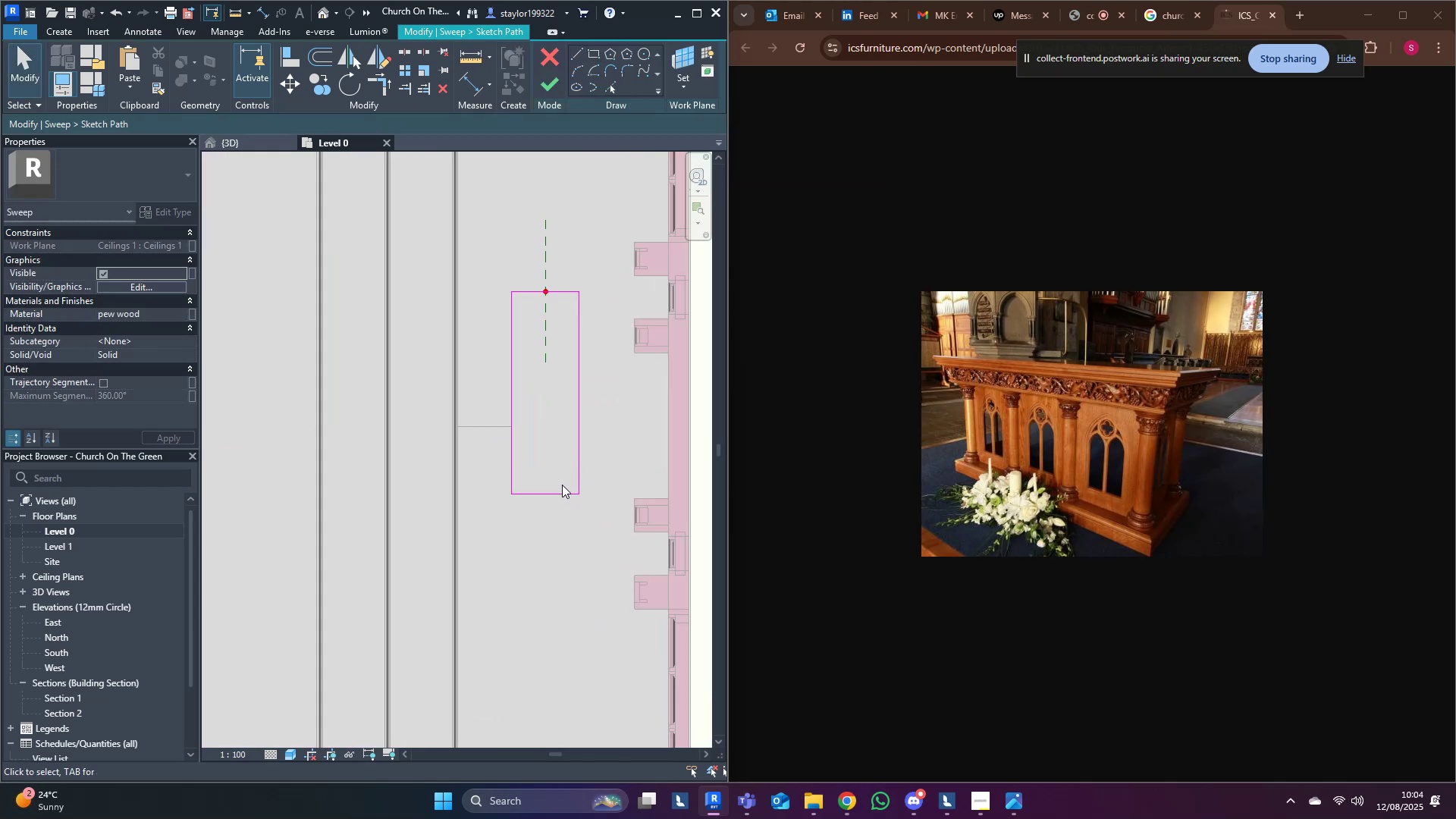 
double_click([563, 496])
 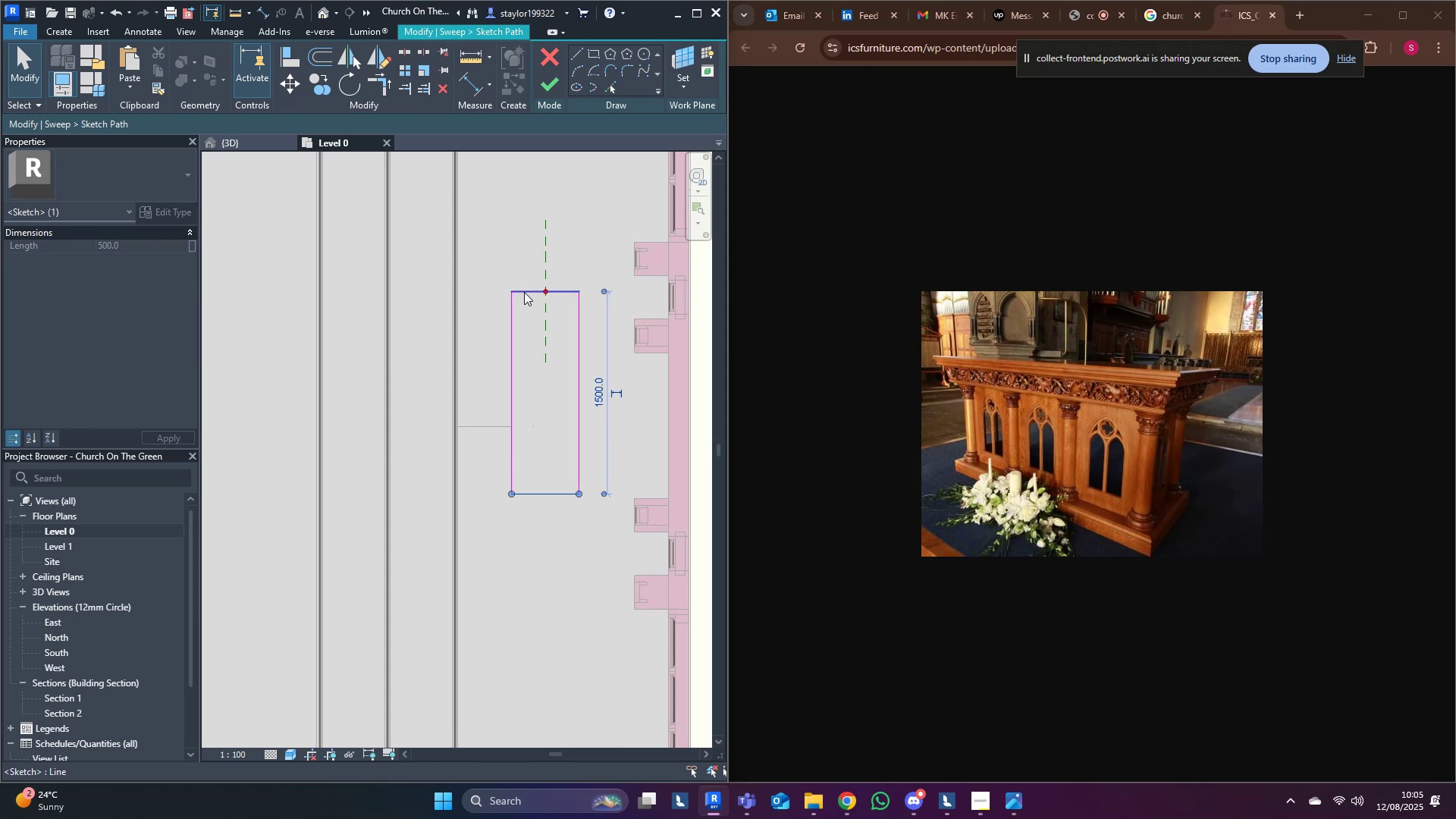 
left_click([604, 391])
 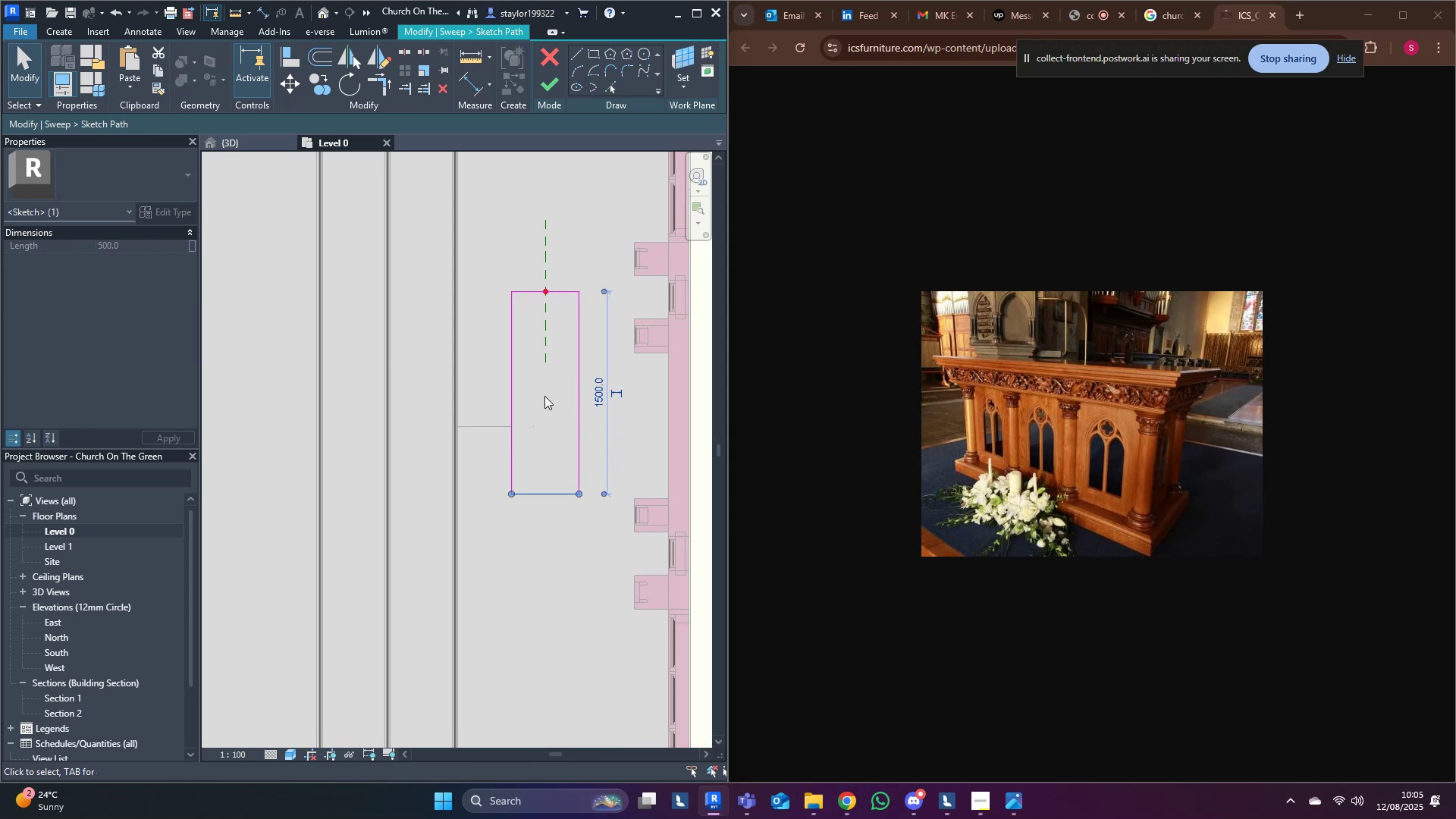 
double_click([548, 379])
 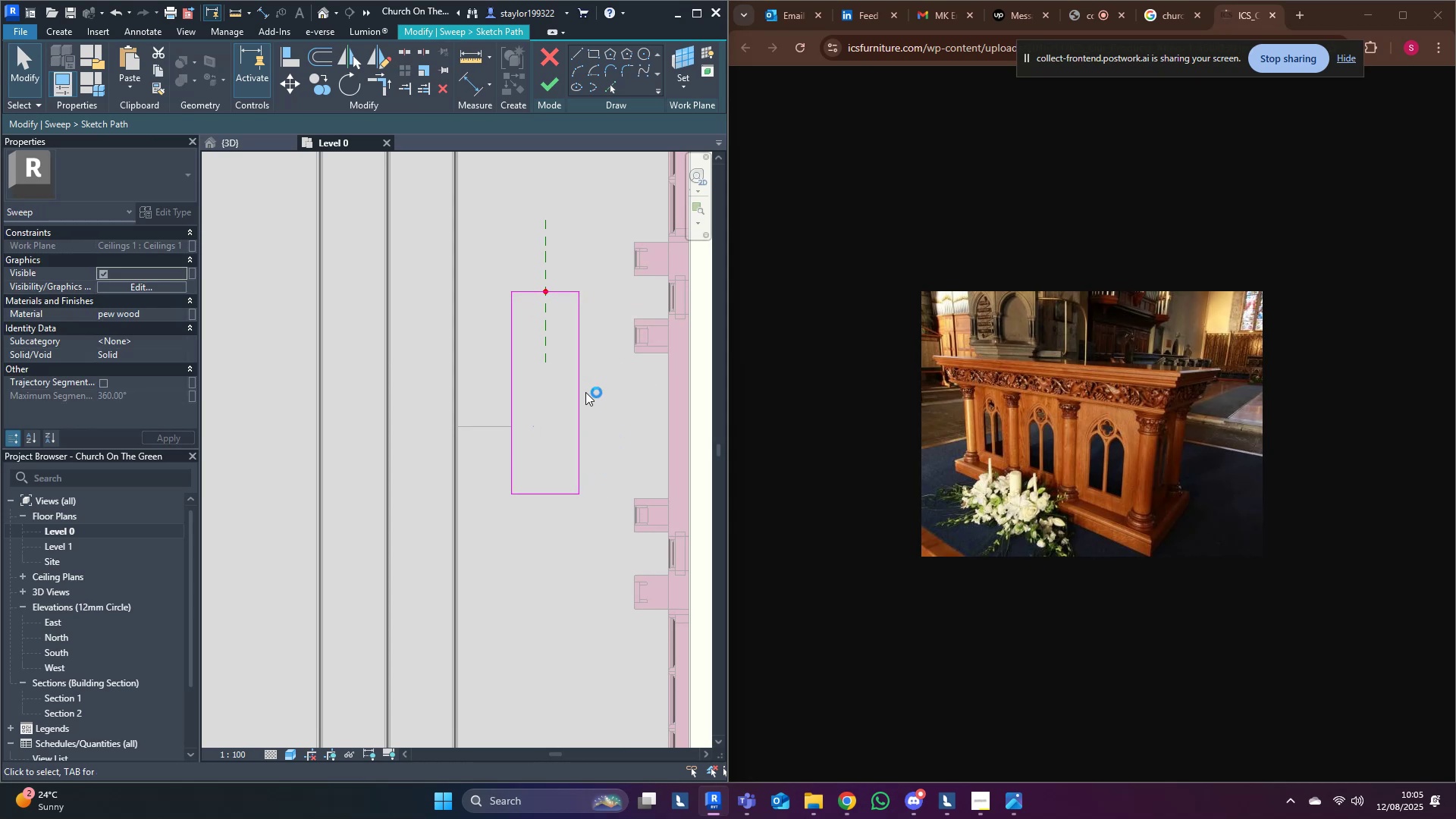 
triple_click([585, 392])
 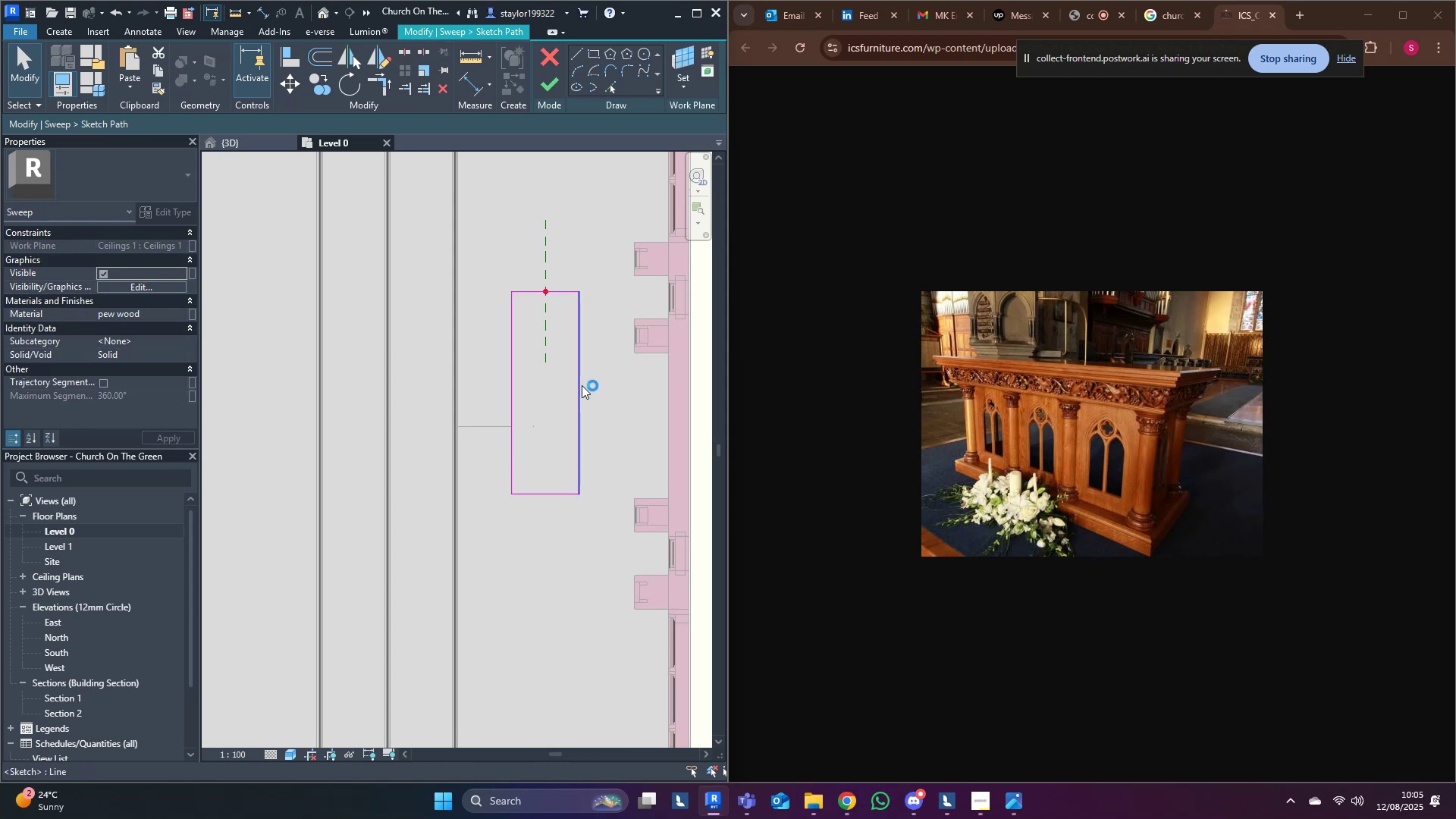 
left_click([580, 385])
 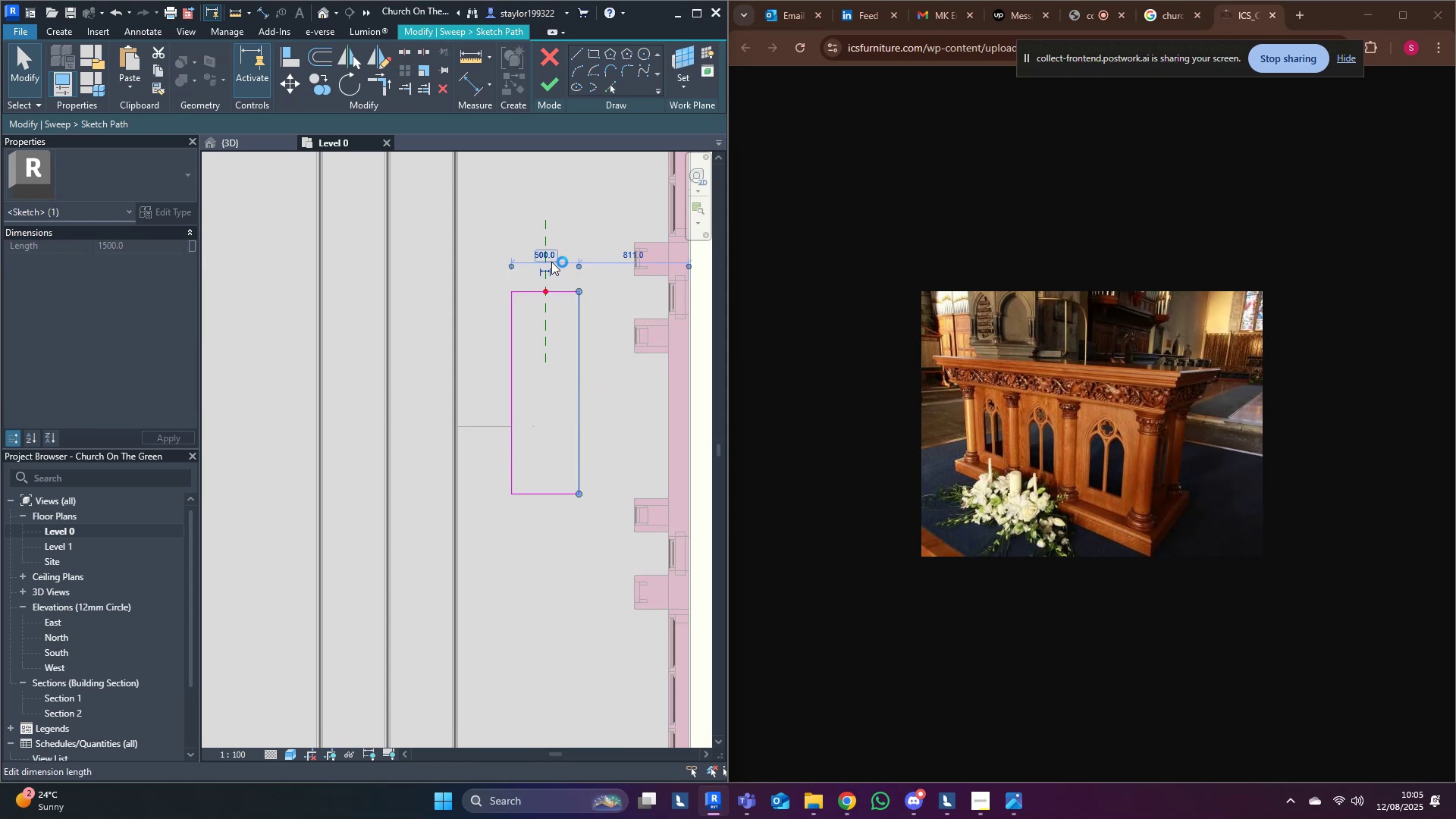 
left_click([551, 260])
 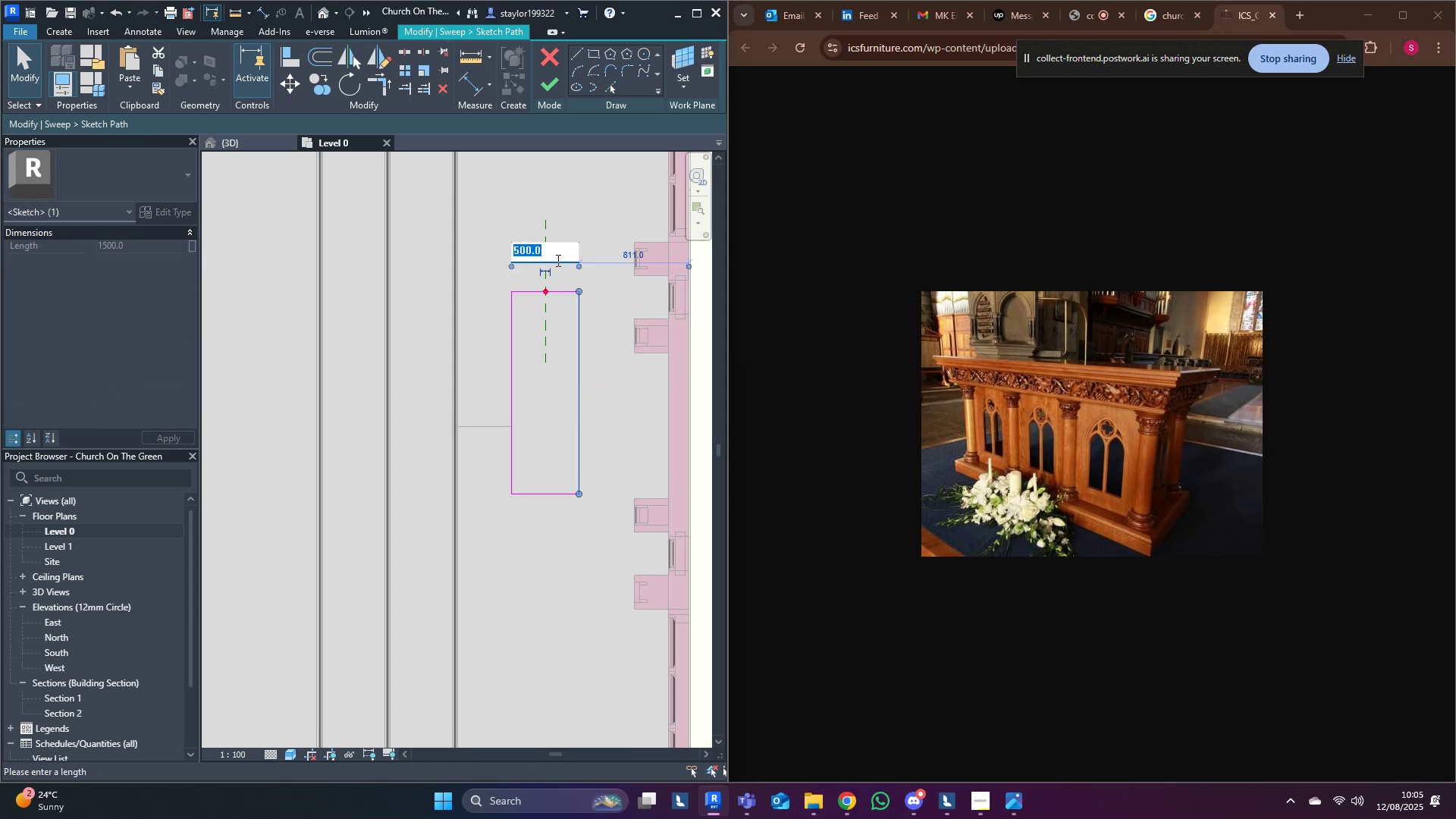 
type(750)
 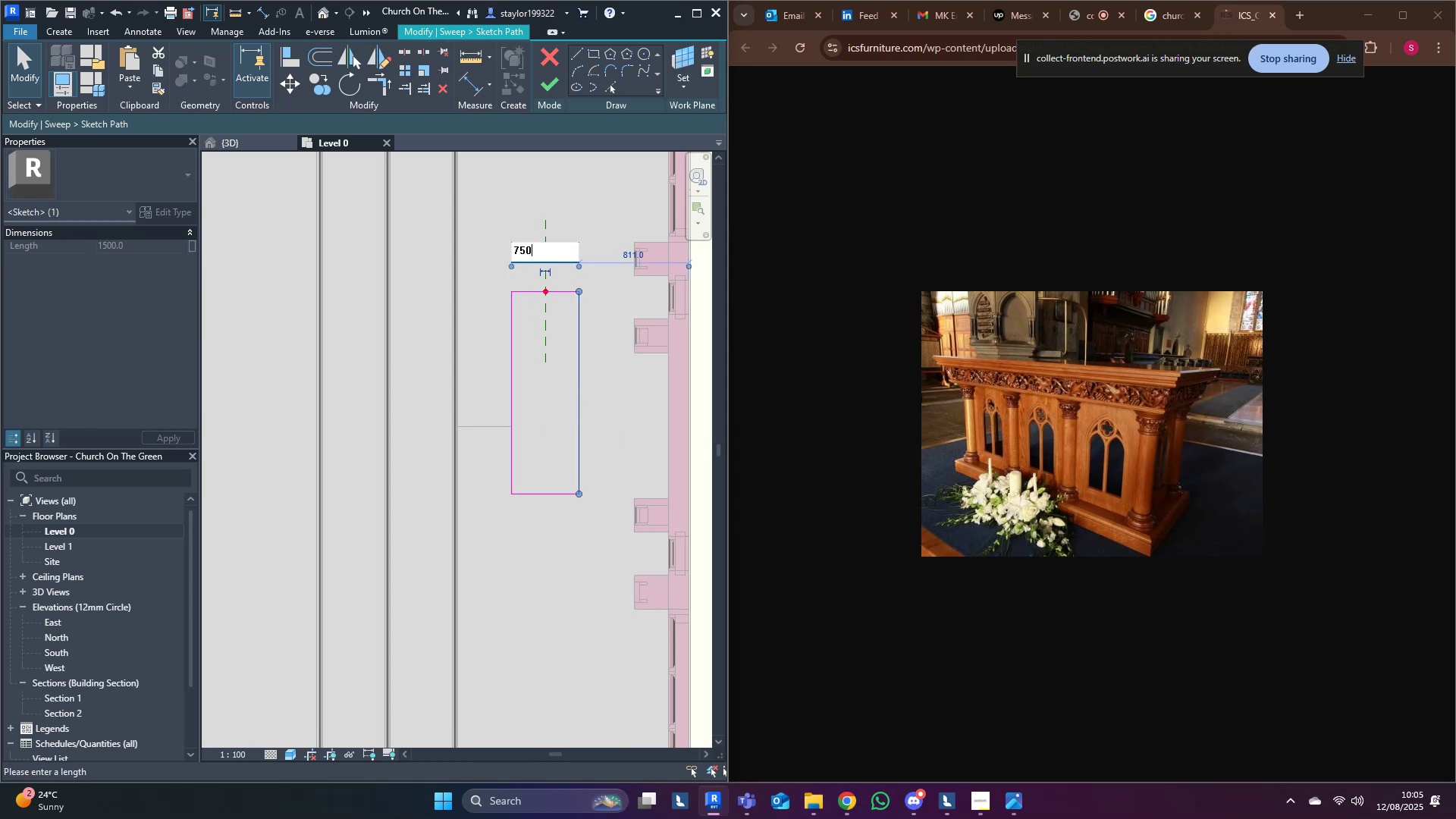 
key(Enter)
 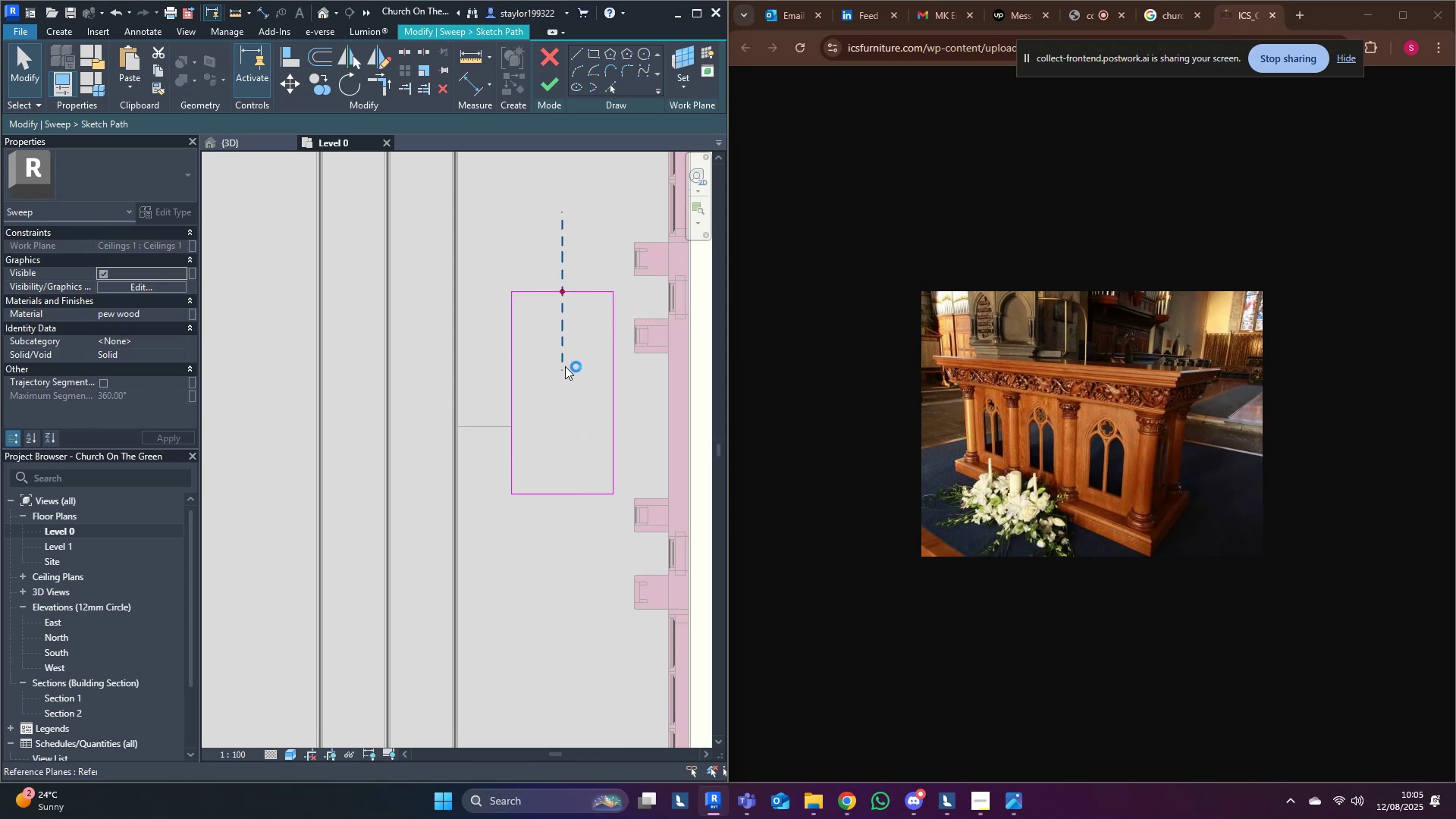 
key(Tab)
 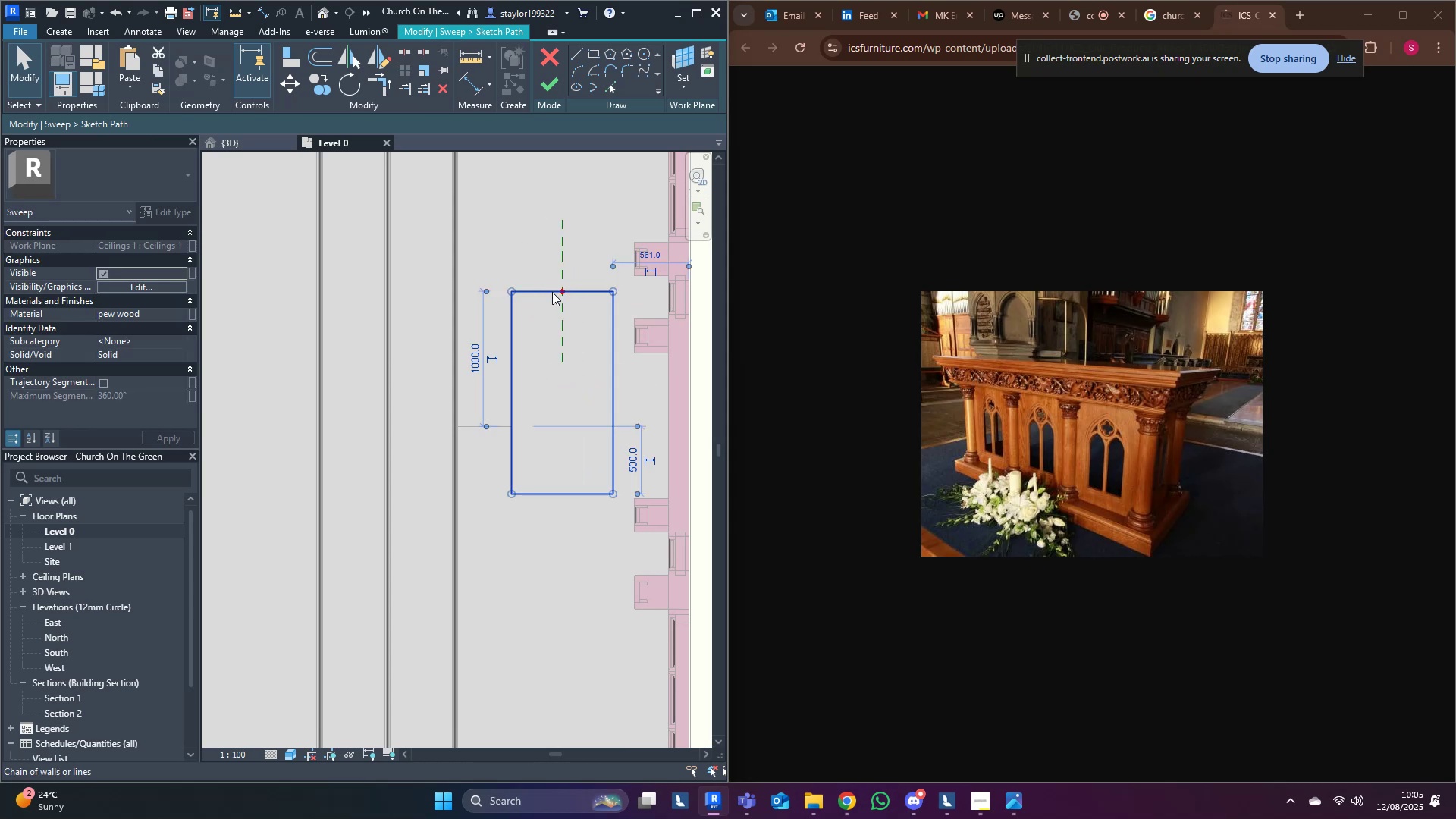 
left_click([552, 292])
 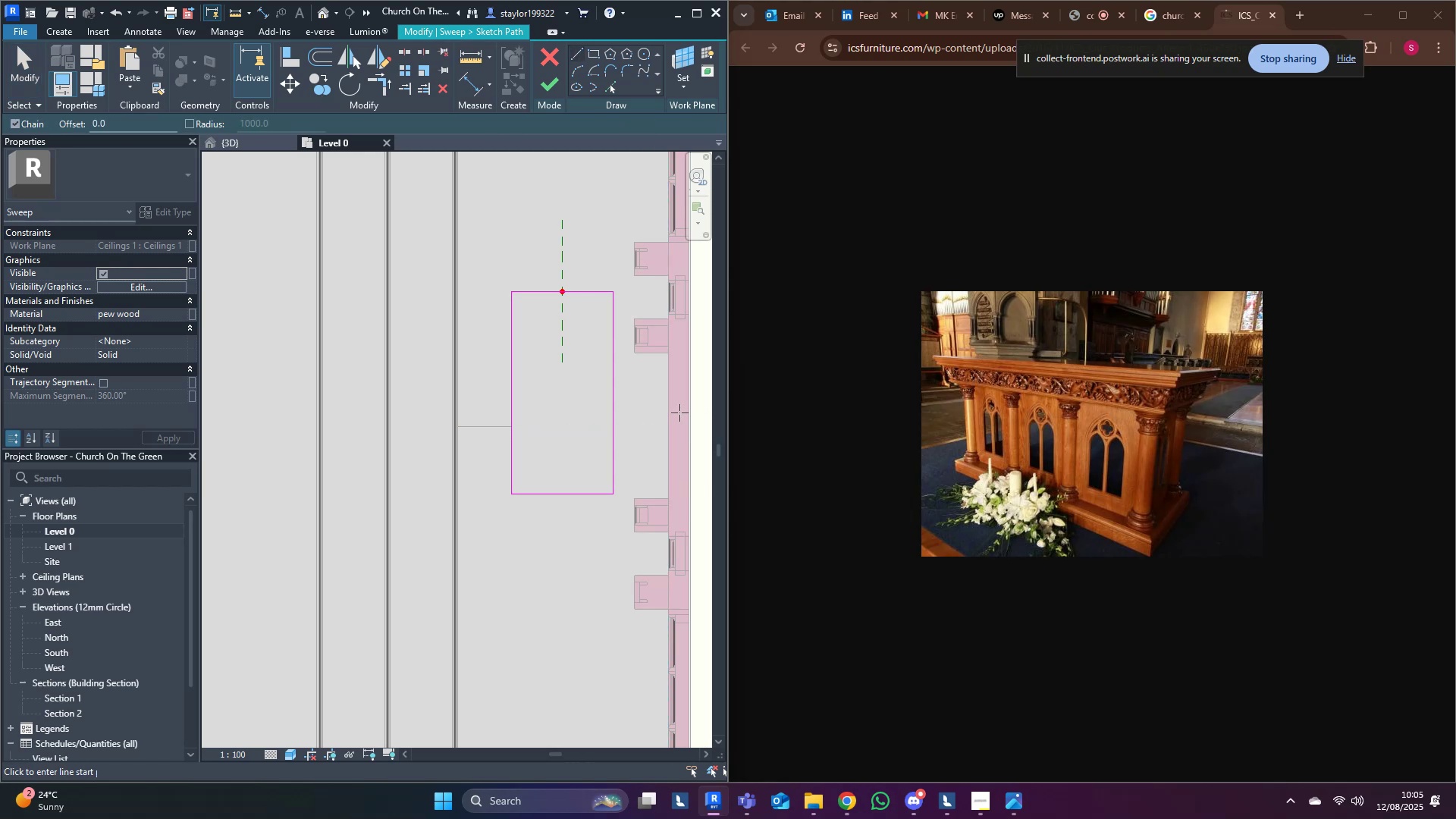 
left_click([687, 424])
 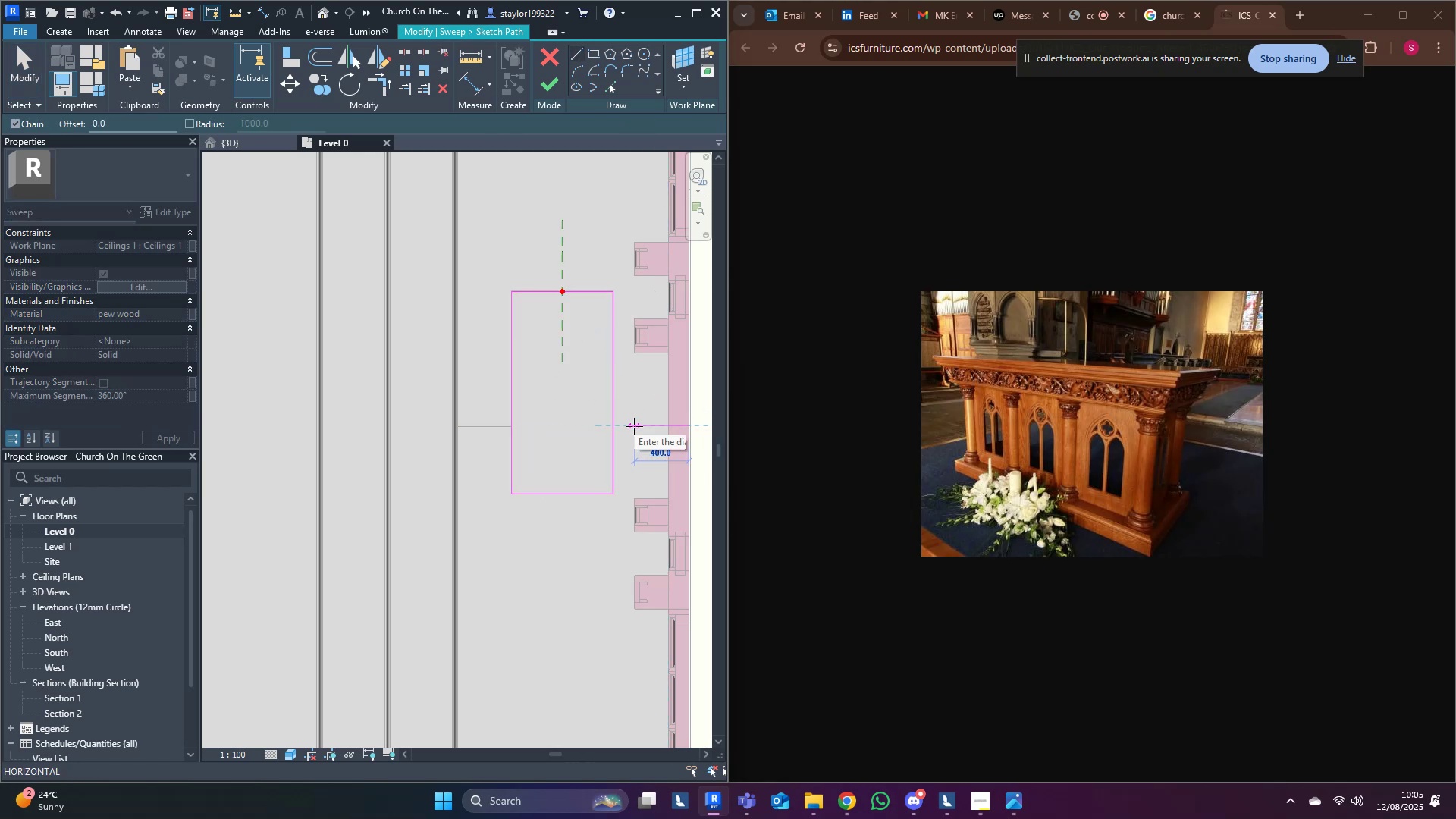 
left_click([632, 426])
 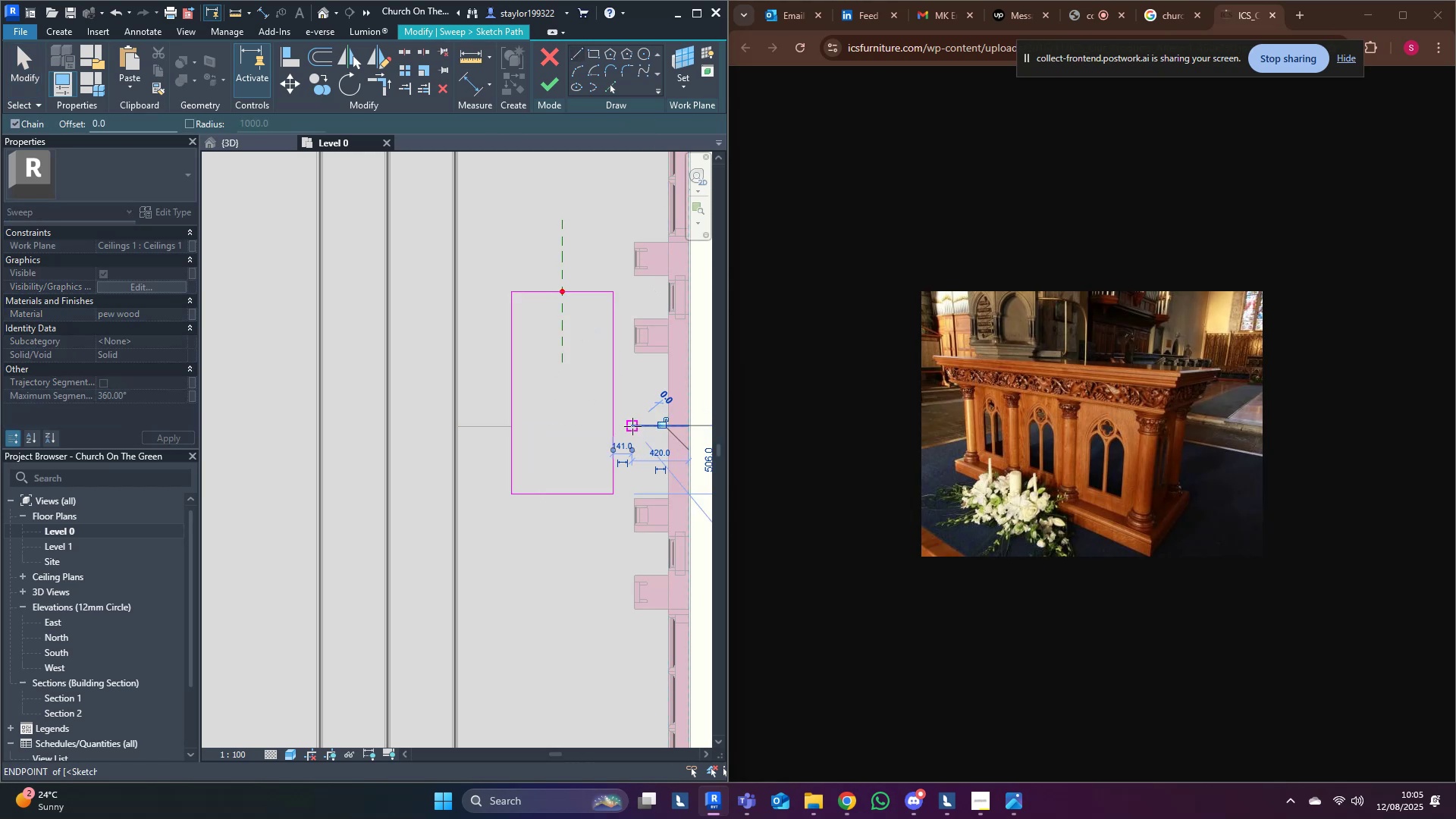 
key(Escape)
 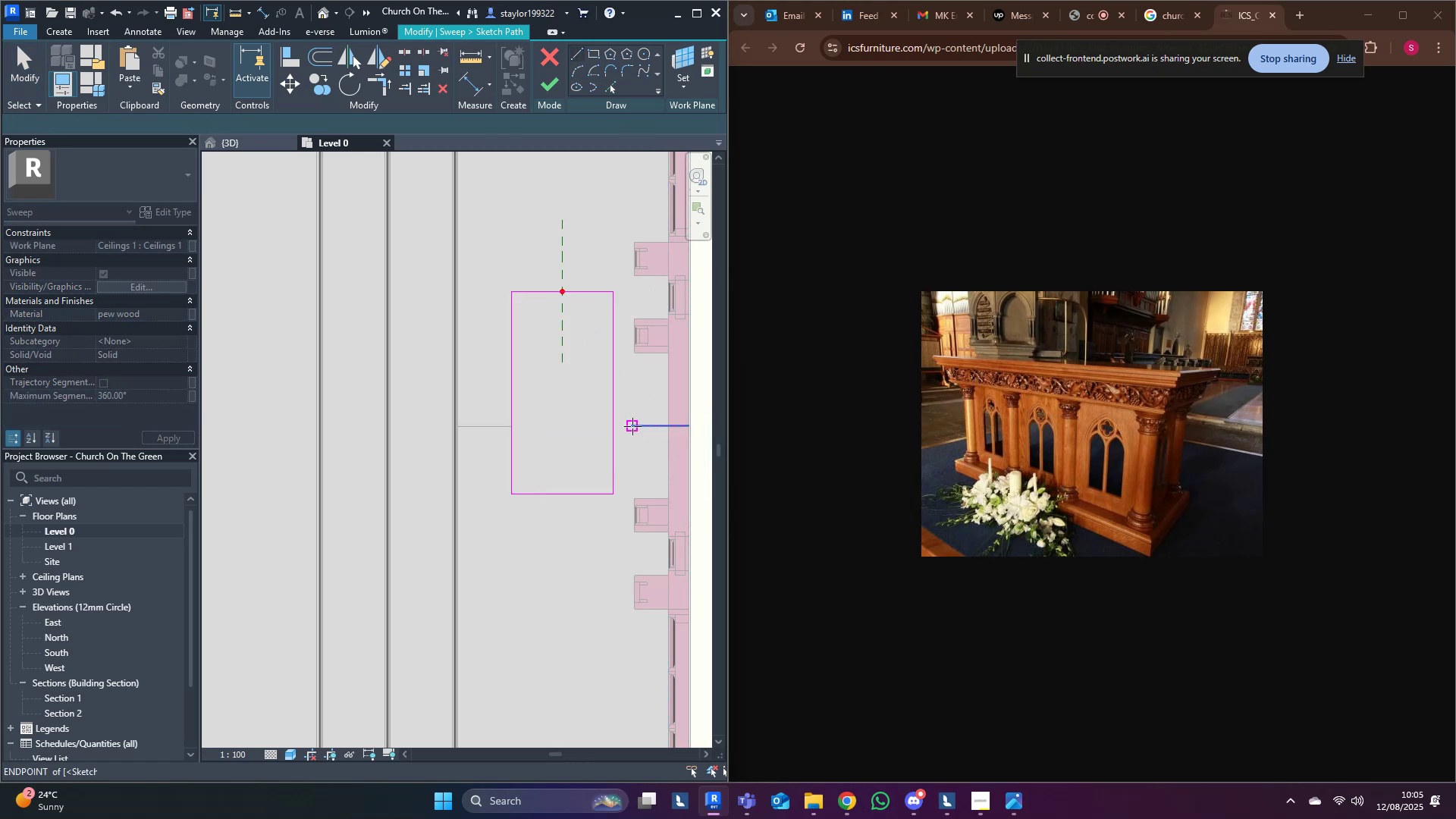 
middle_click([632, 426])
 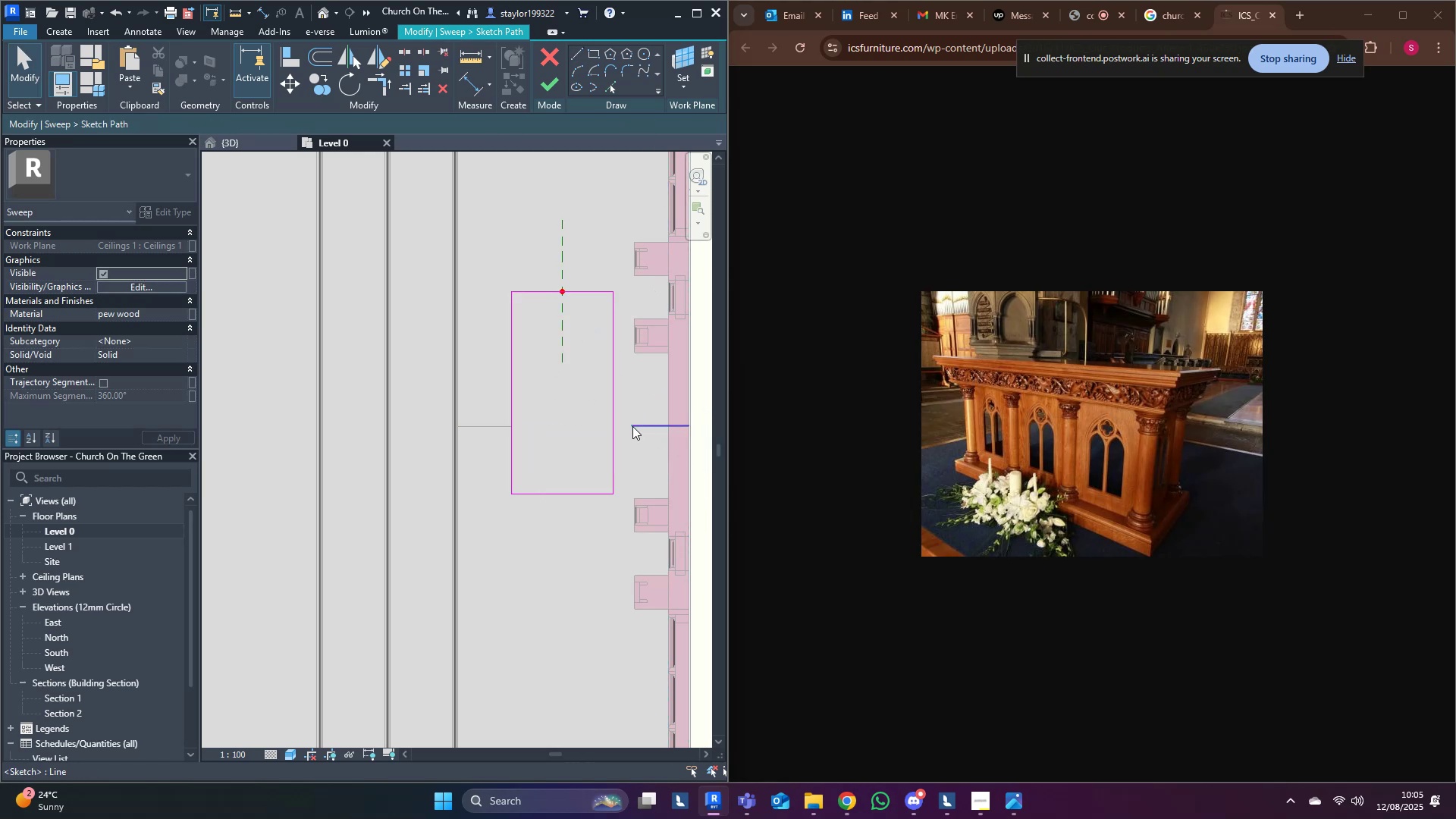 
hold_key(key=M, duration=4.42)
 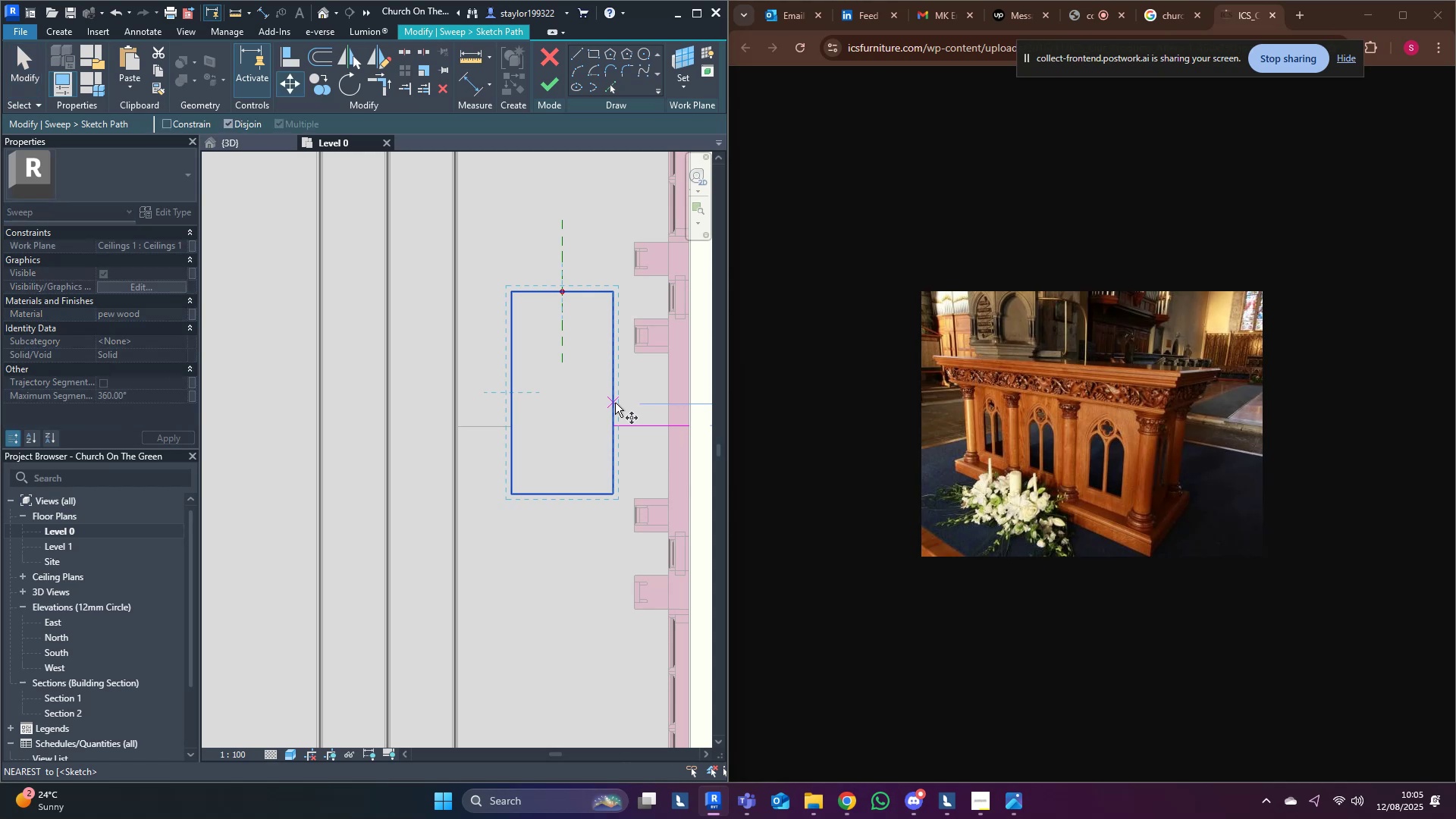 
key(D)
 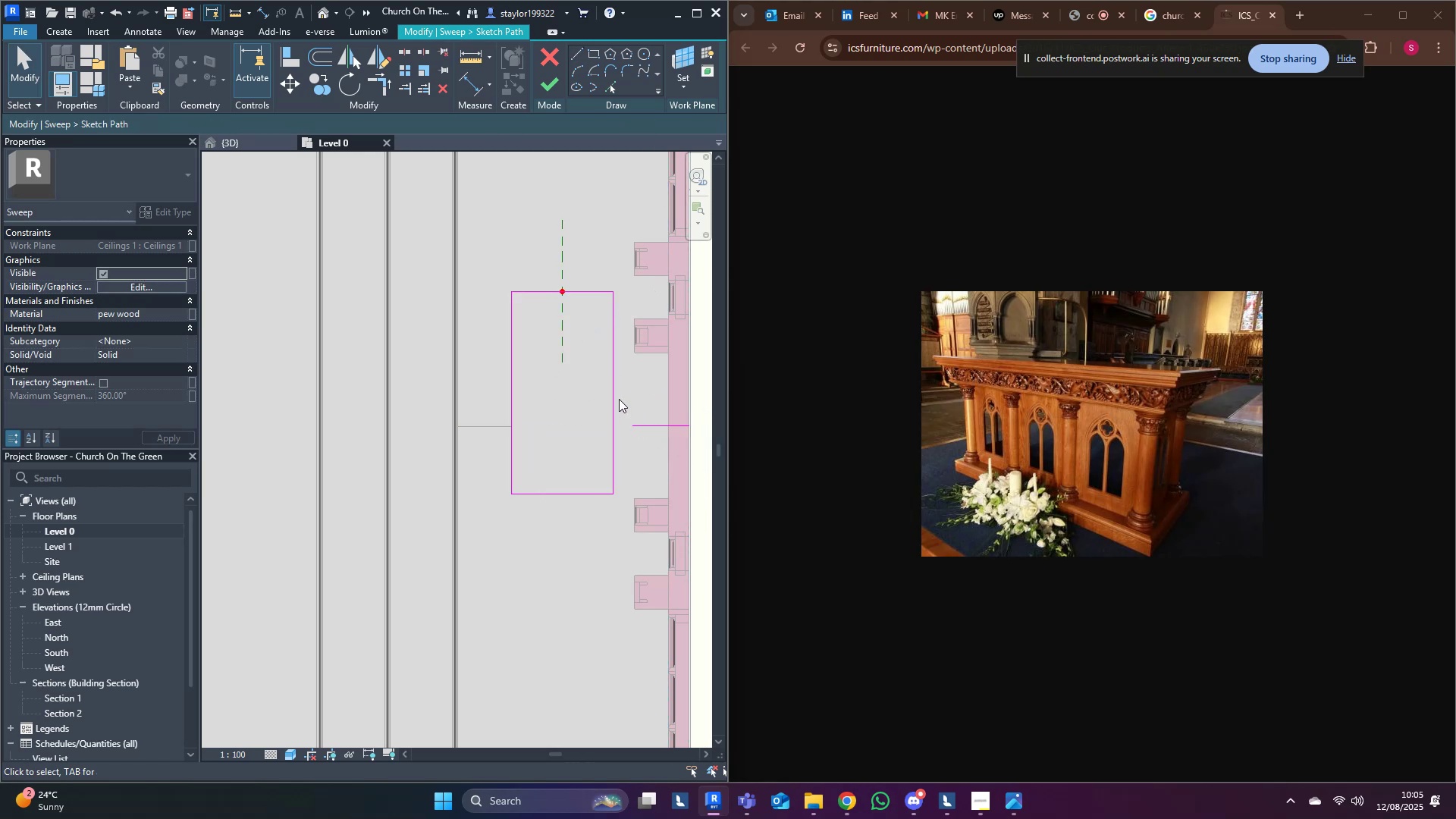 
key(Tab)
 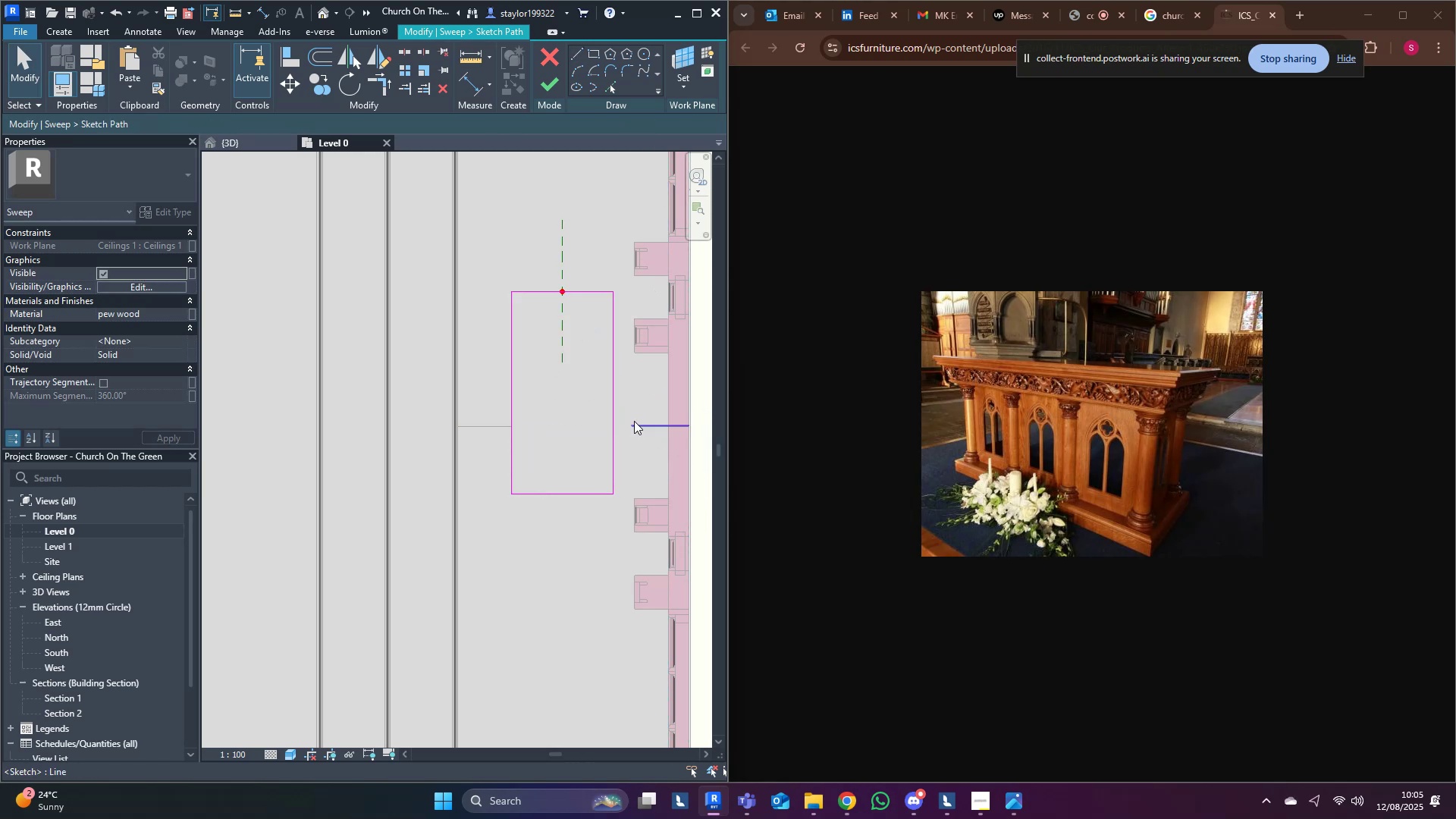 
left_click([657, 431])
 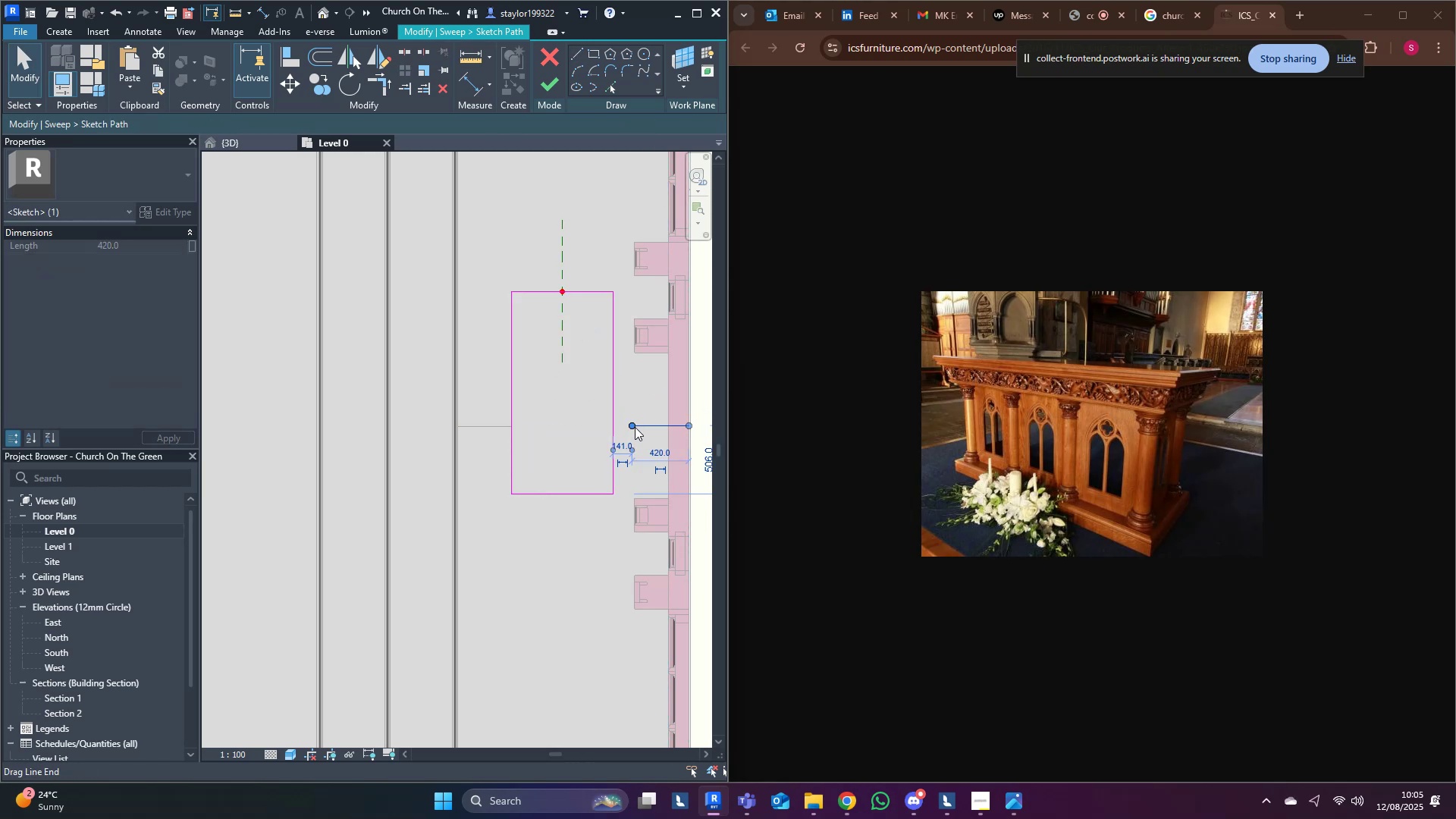 
hold_key(key=ShiftLeft, duration=0.69)
 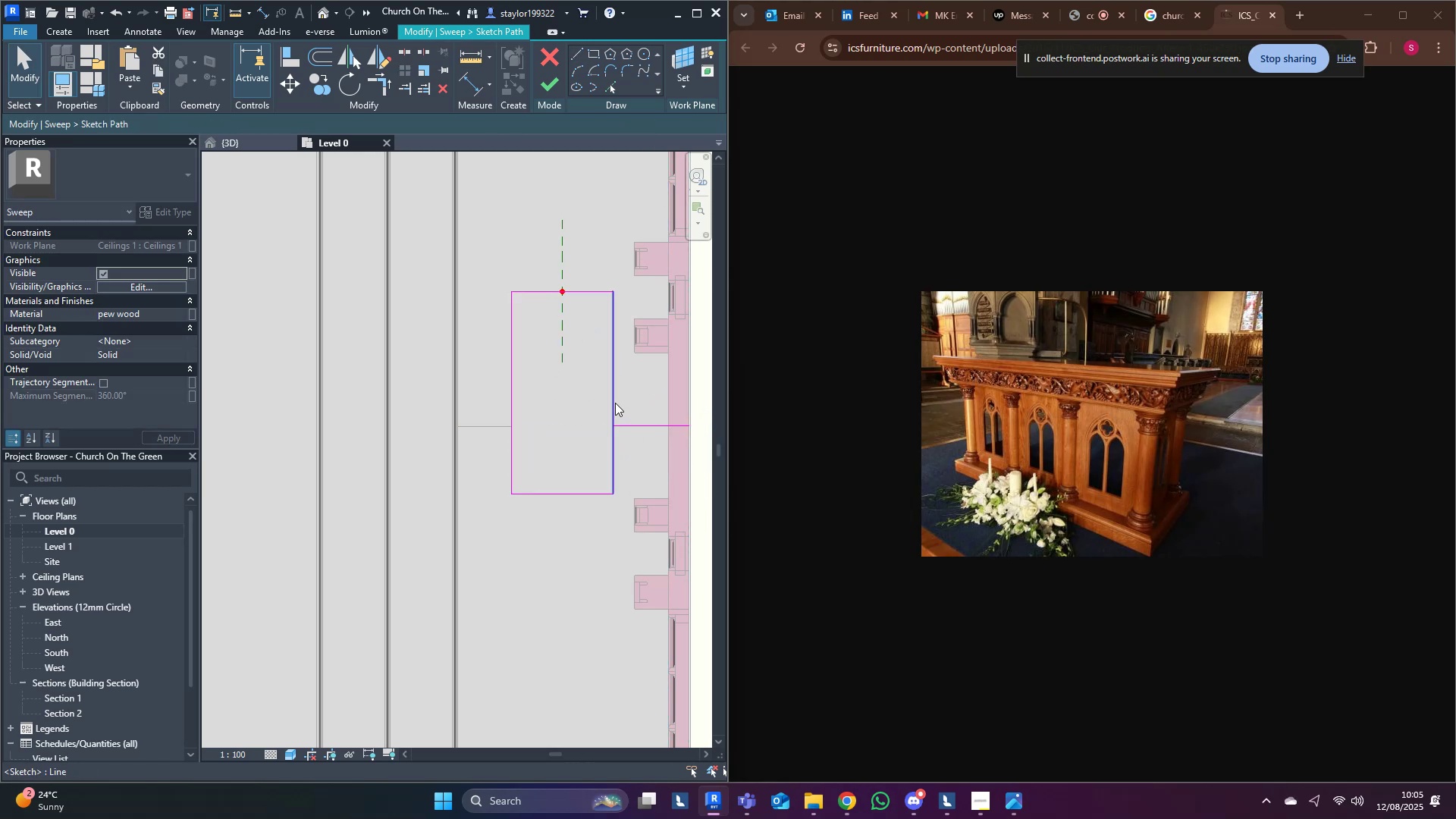 
key(Tab)
 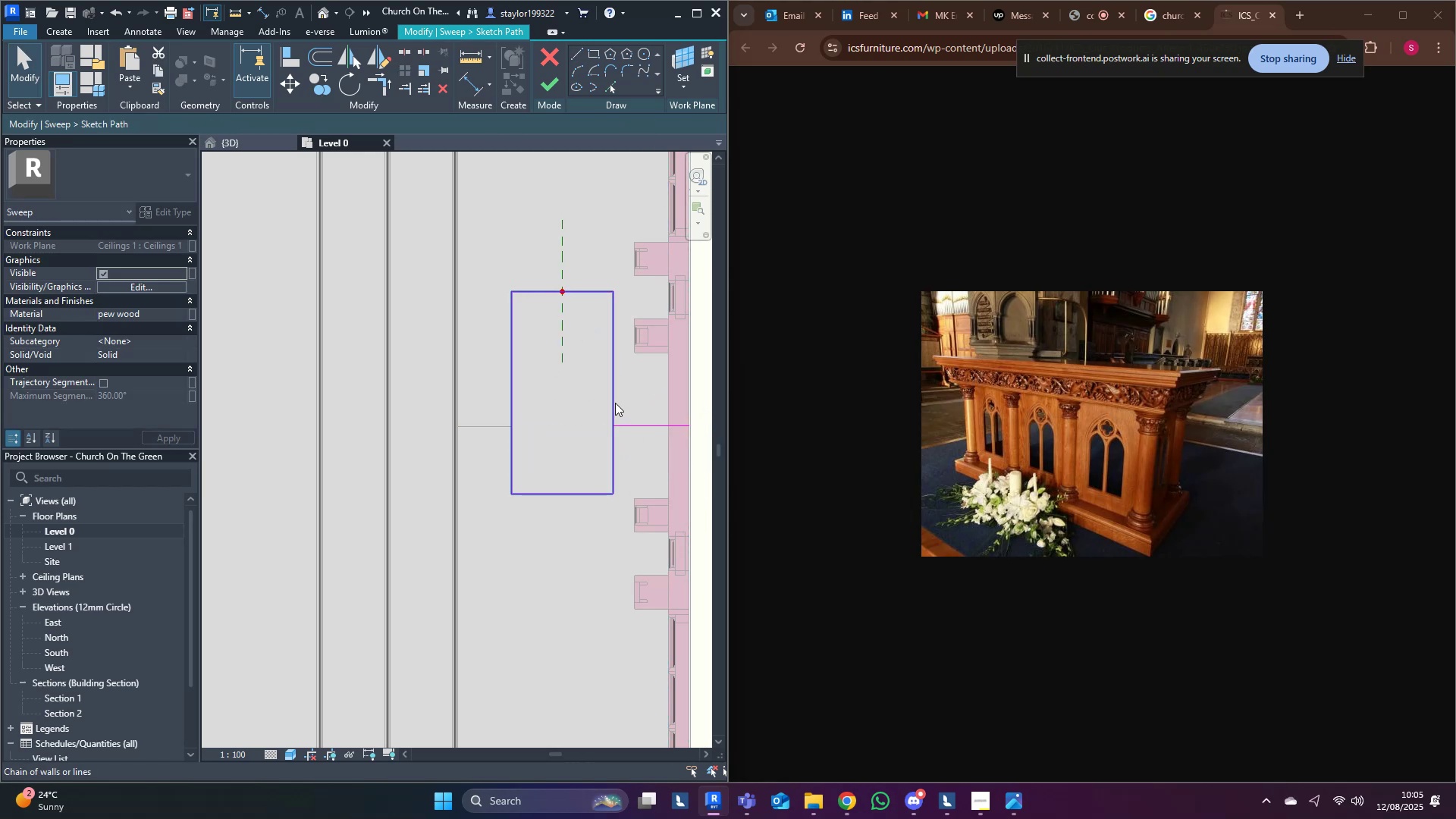 
left_click([615, 403])
 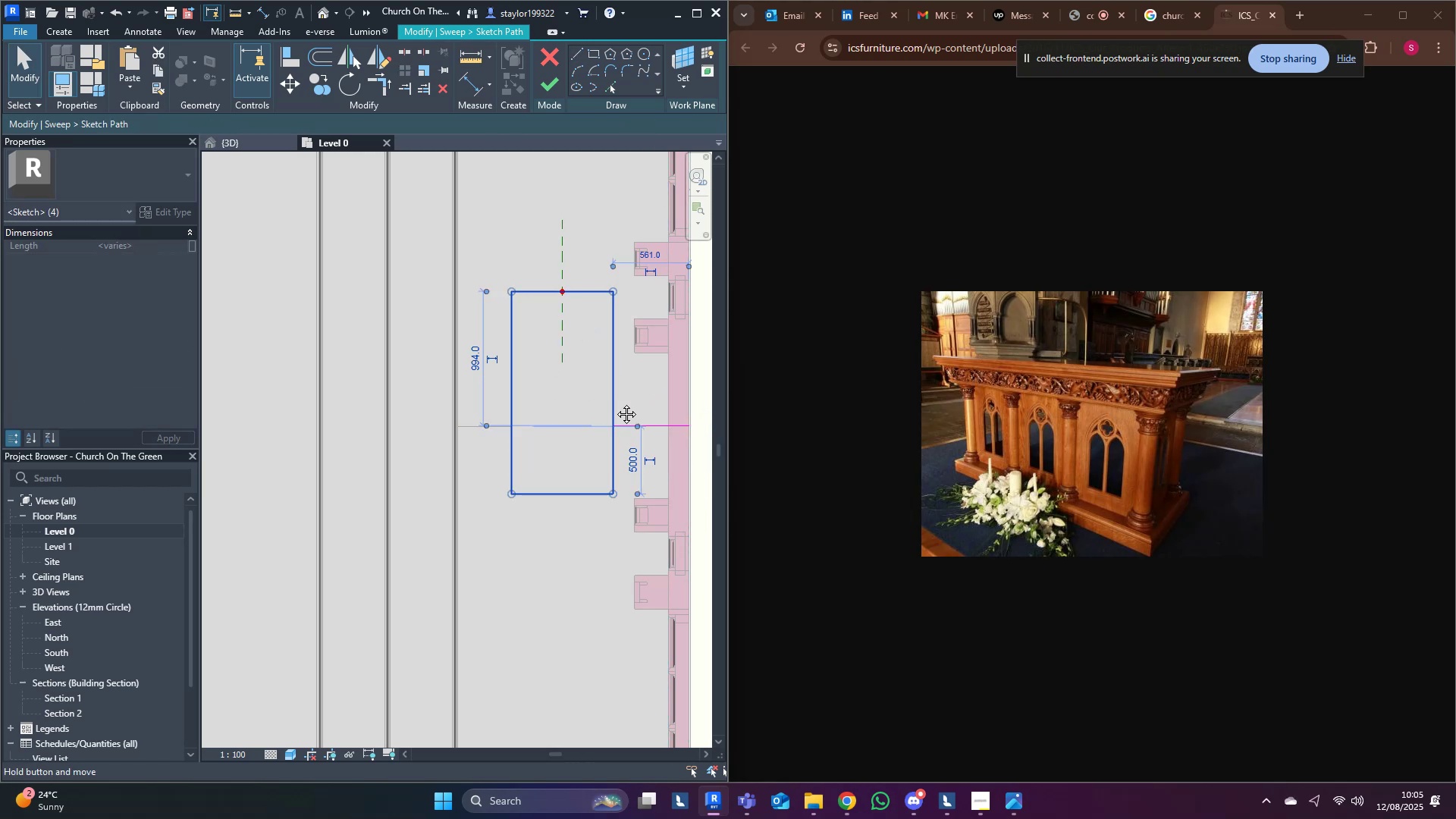 
middle_click([615, 403])
 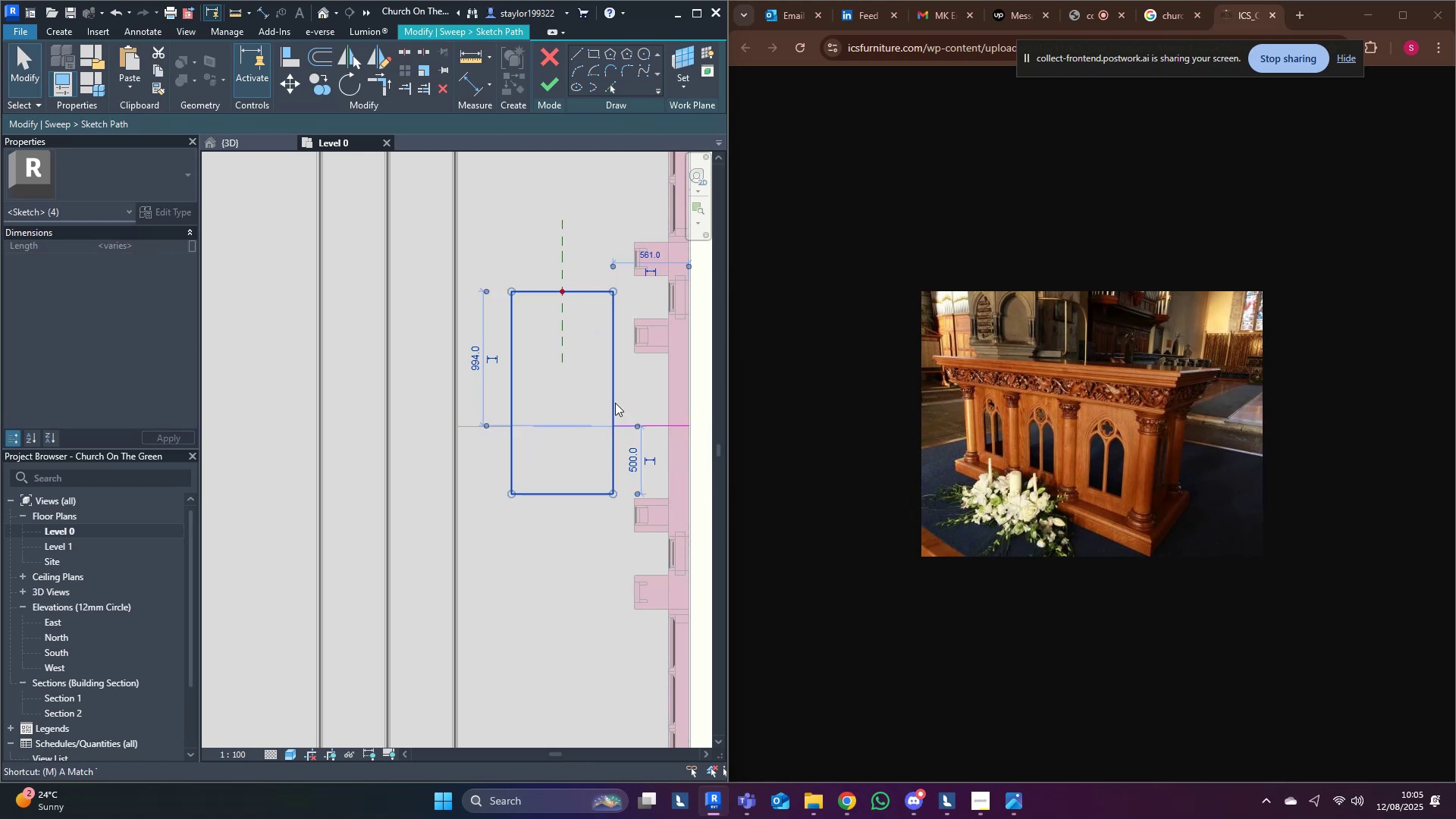 
key(V)
 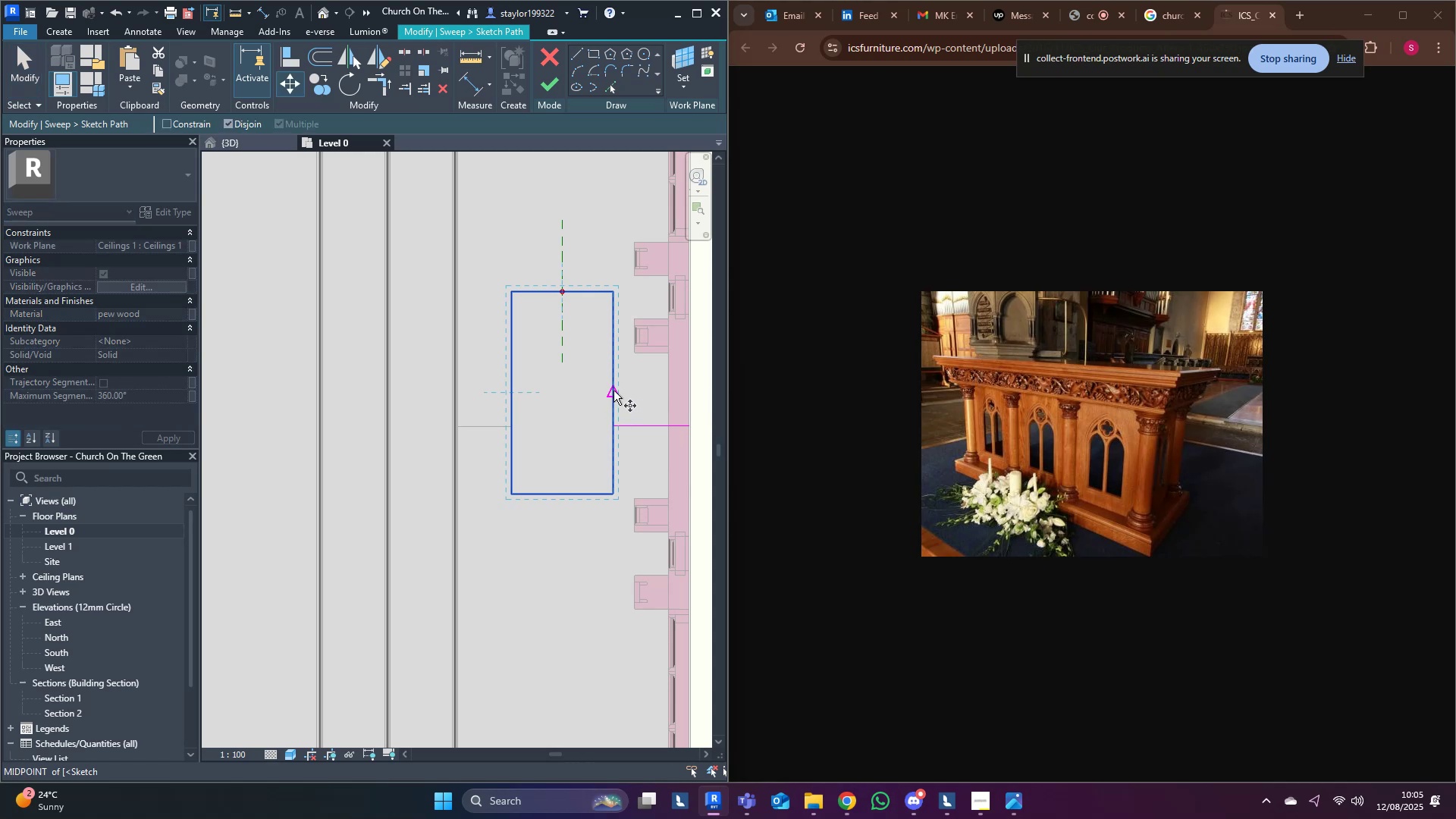 
left_click([613, 391])
 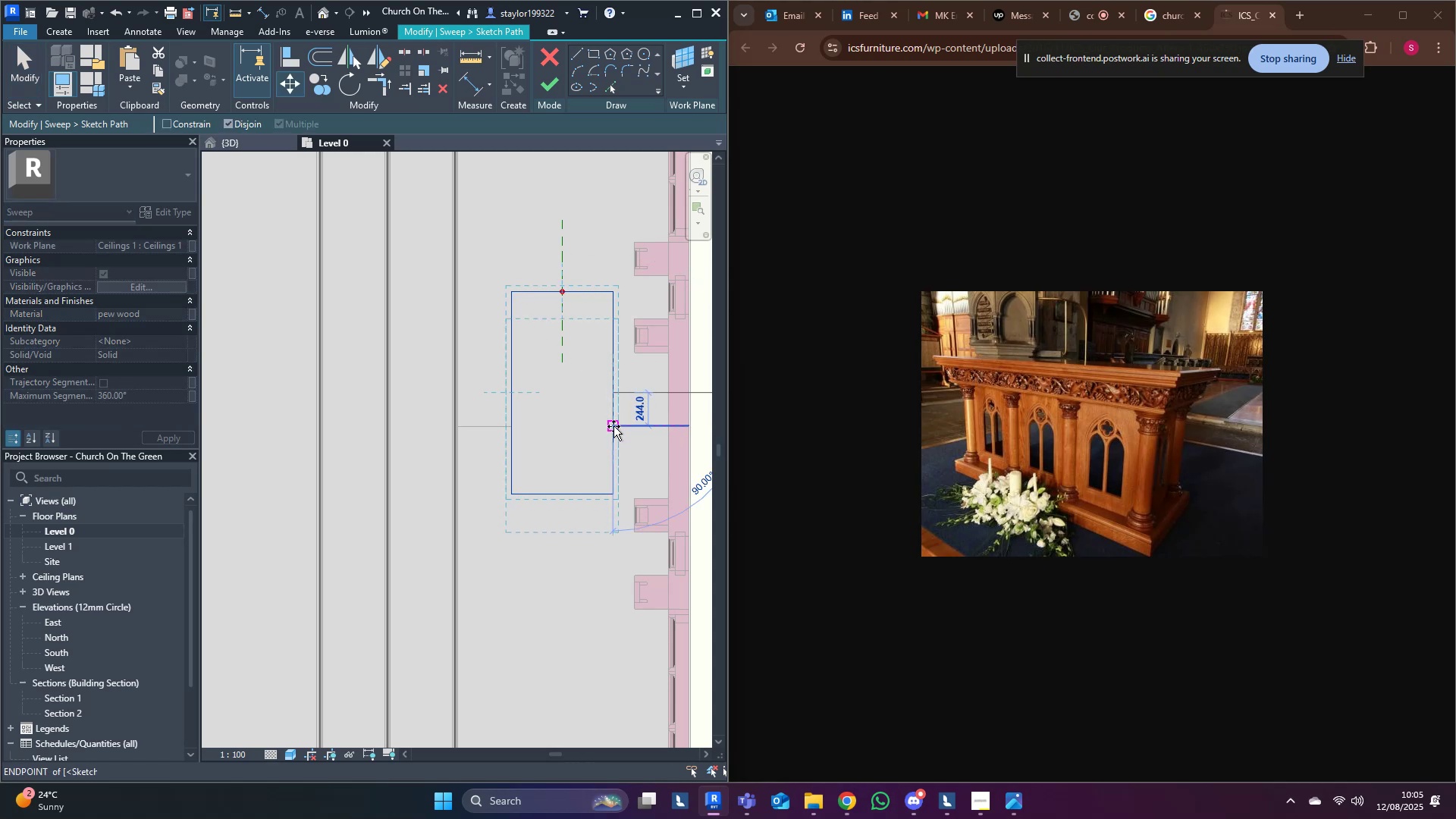 
double_click([641, 391])
 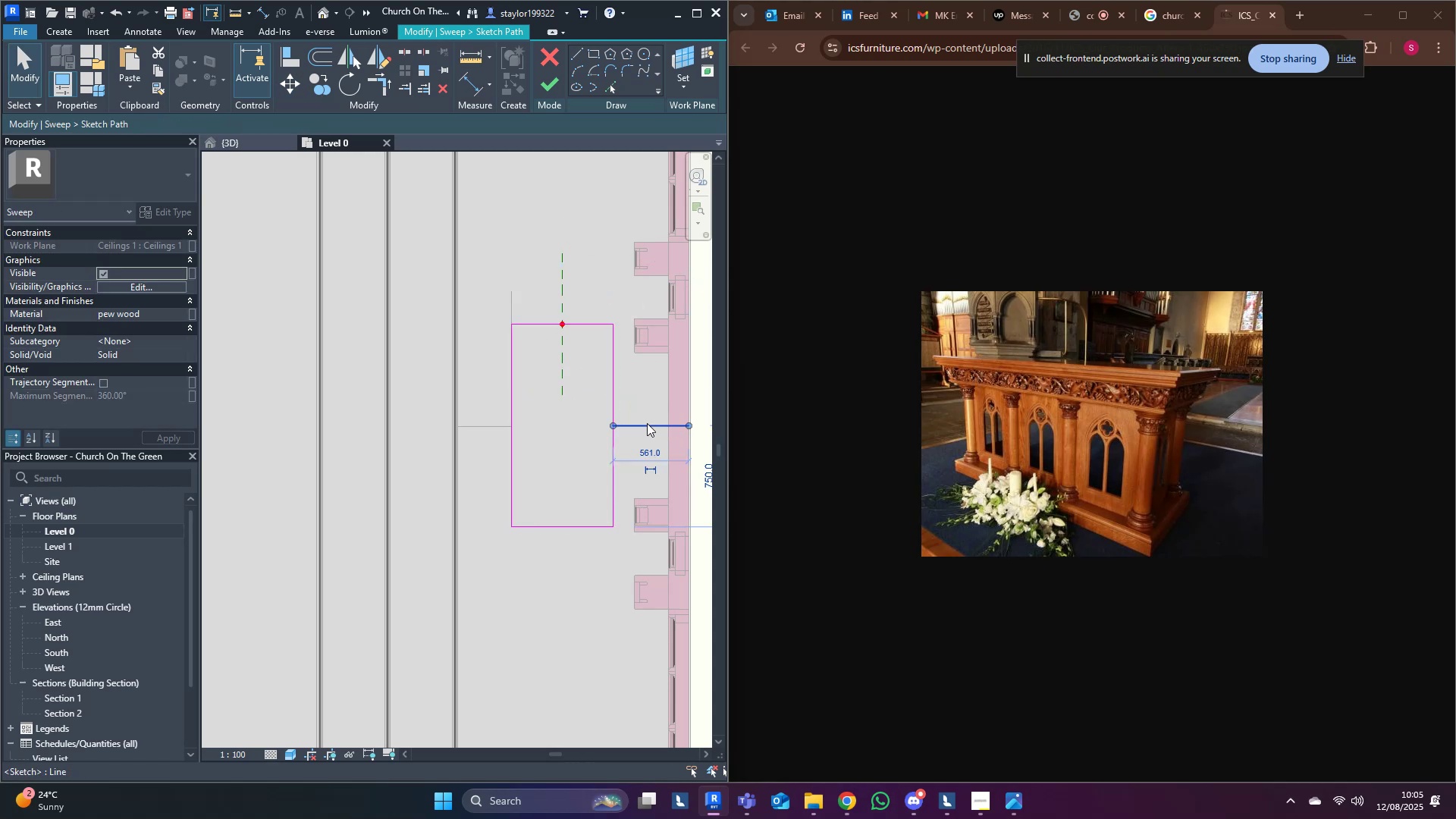 
triple_click([647, 423])
 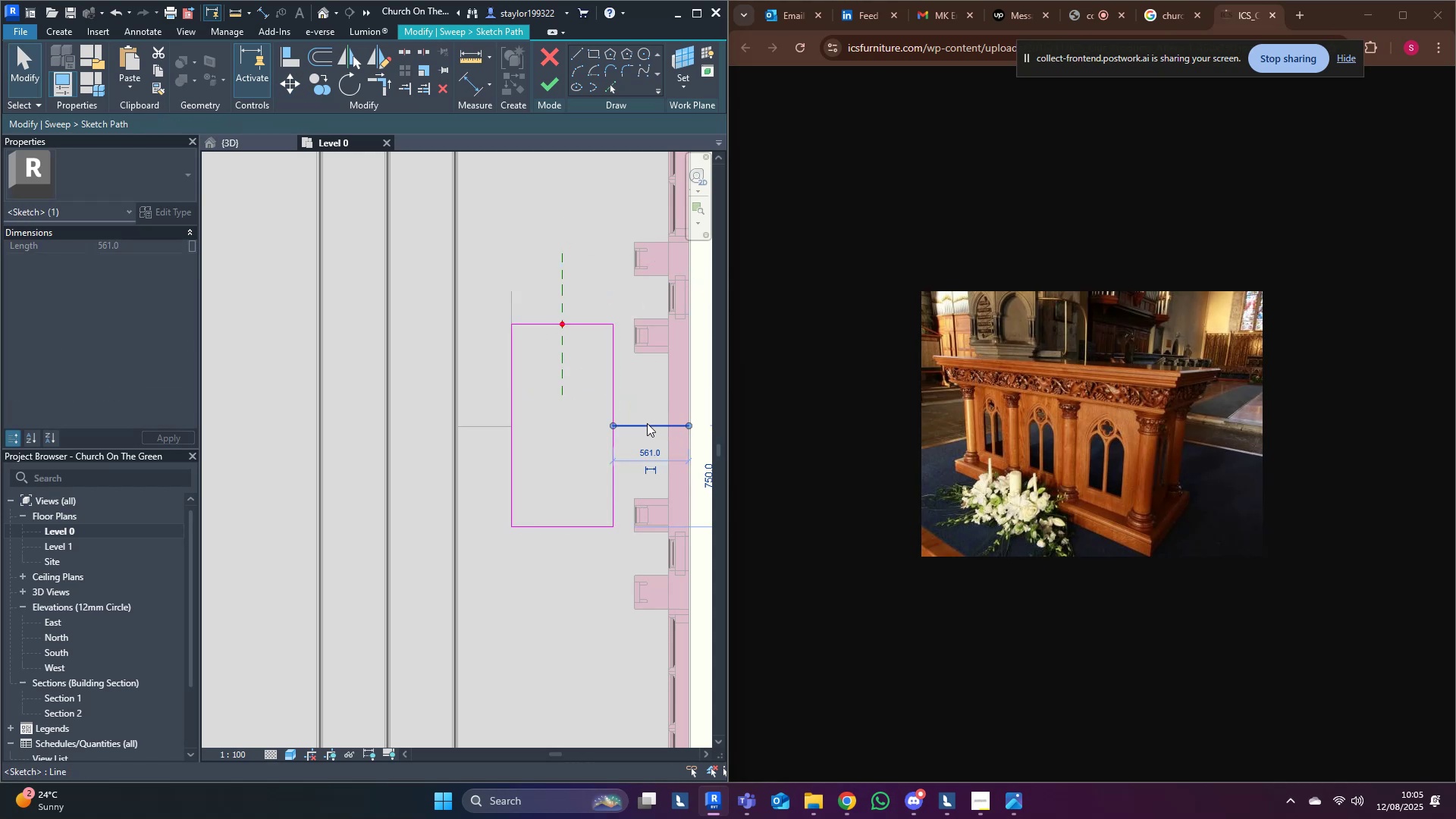 
key(Delete)
 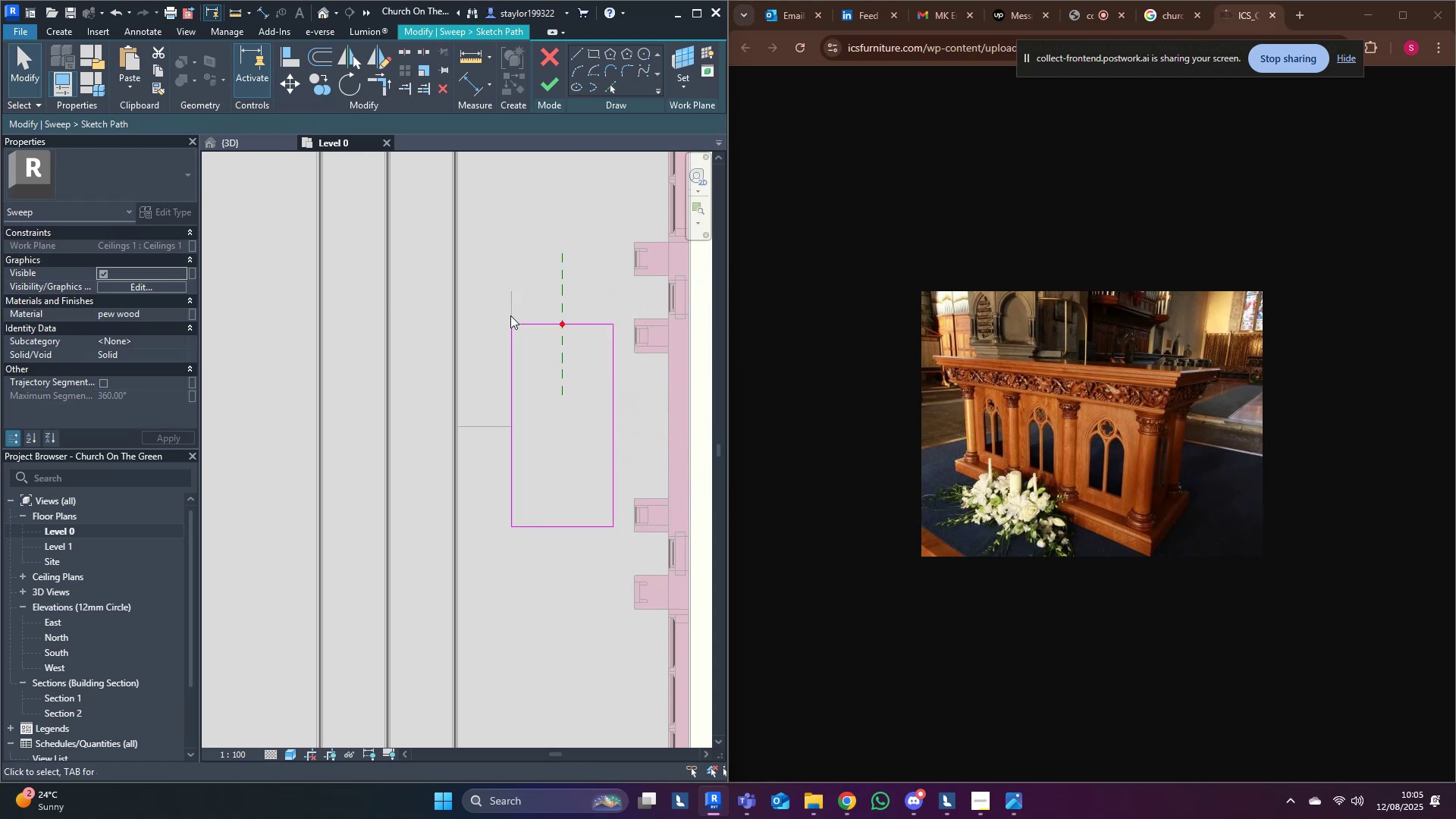 
wait(5.37)
 